 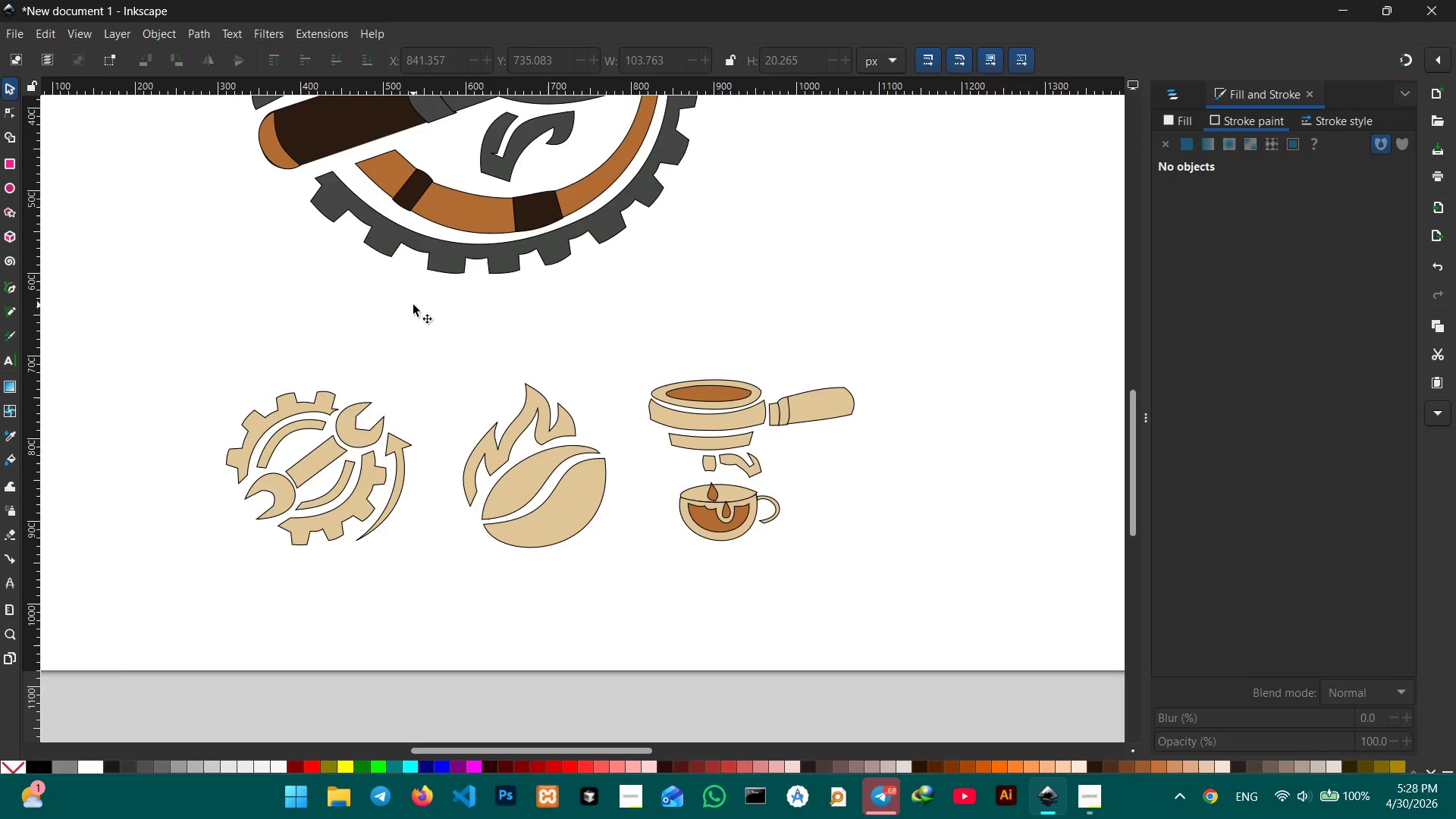 
scroll: coordinate [413, 305], scroll_direction: down, amount: 2.0
 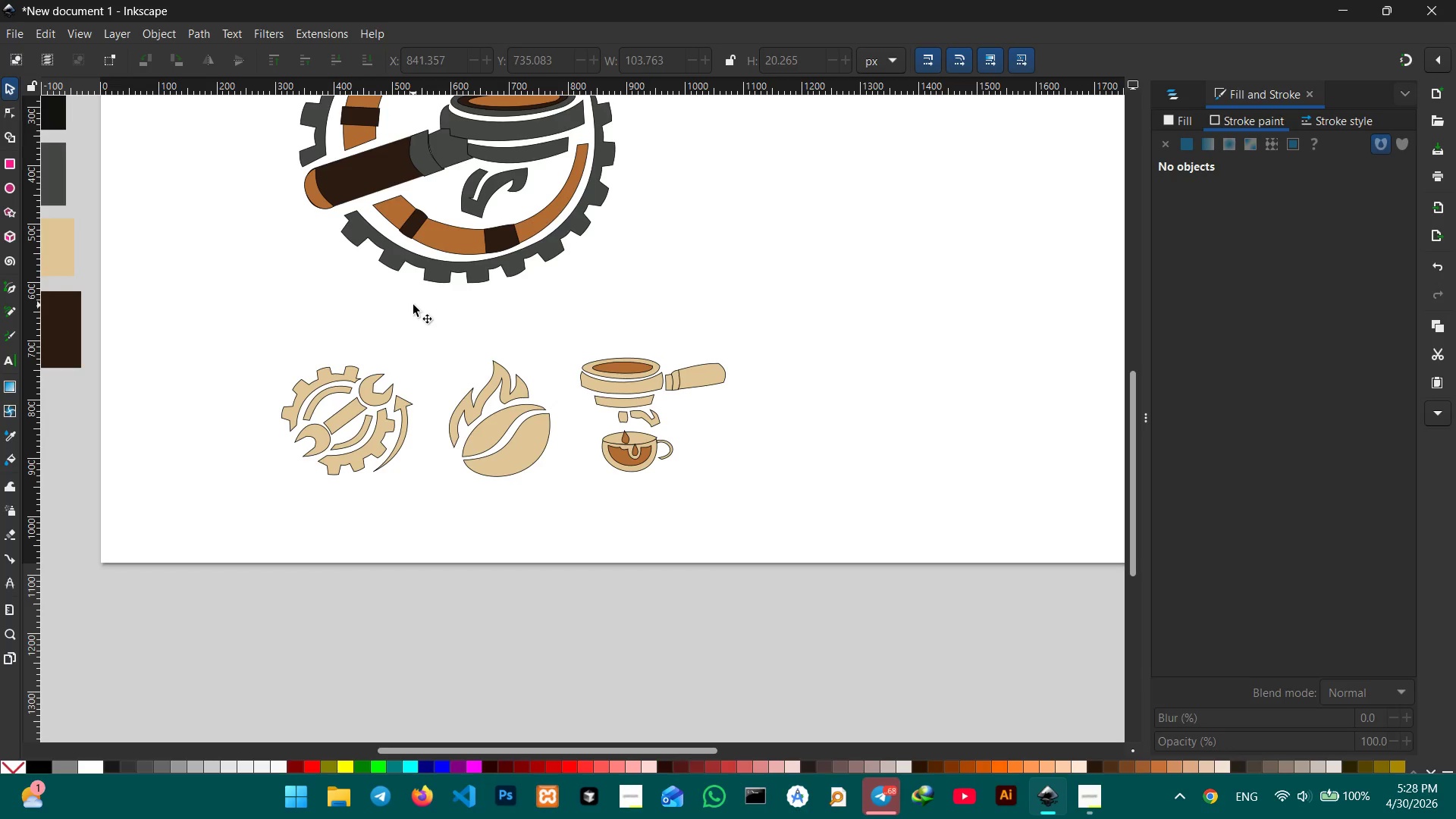 
scroll: coordinate [413, 305], scroll_direction: up, amount: 1.0
 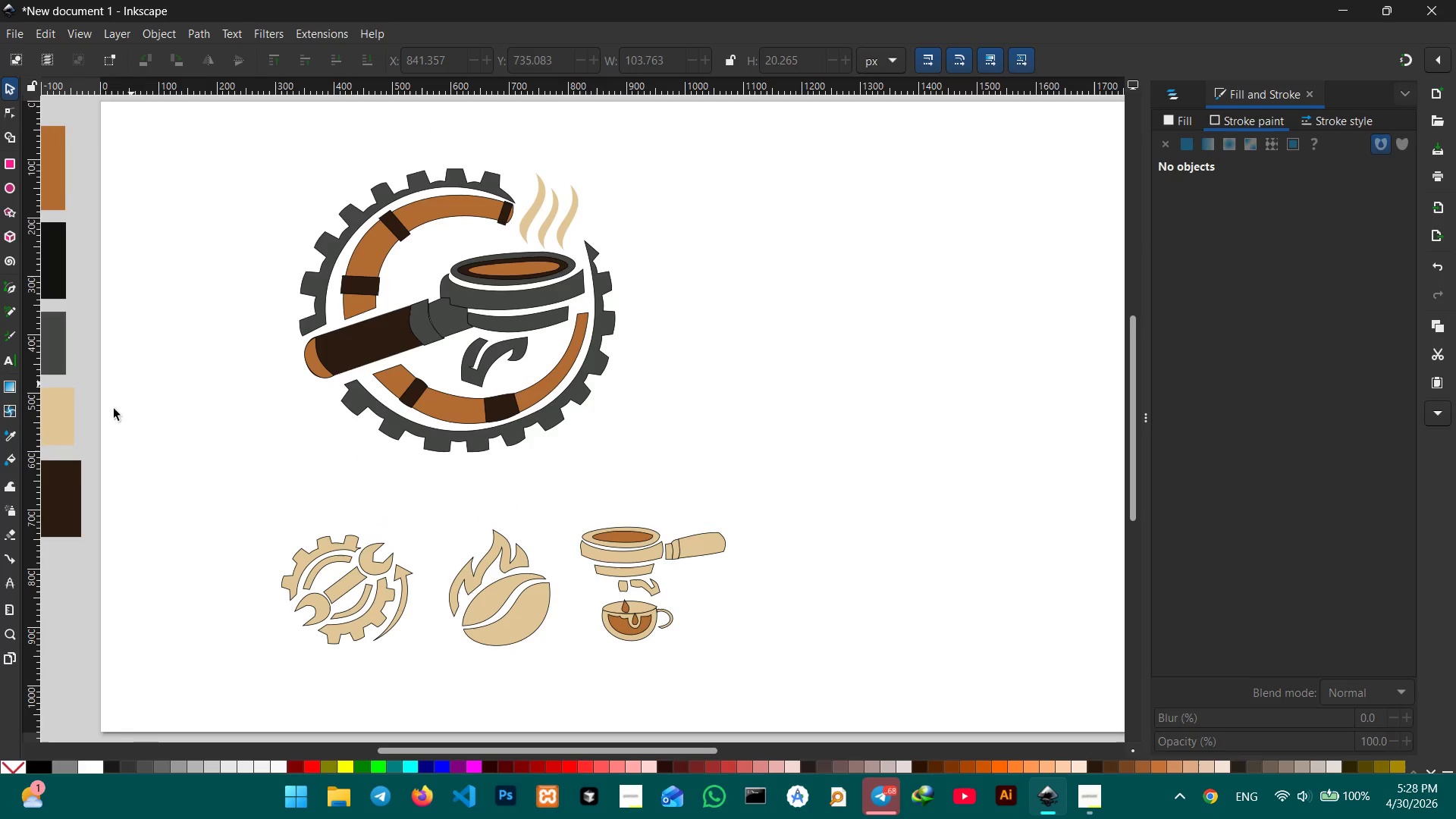 
left_click([7, 361])
 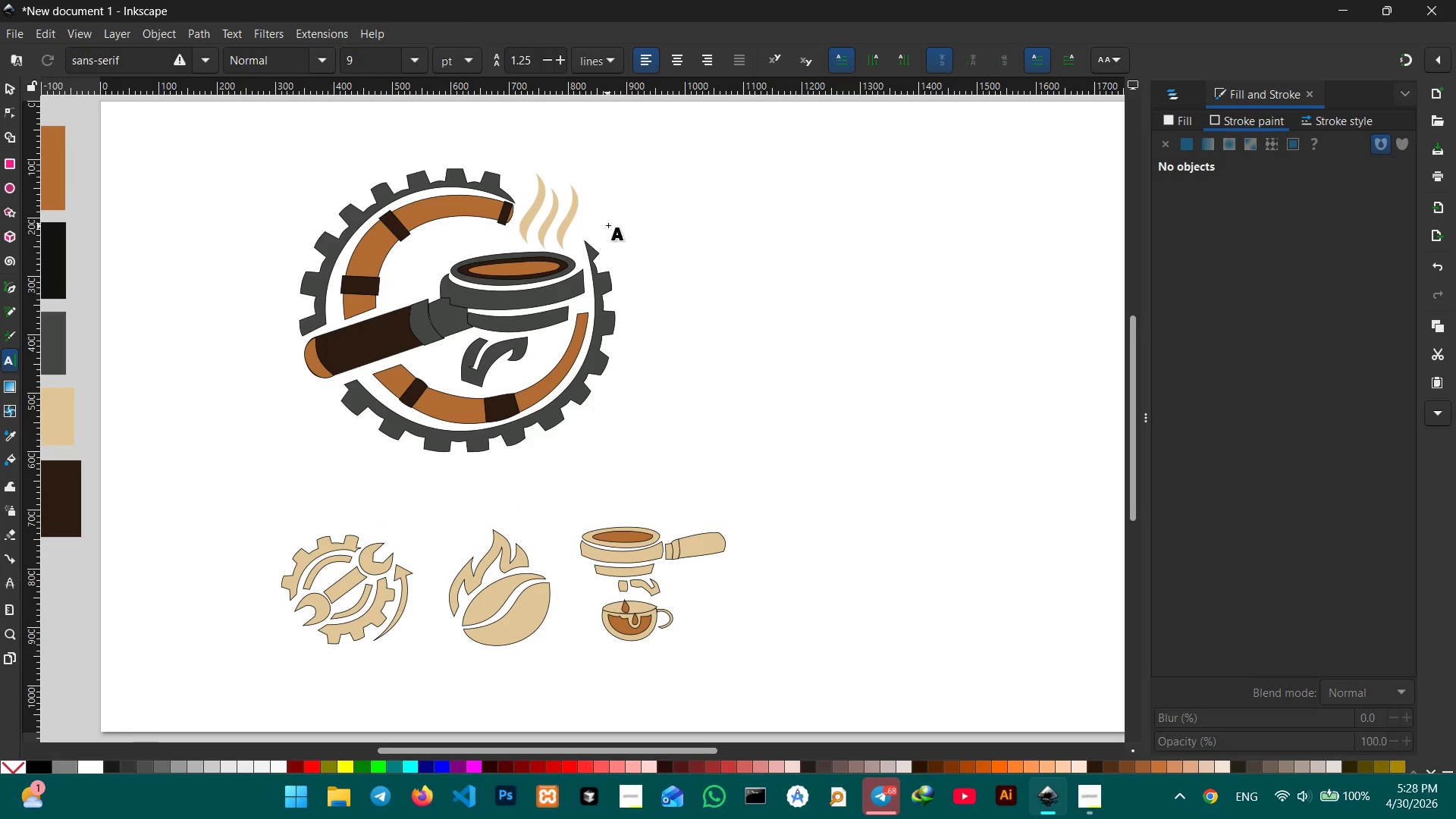 
left_click([665, 225])
 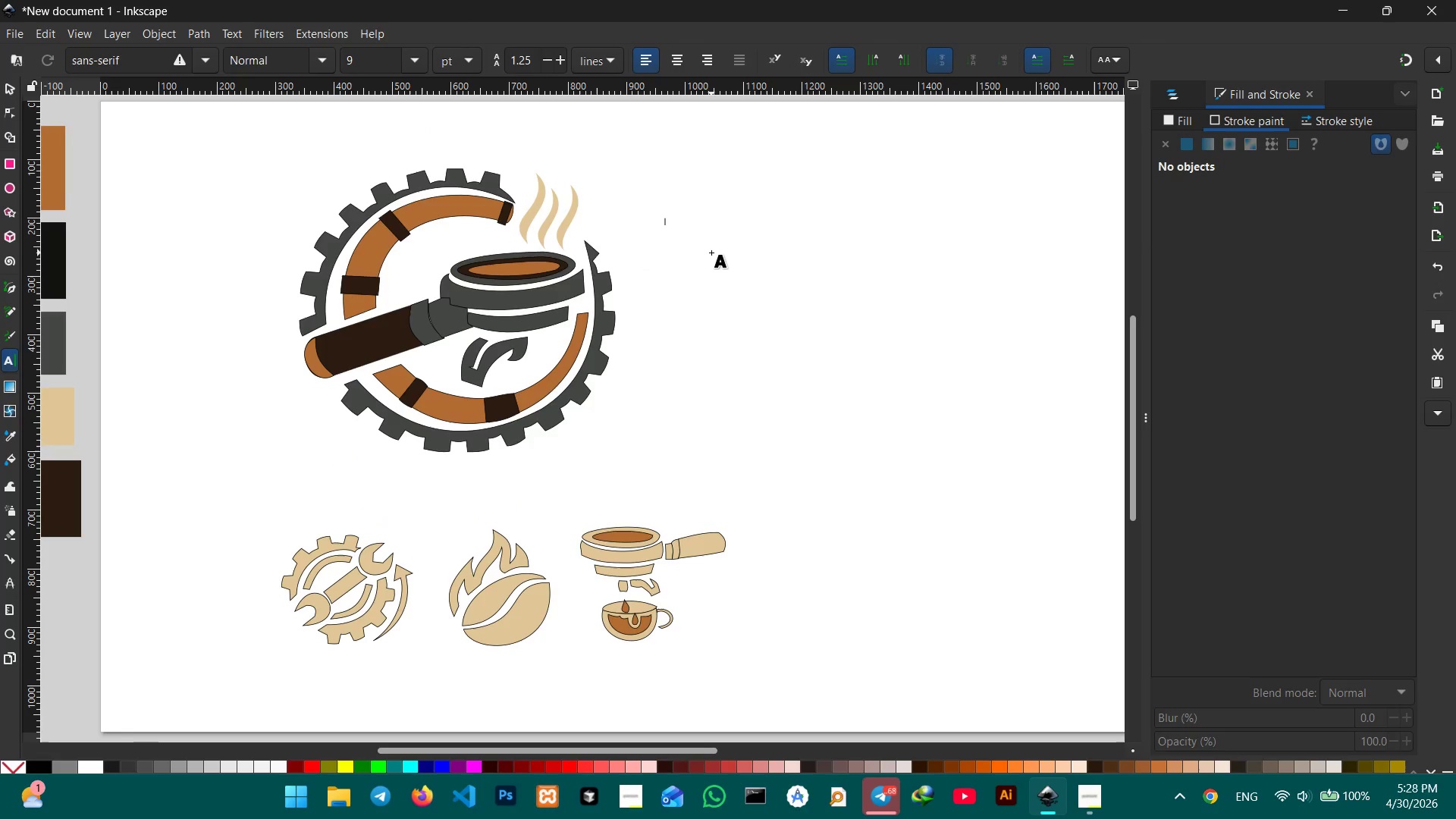 
type(THE STEAM & GASKET )
 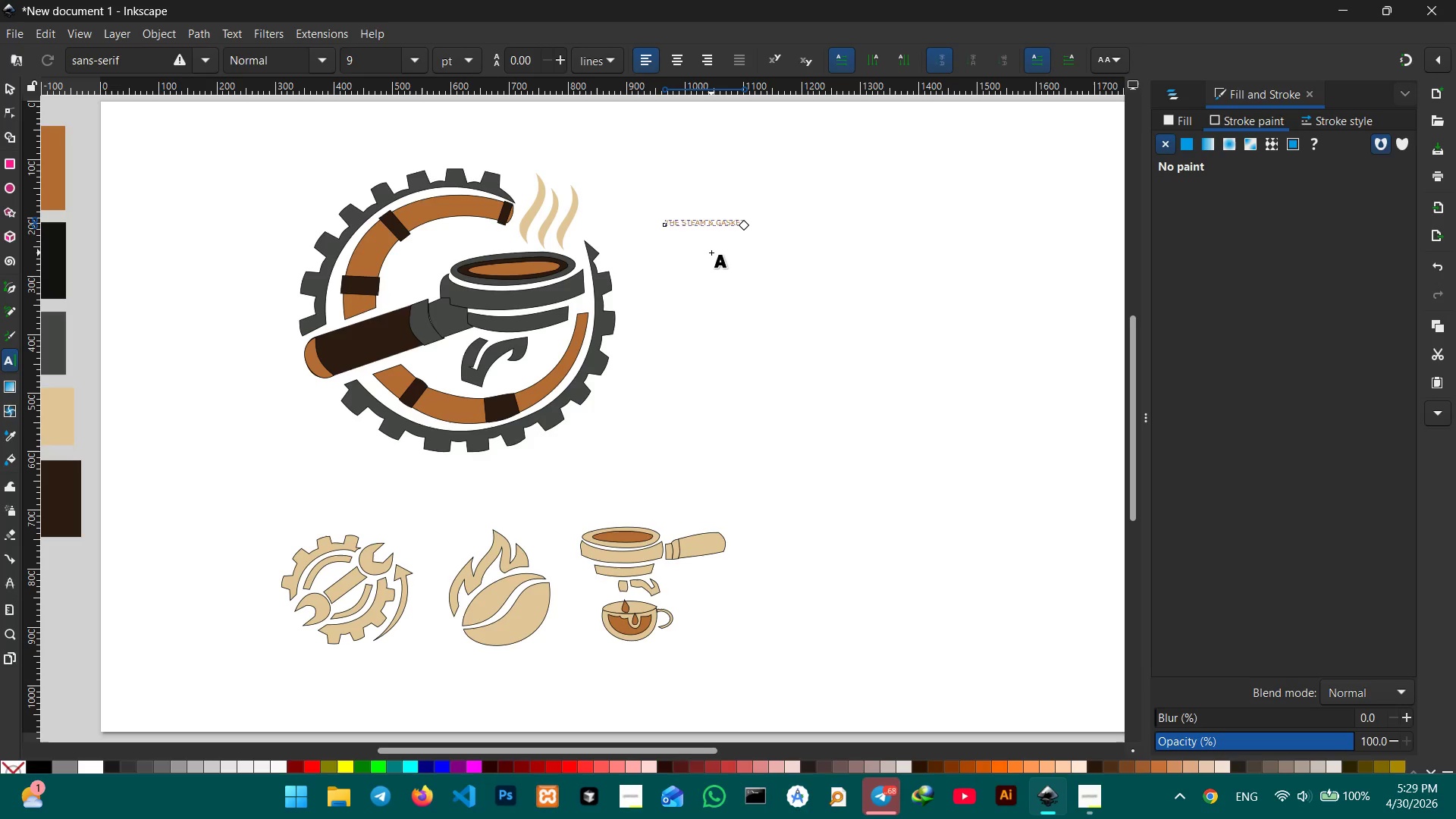 
key(Enter)
 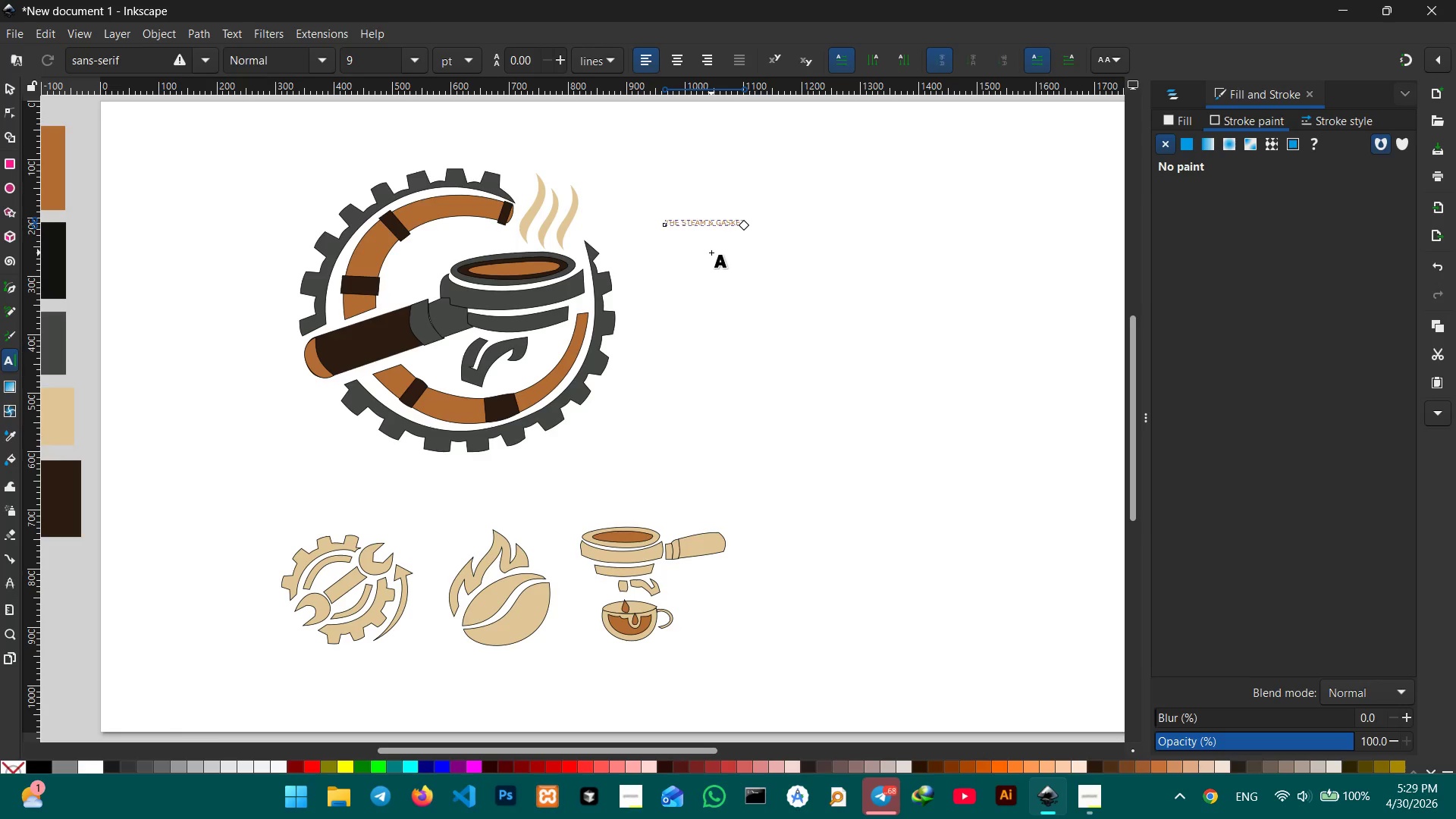 
key(Backspace)
 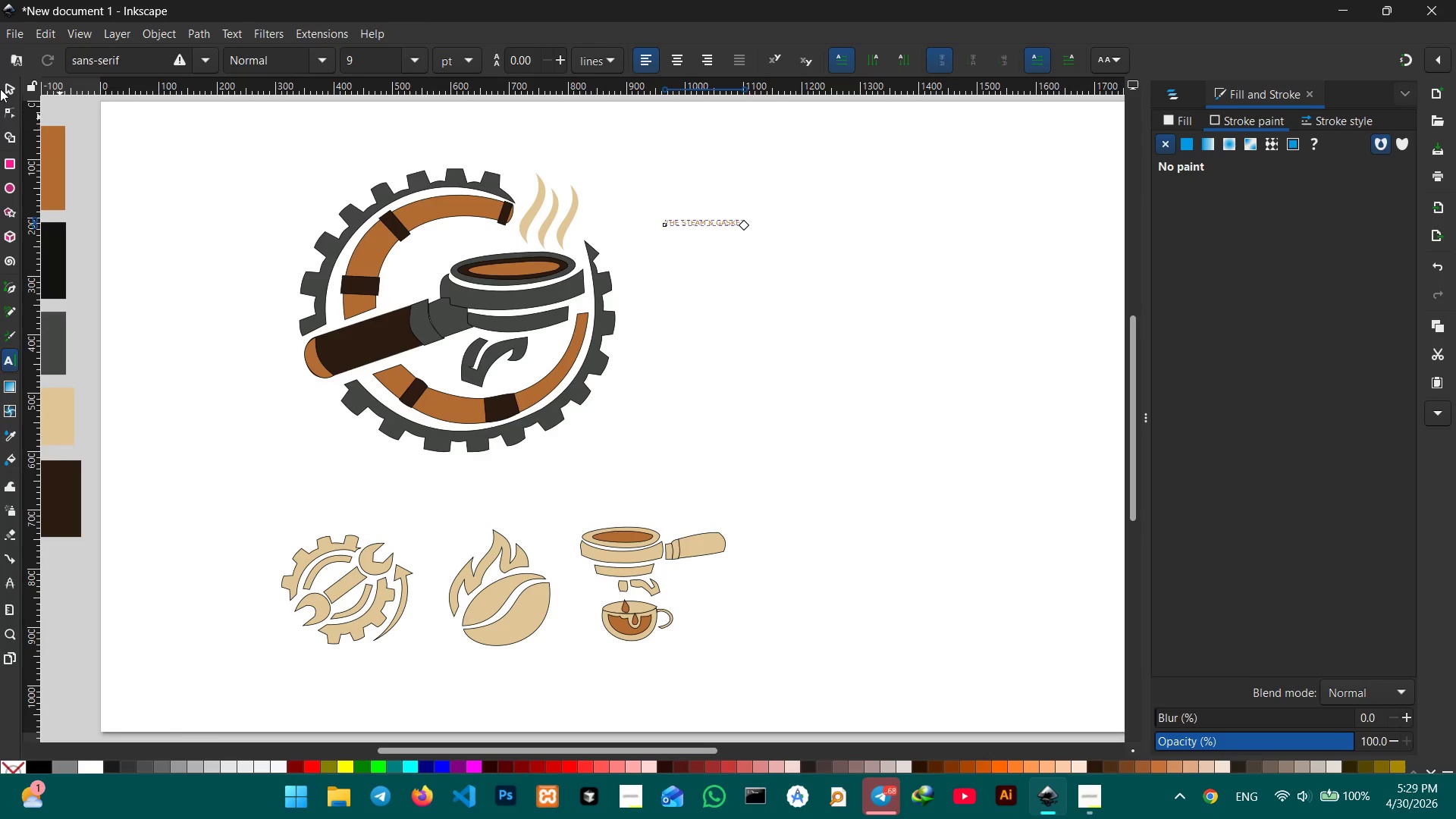 
left_click([5, 88])
 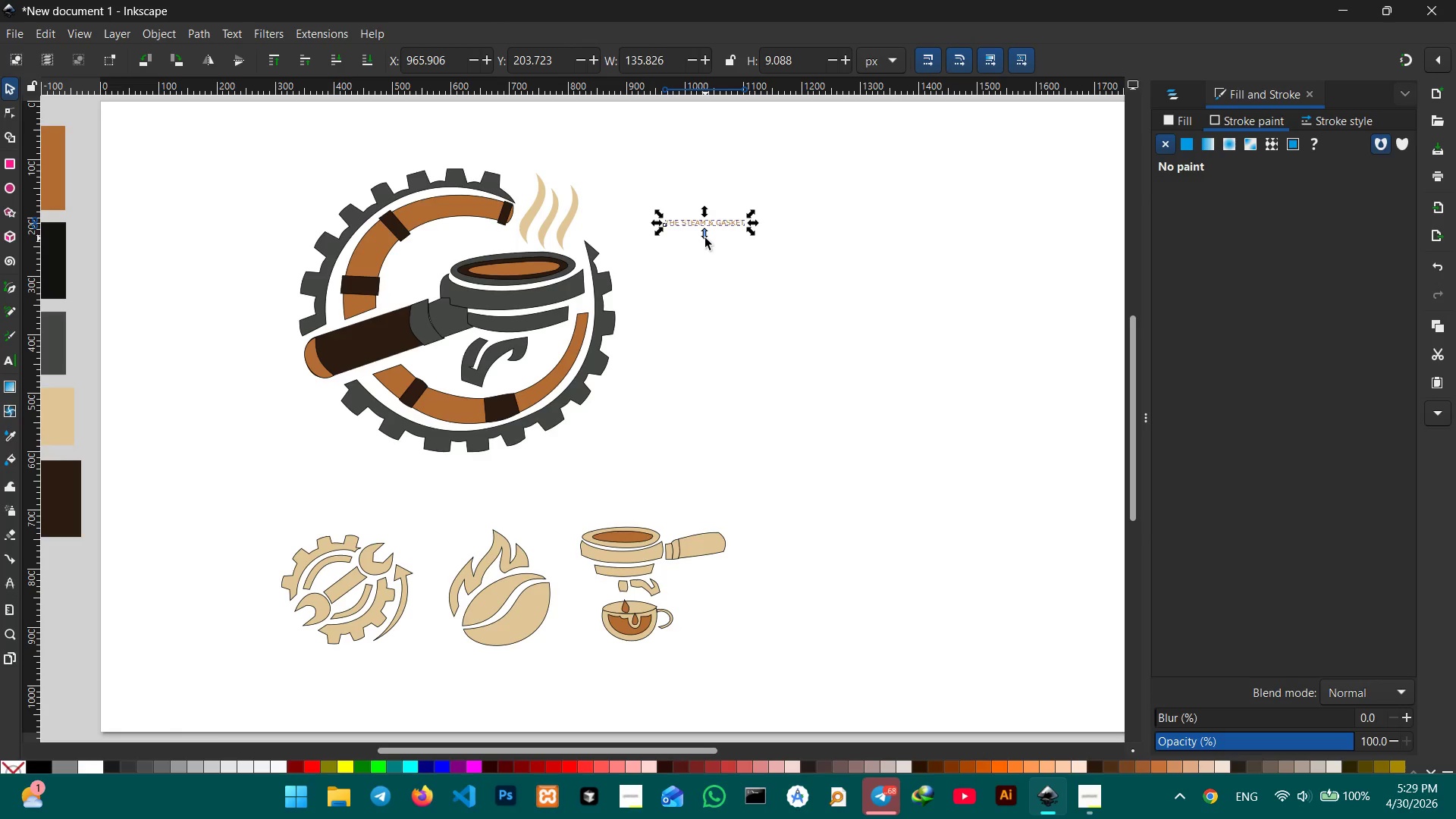 
hold_key(key=ShiftLeft, duration=1.16)
left_click_drag(start_coordinate=[705, 238], to_coordinate=[720, 294])
 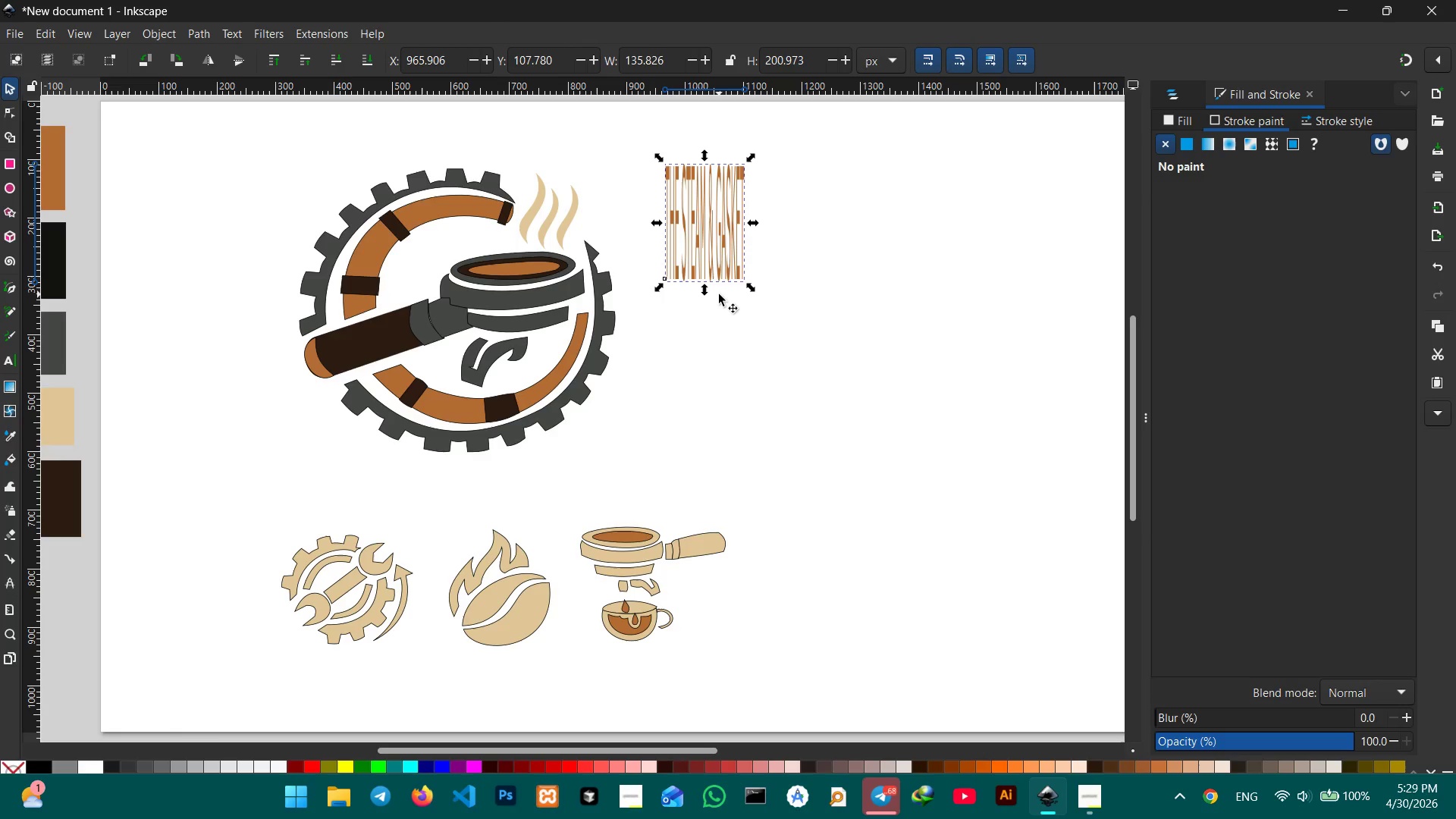 
key(Control+Z)
 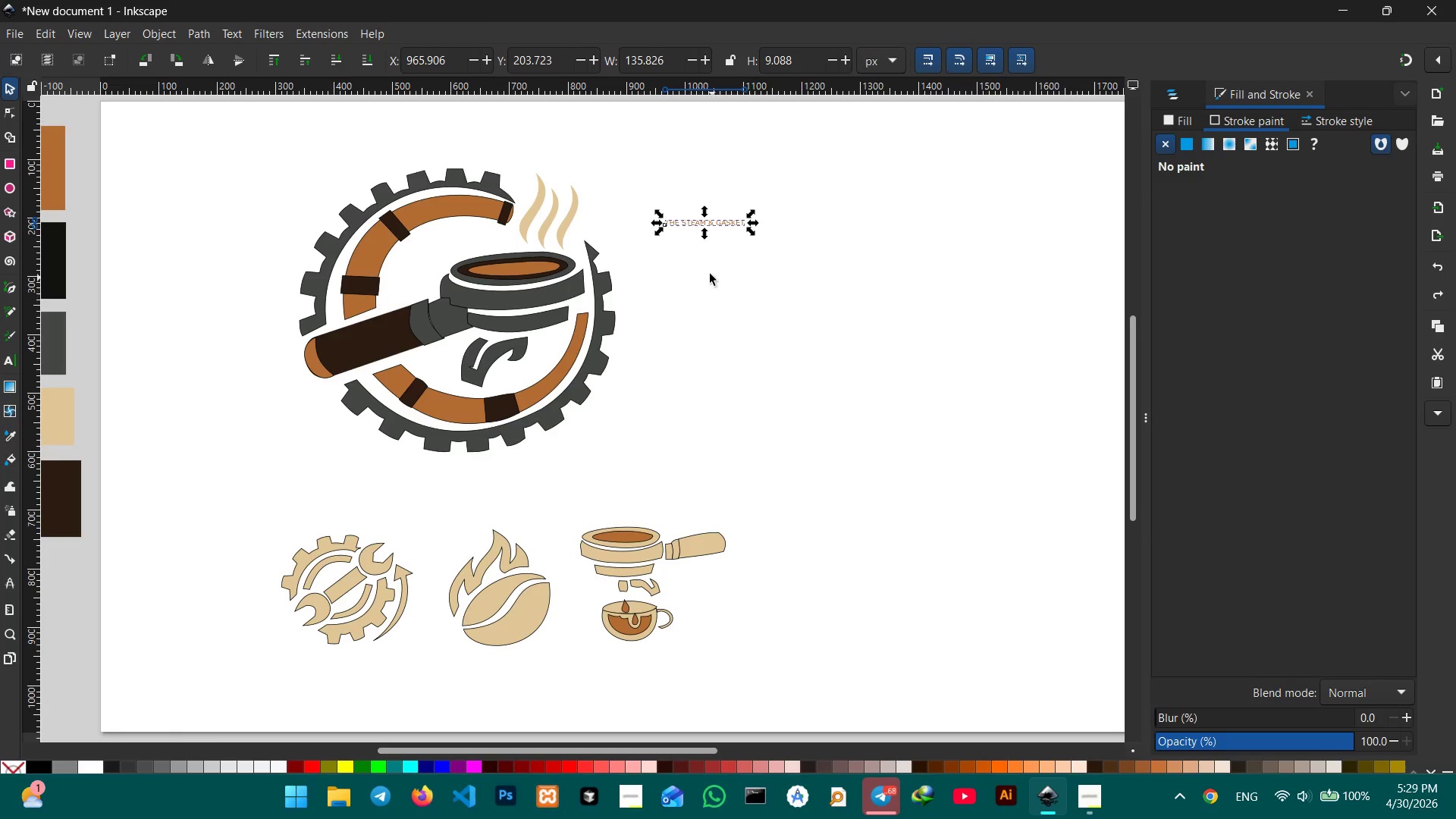 
hold_key(key=ControlLeft, duration=2.69)
left_click_drag(start_coordinate=[705, 240], to_coordinate=[731, 265])
 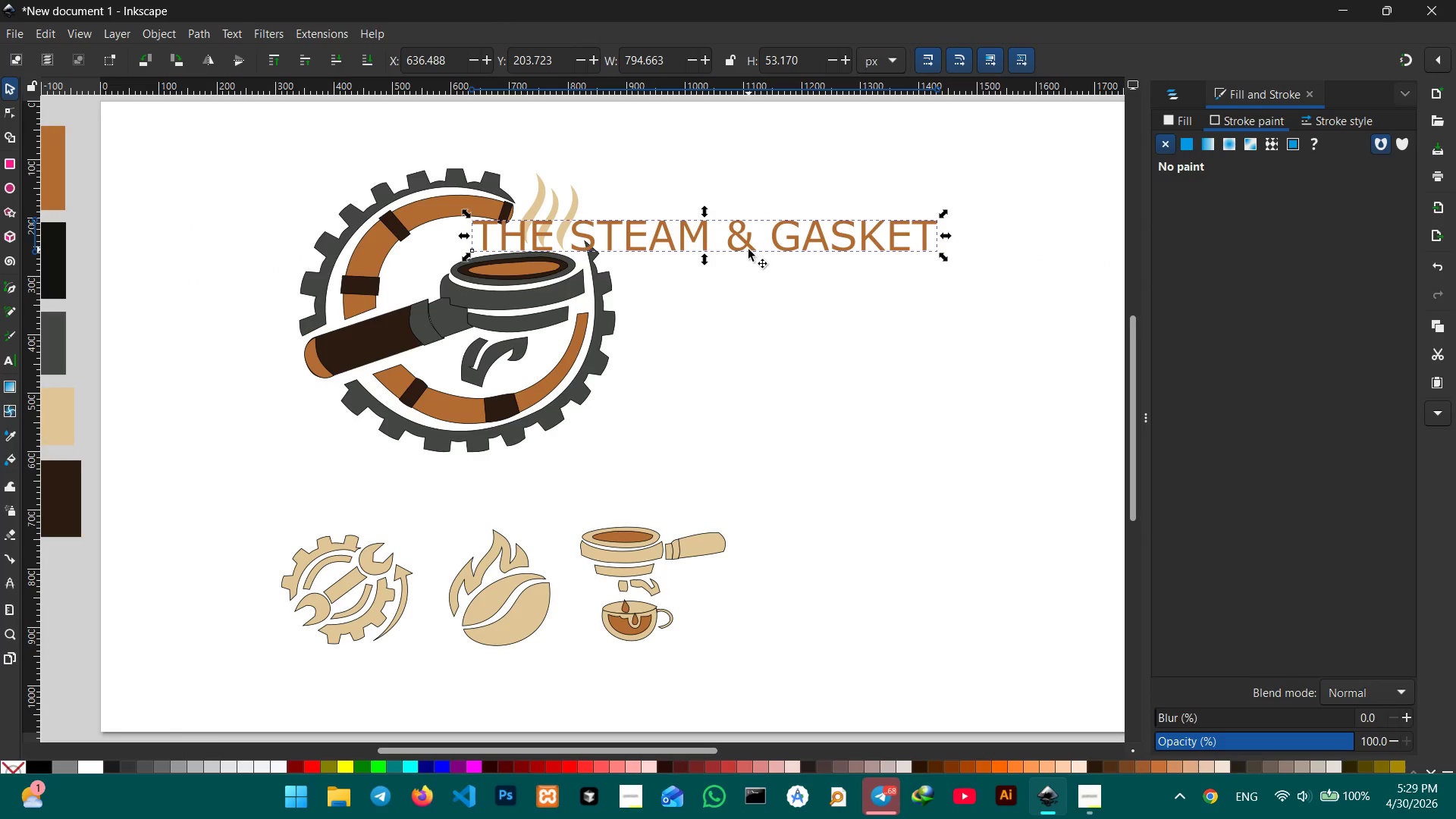 
left_click_drag(start_coordinate=[748, 246], to_coordinate=[491, 504])
 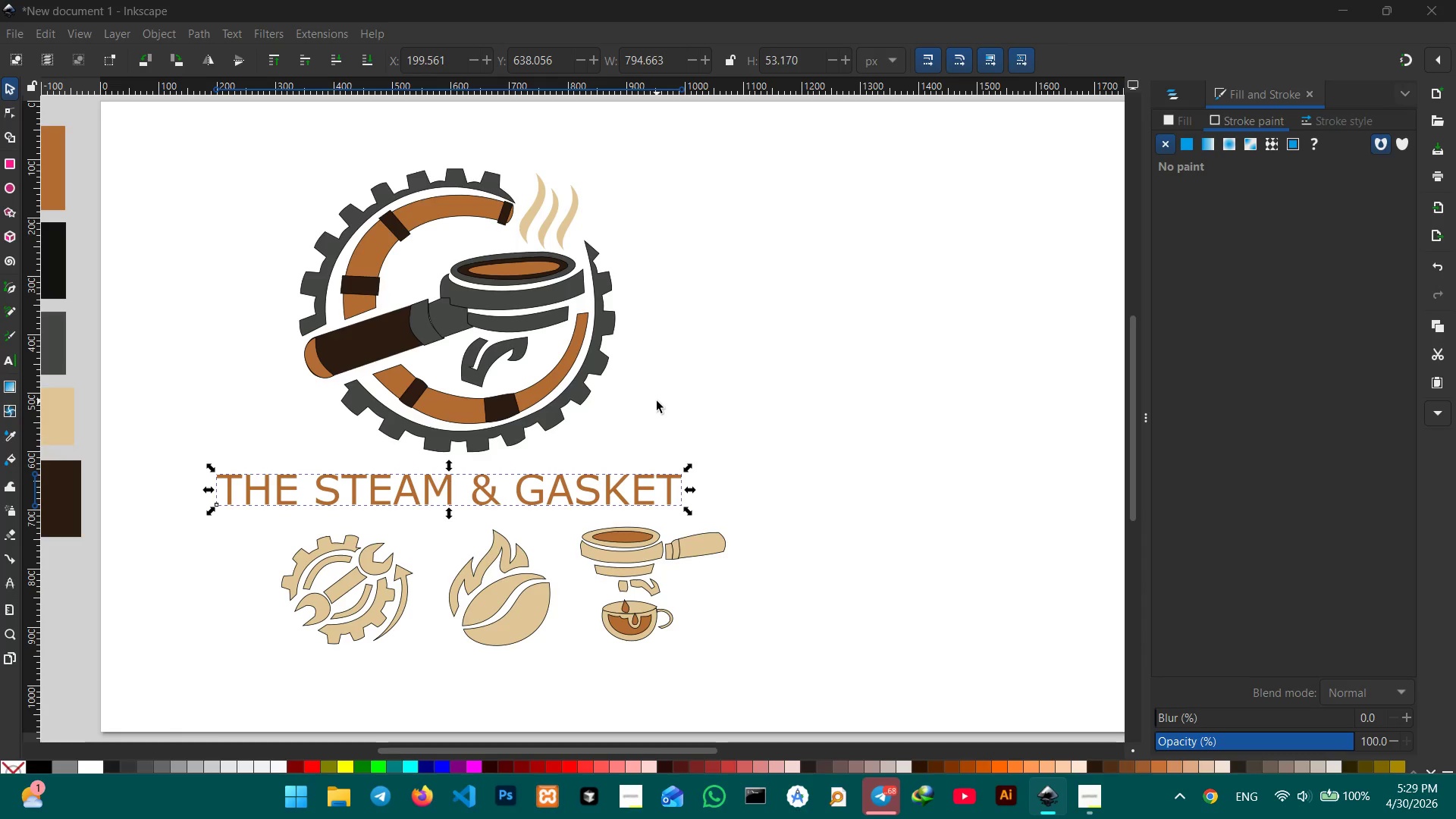 
wait(14.23)
 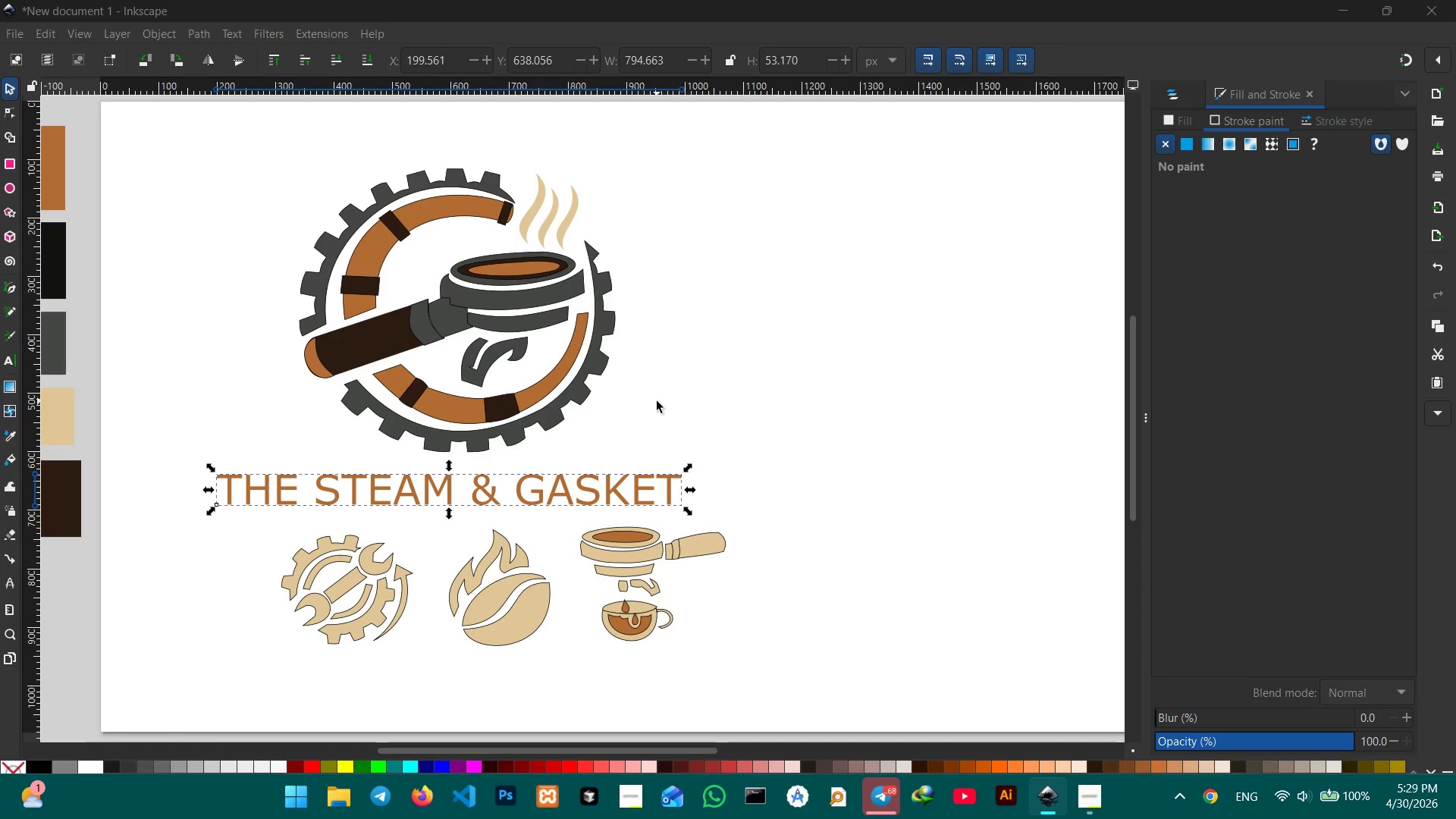 
left_click([115, 39])
 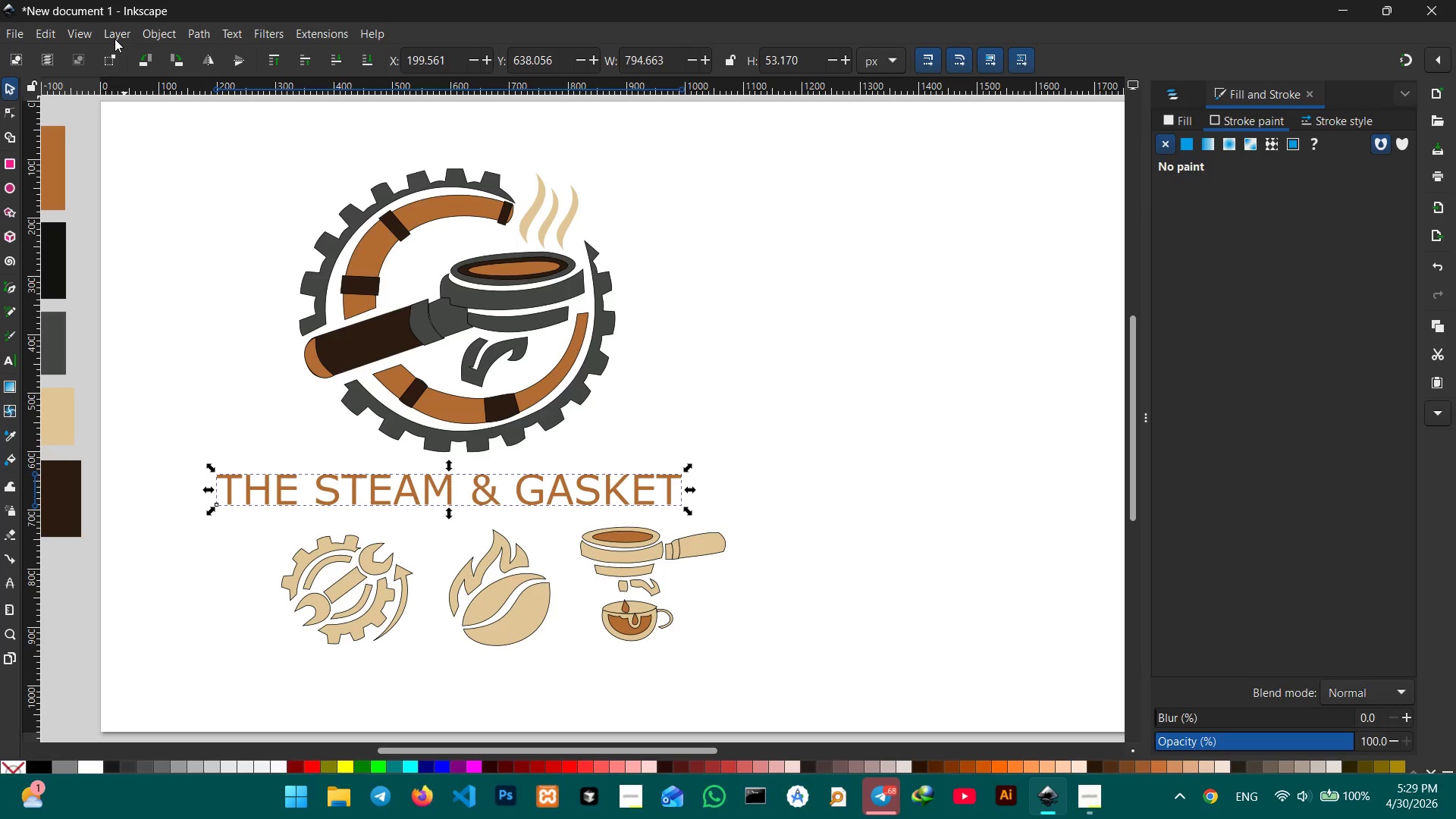 
left_click([224, 177])
 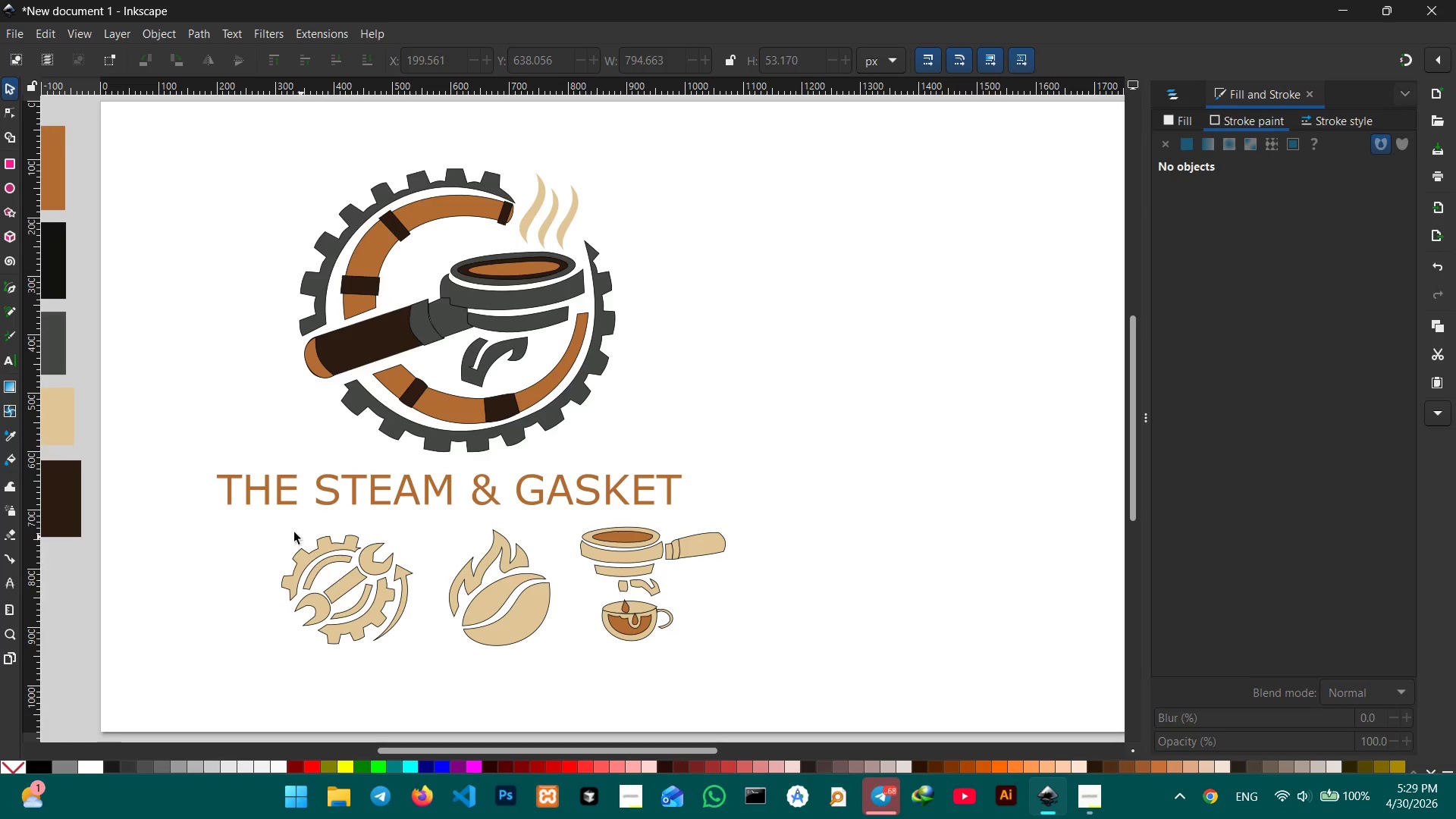 
left_click([276, 490])
 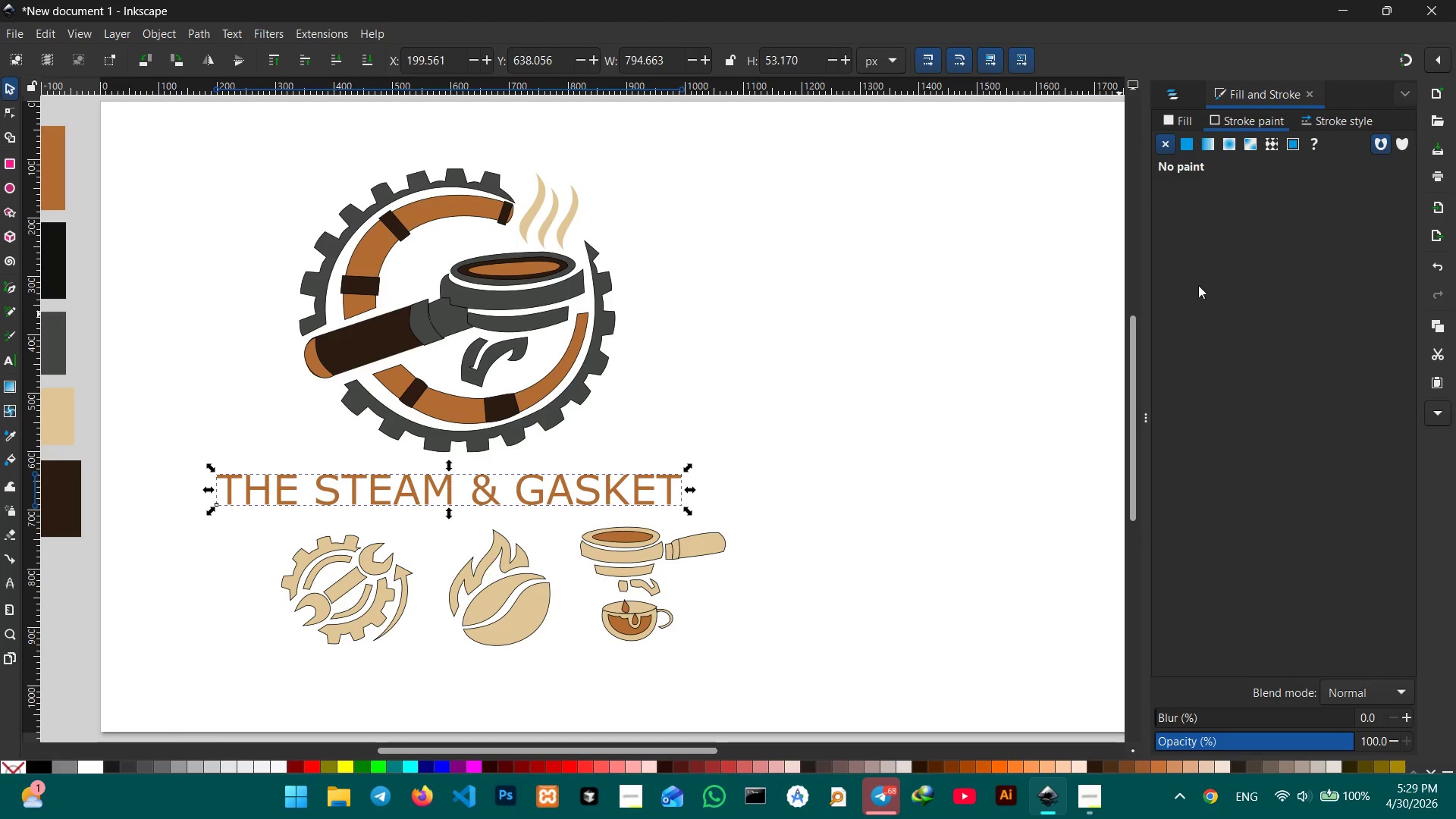 
wait(8.72)
 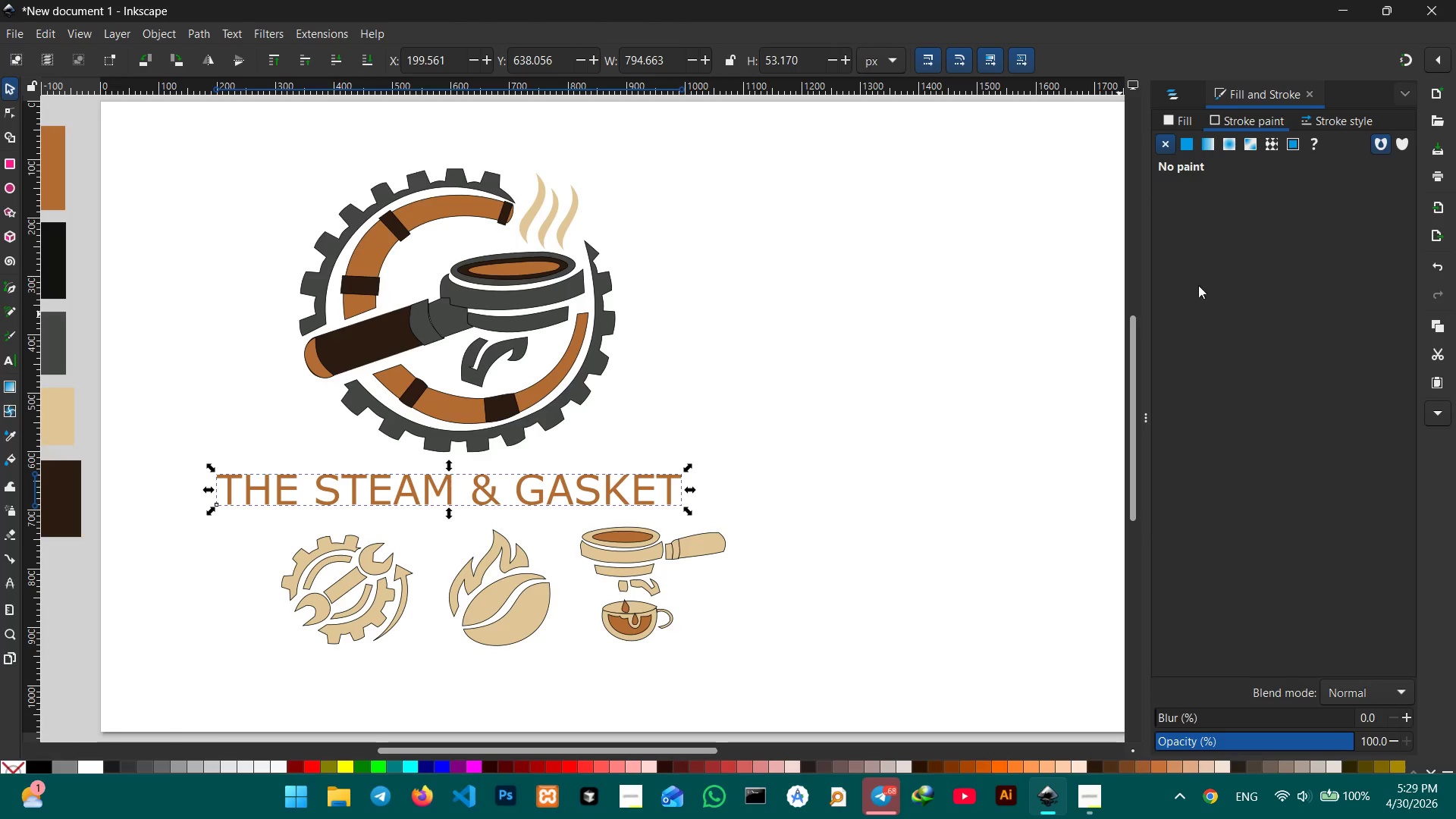 
left_click([15, 37])
 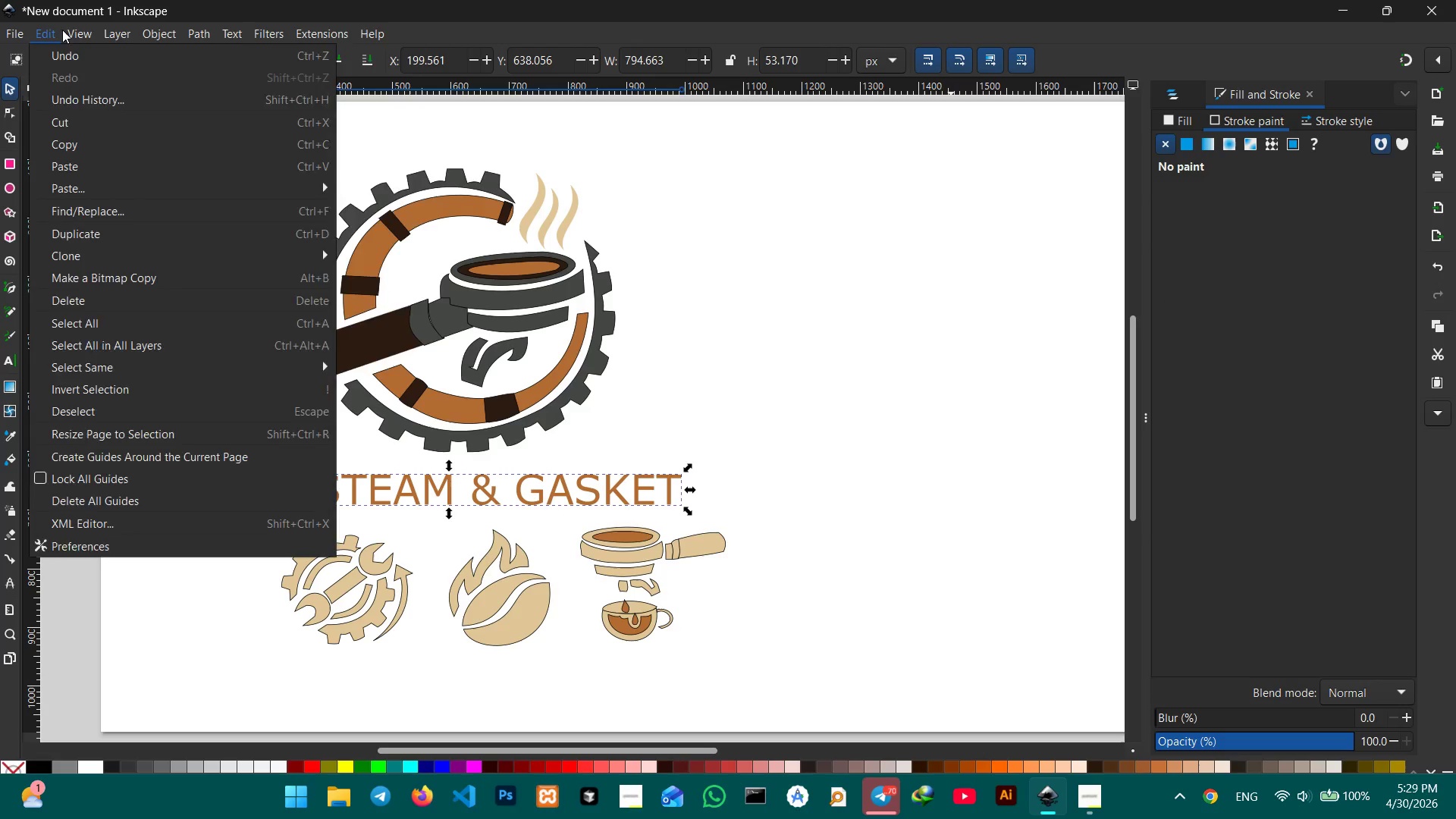 
mouse_move([149, 49])
 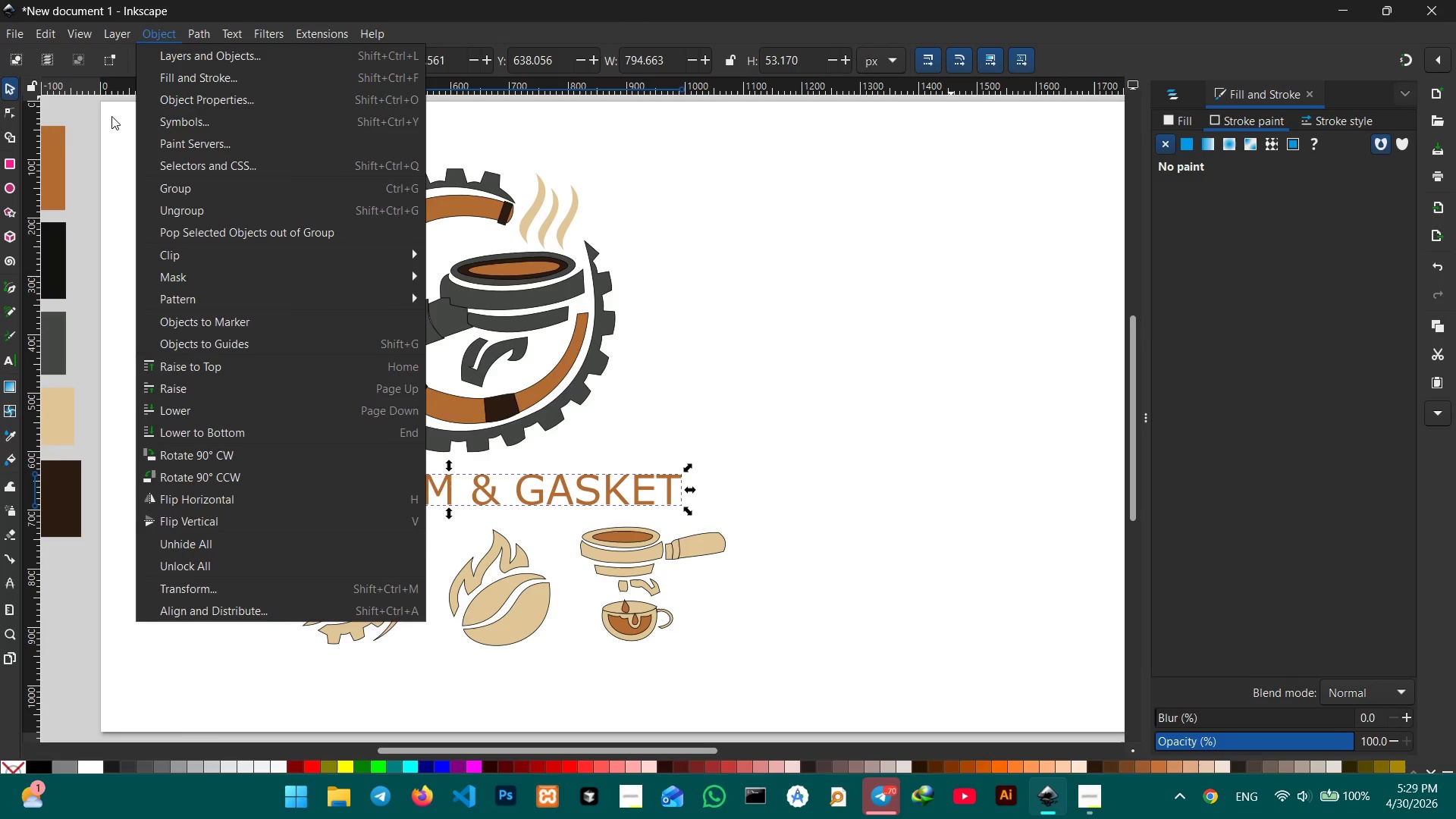 
left_click([111, 116])
 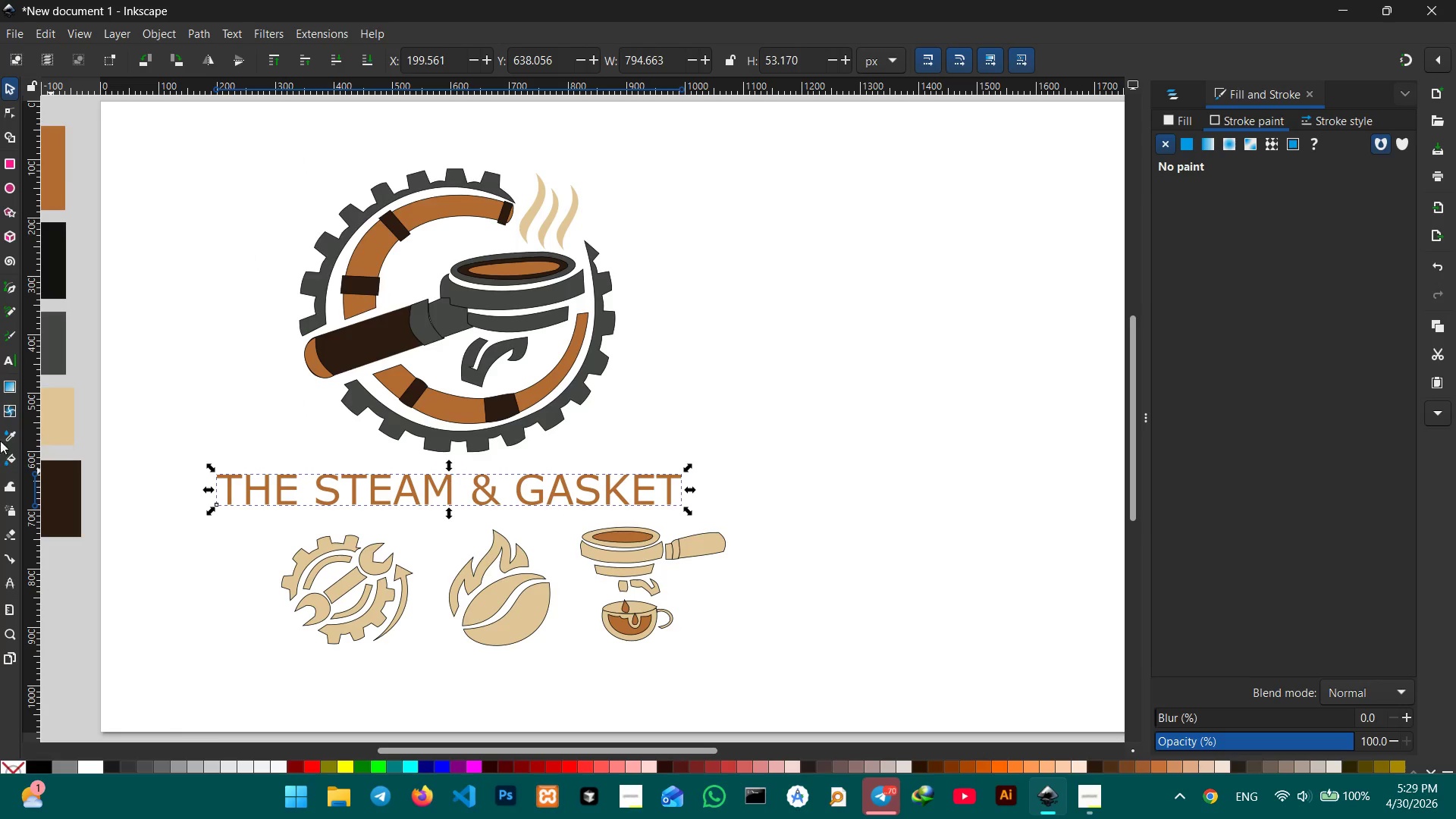 
right_click([7, 360])
 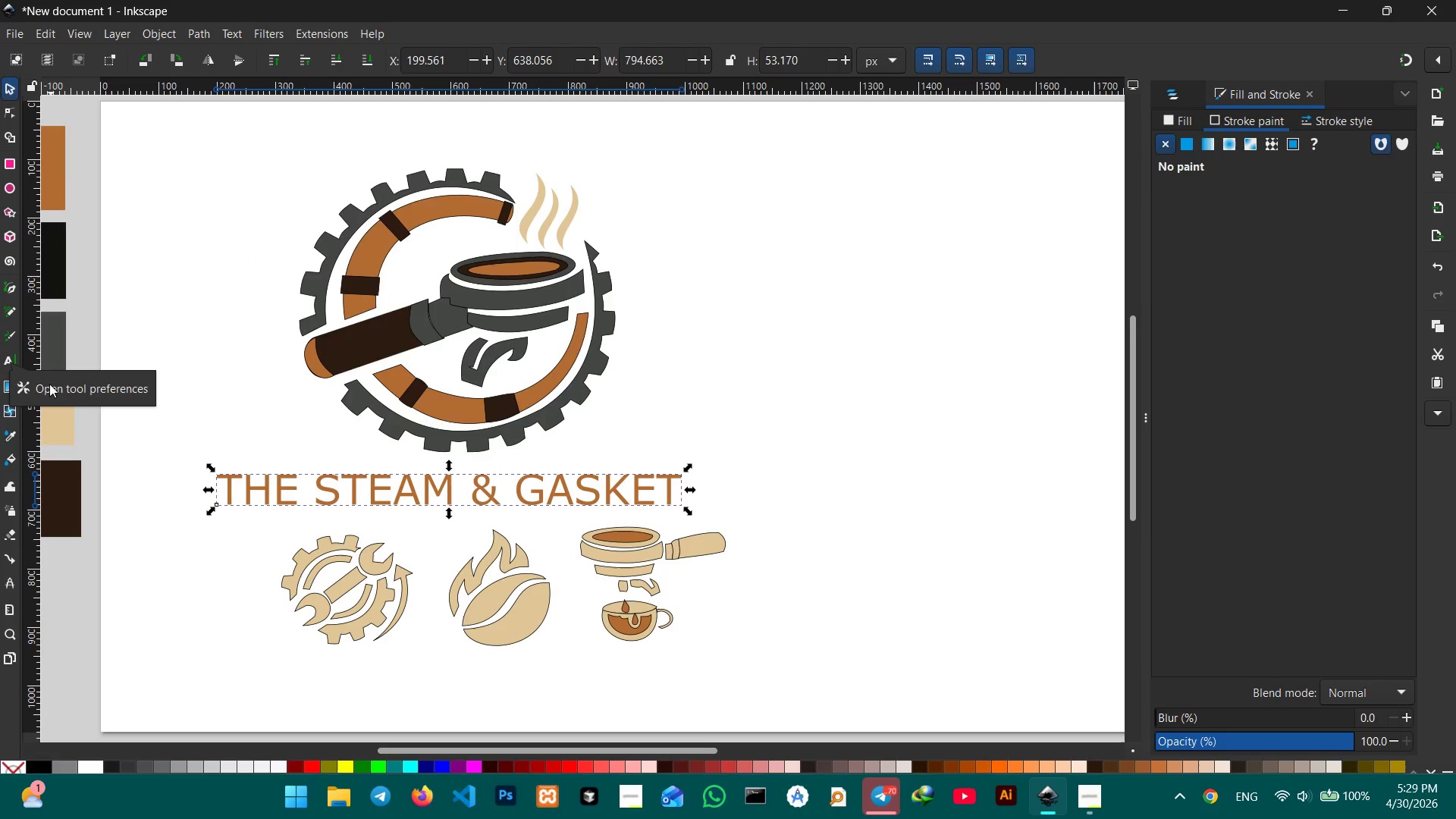 
left_click([132, 397])
 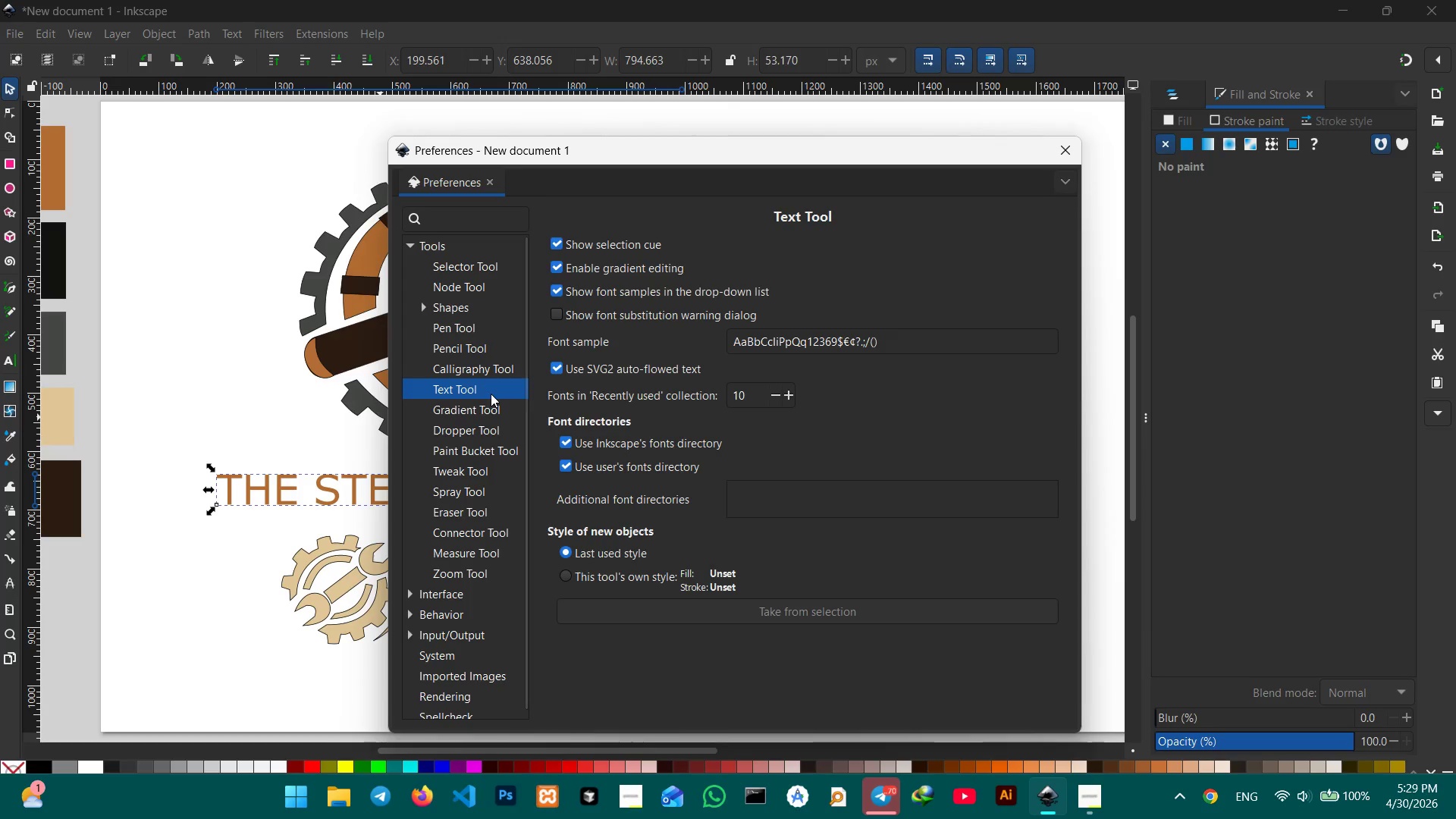 
wait(6.86)
 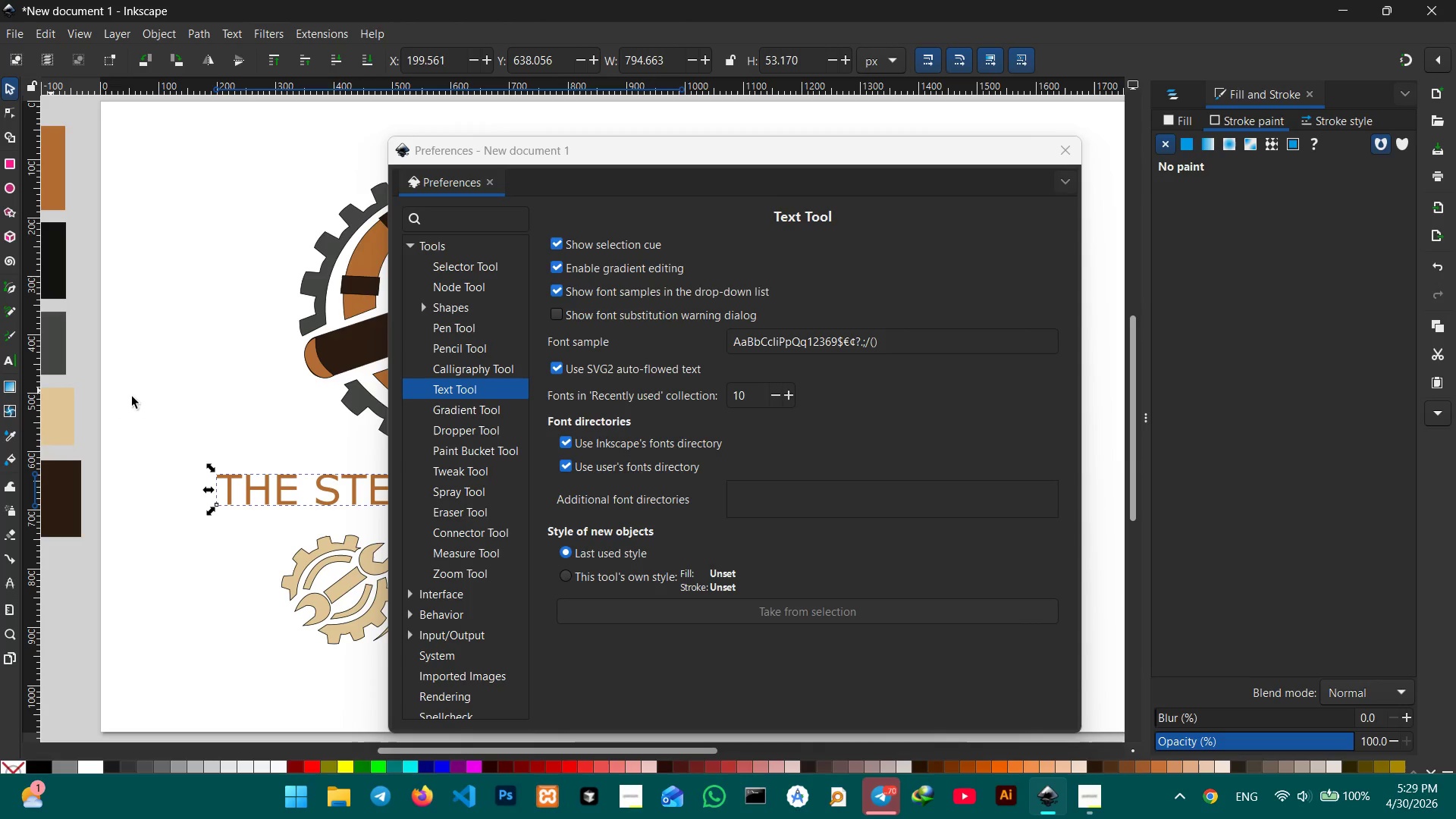 
left_click([943, 347])
 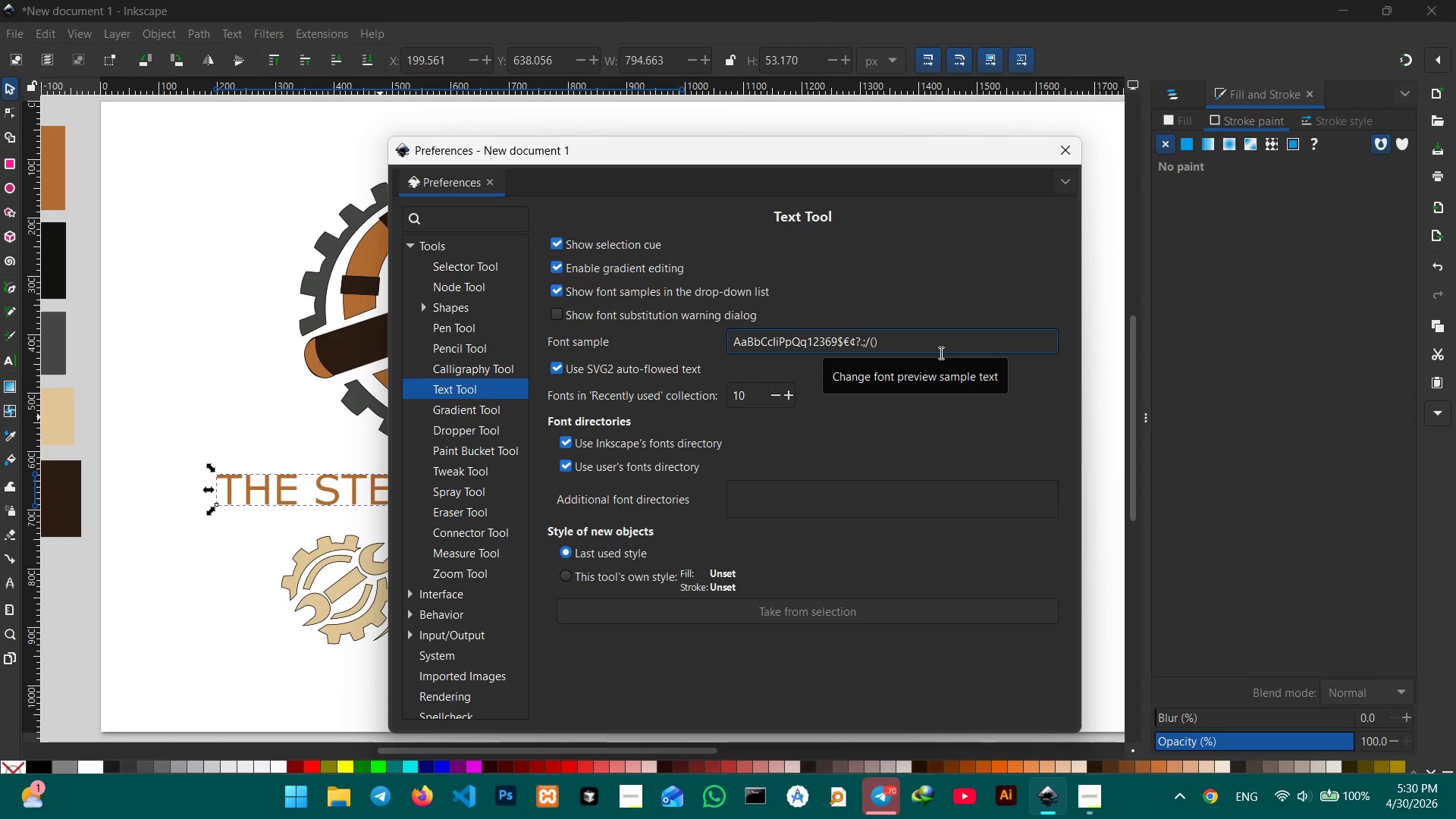 
scroll: coordinate [940, 353], scroll_direction: down, amount: 1.0
 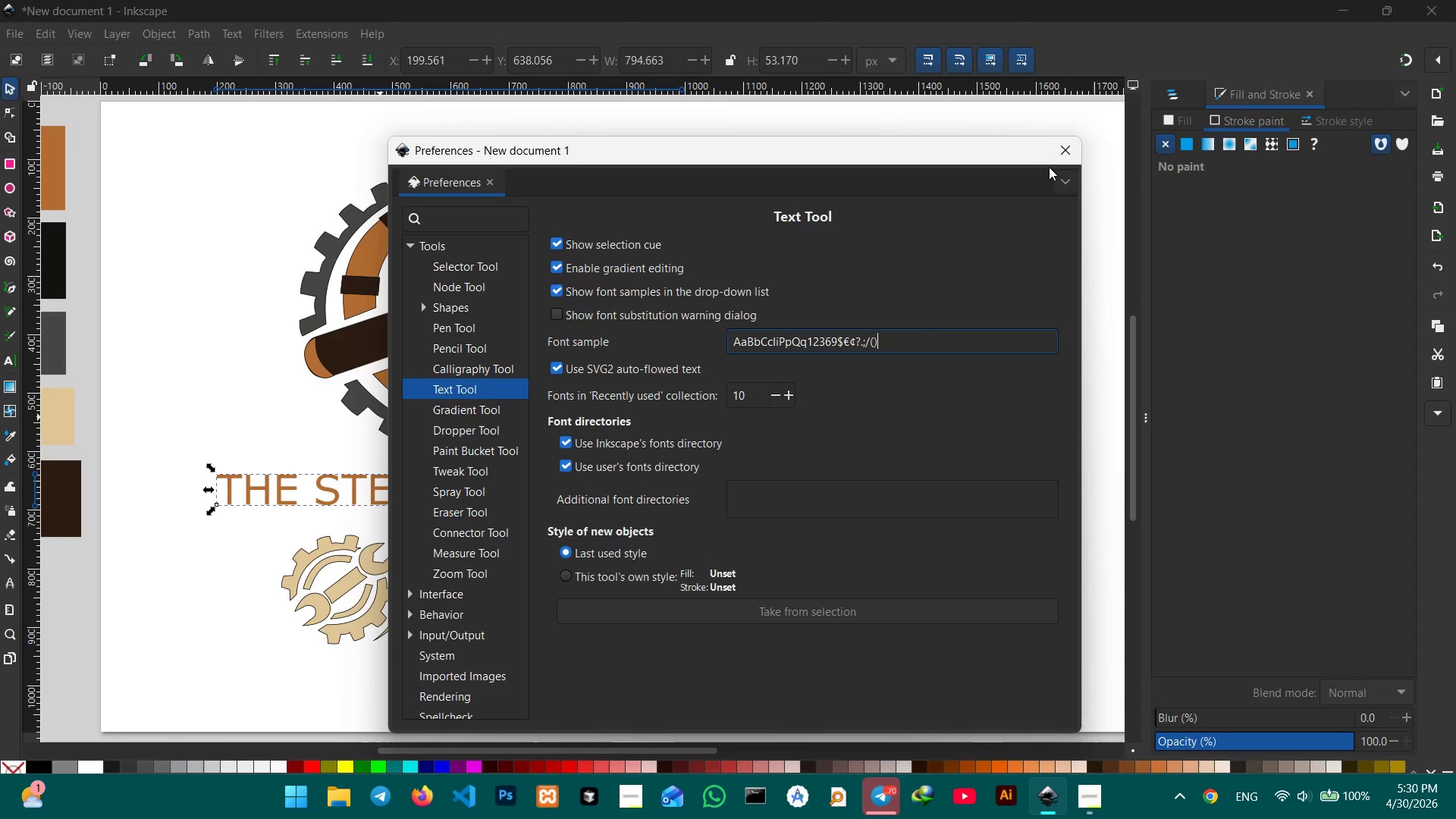 
left_click([1063, 151])
 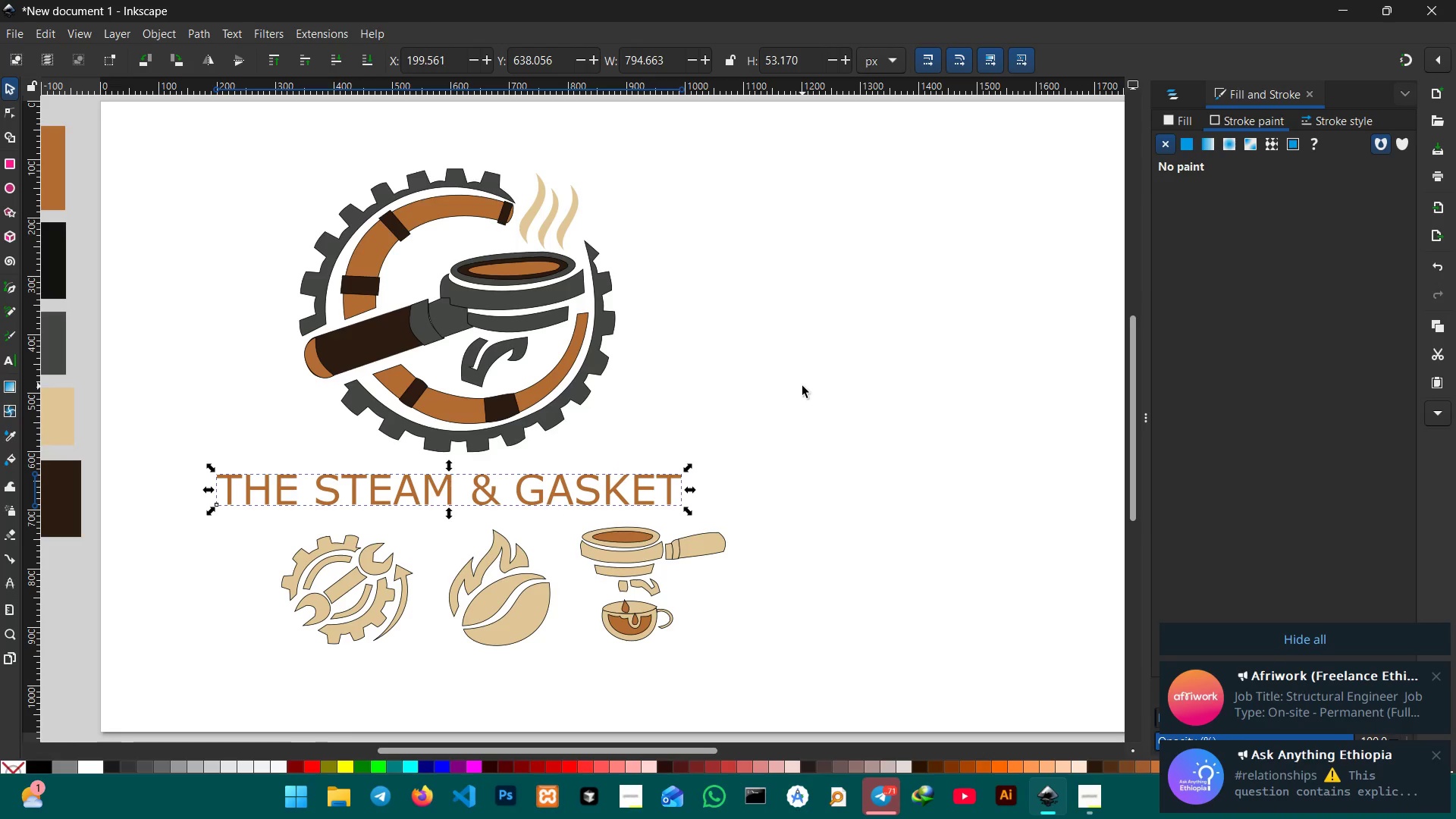 
wait(58.91)
 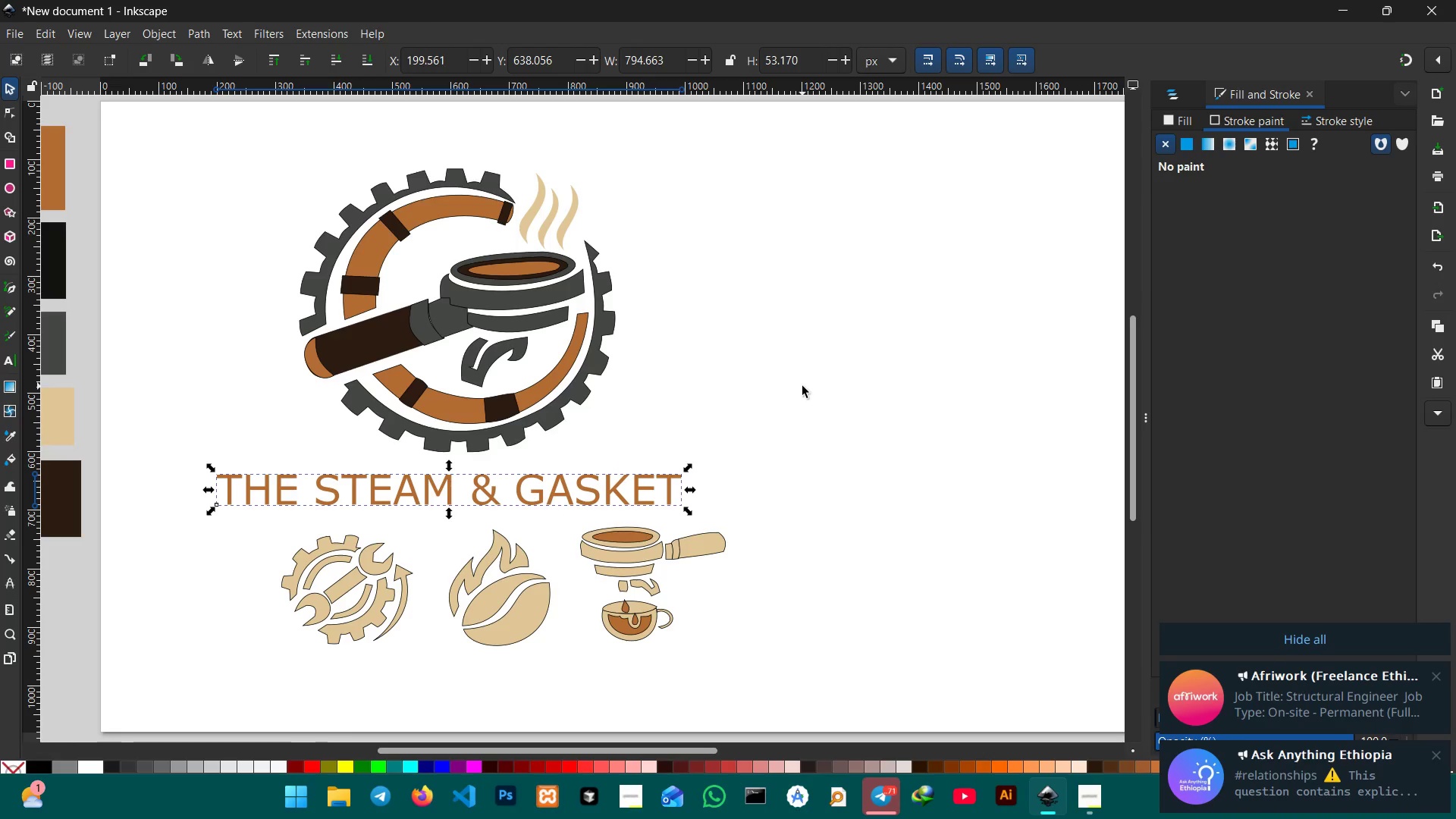 
left_click([1207, 636])
 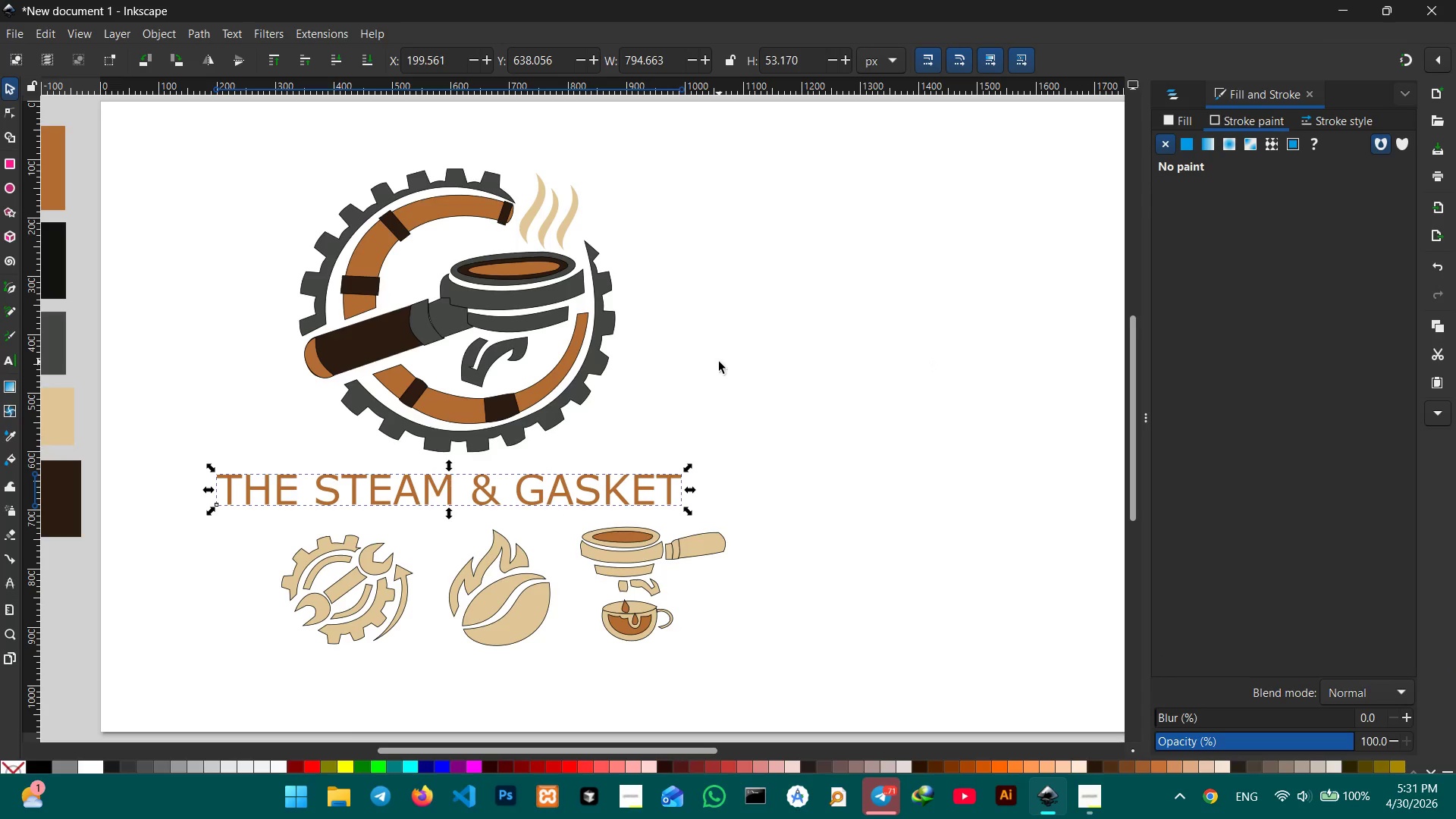 
wait(6.62)
 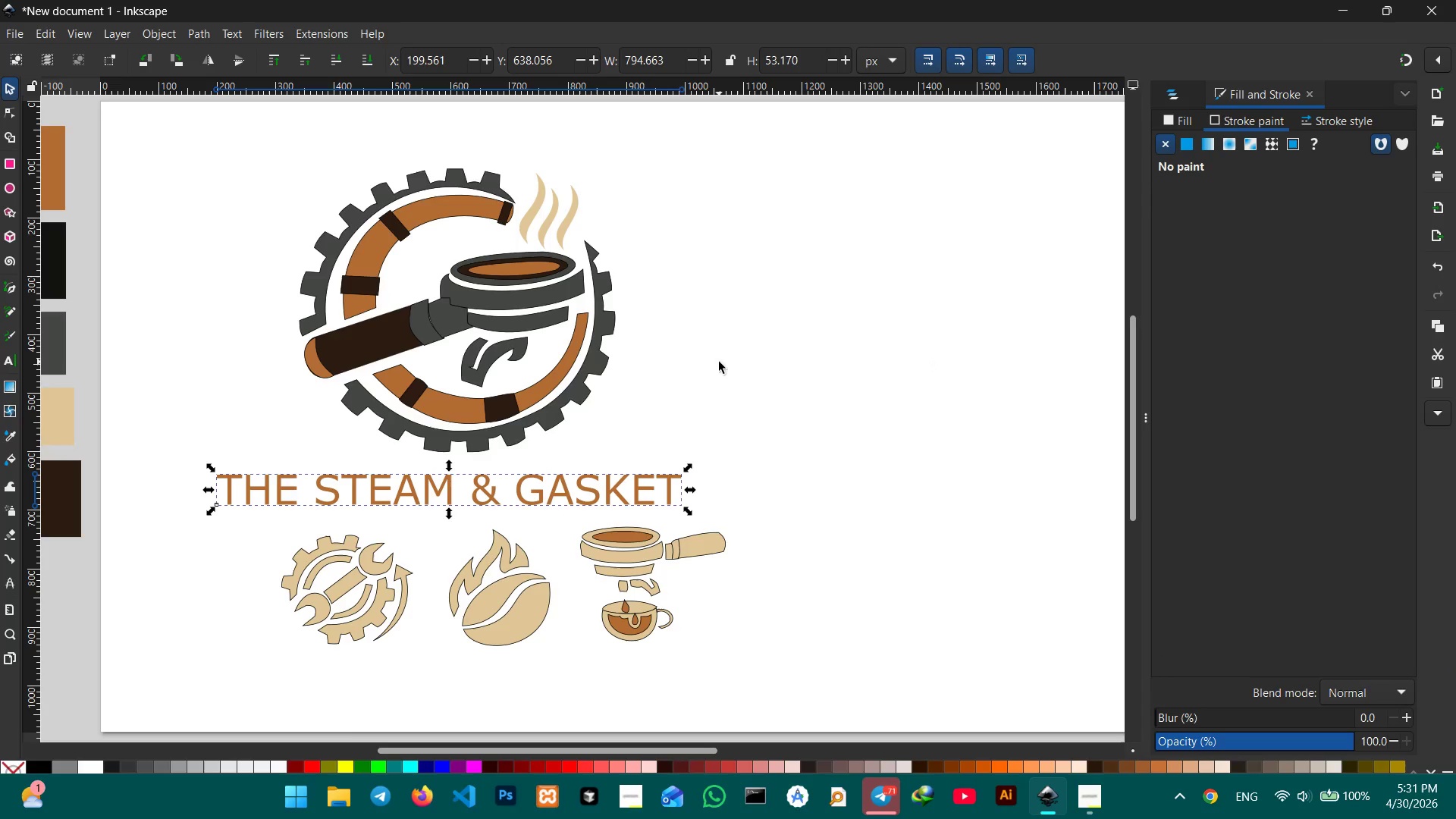 
left_click([225, 152])
 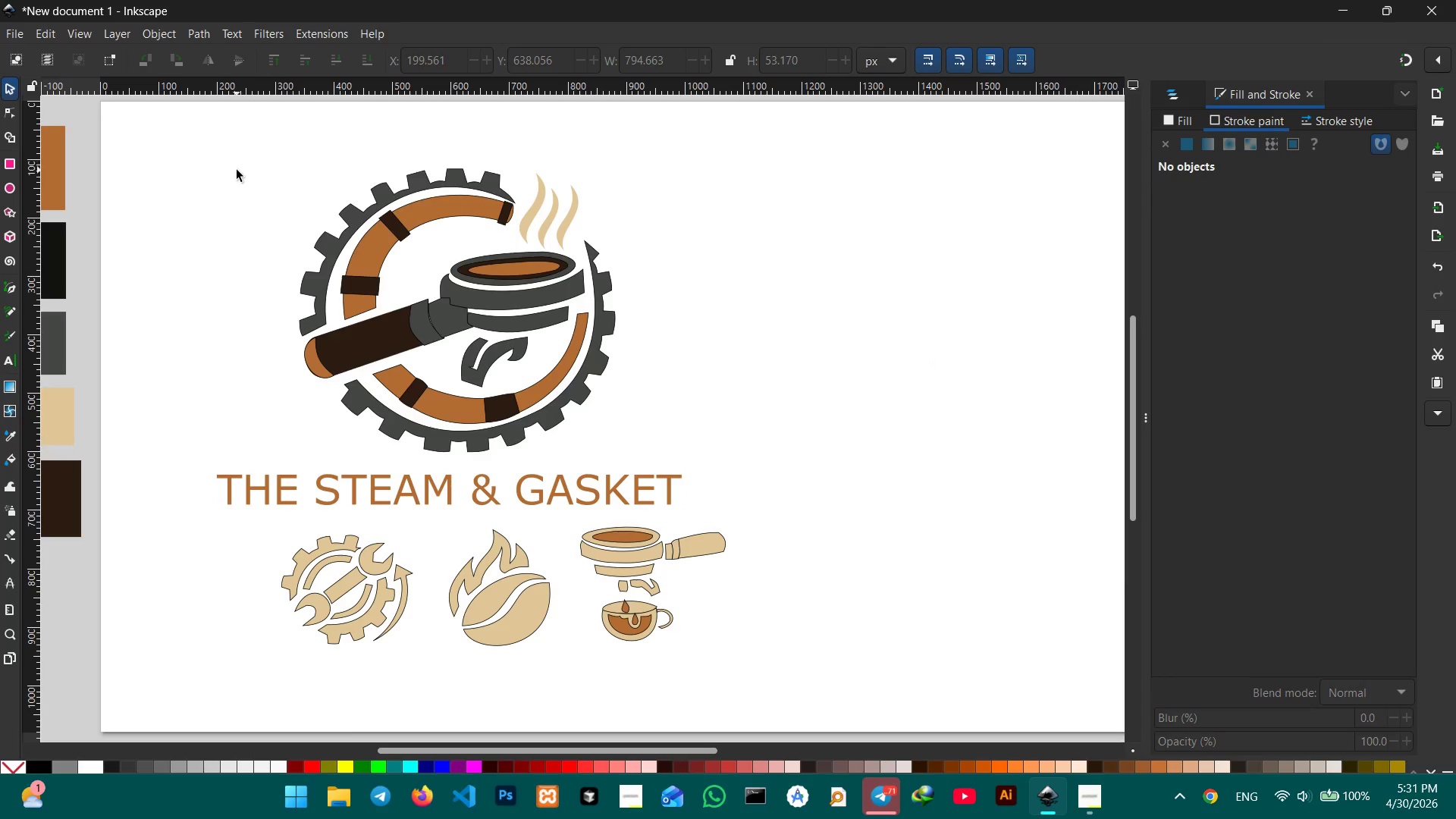 
left_click_drag(start_coordinate=[237, 170], to_coordinate=[692, 419])
 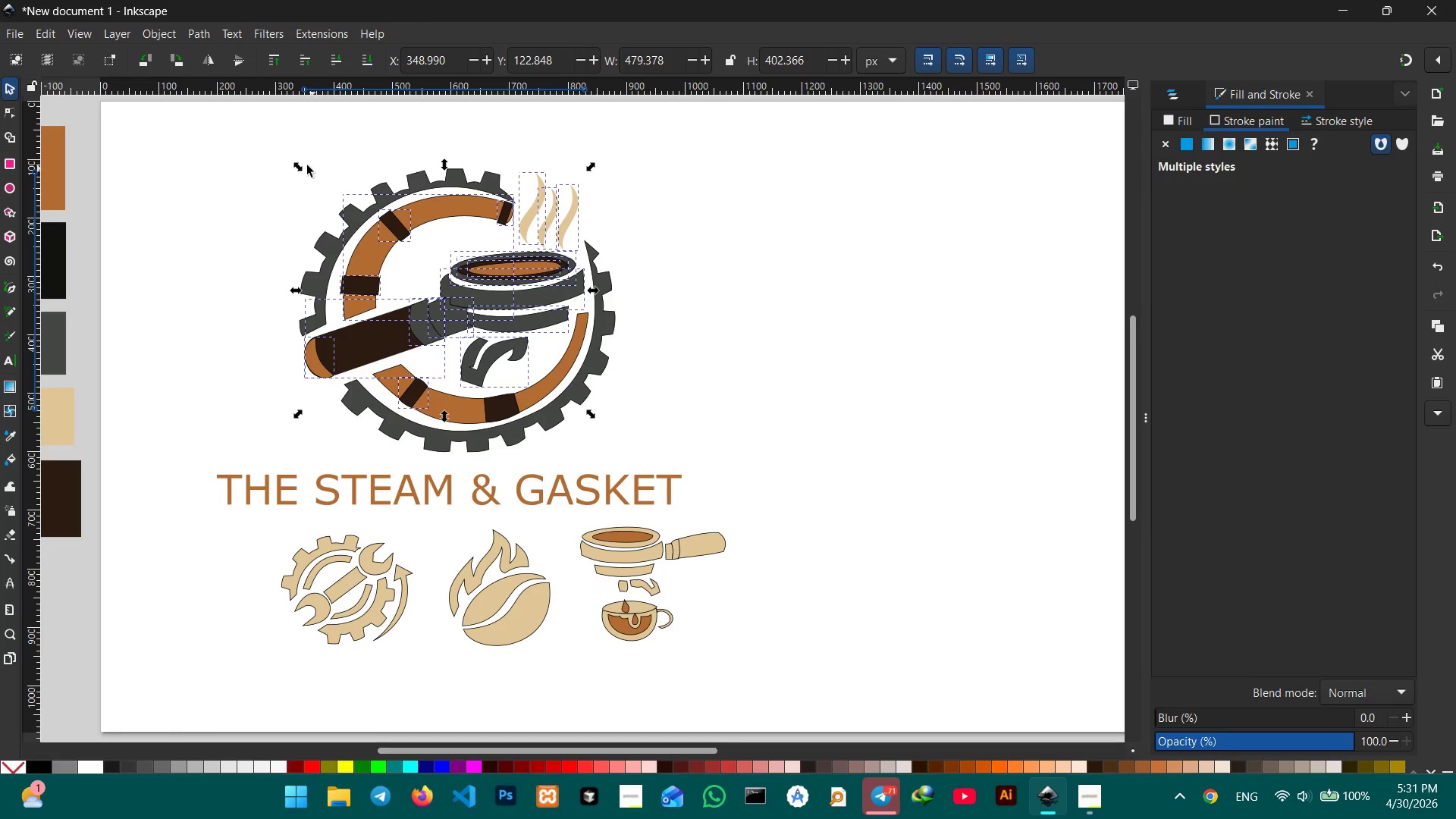 
left_click([232, 165])
 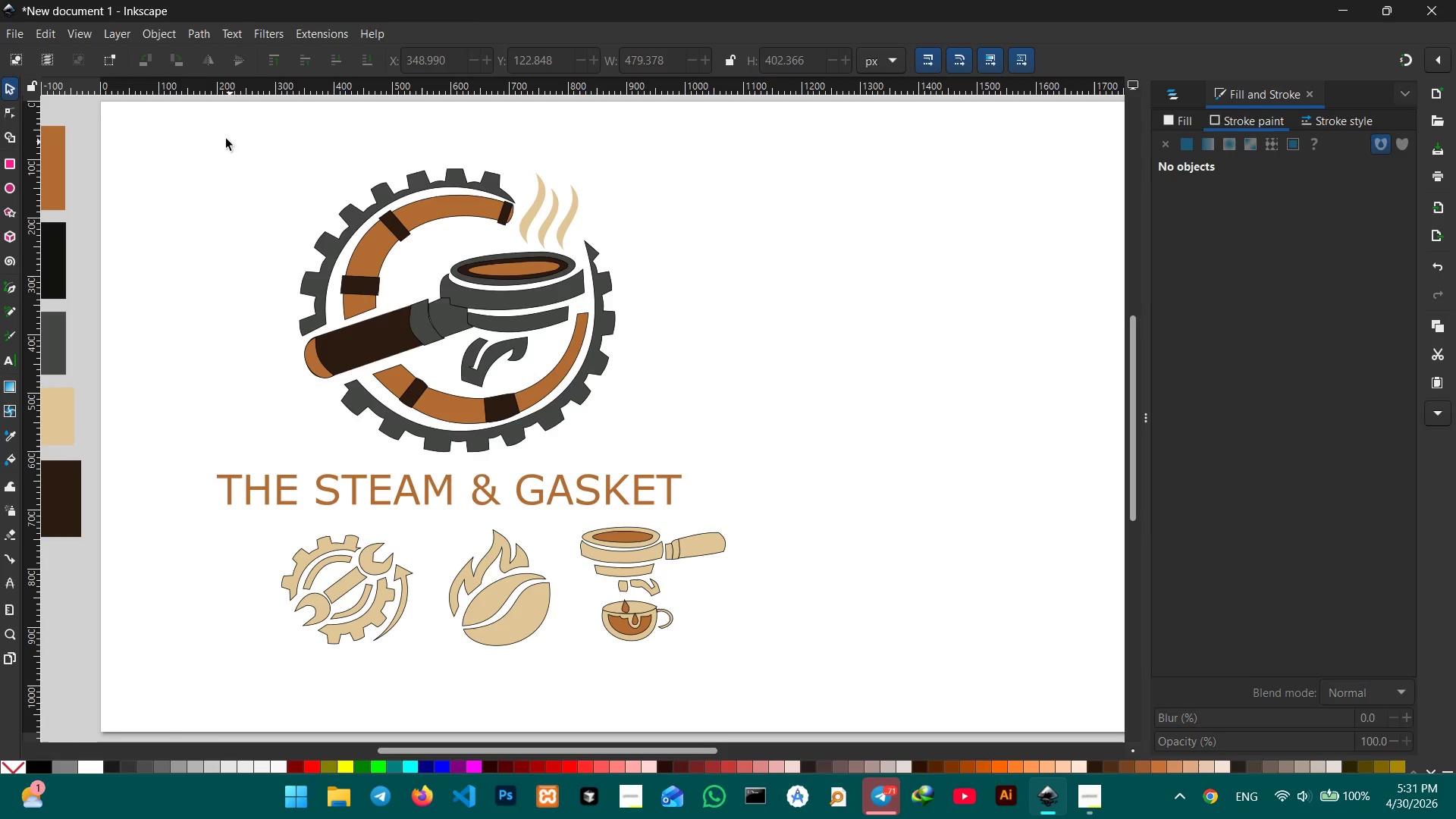 
left_click_drag(start_coordinate=[224, 136], to_coordinate=[668, 454])
 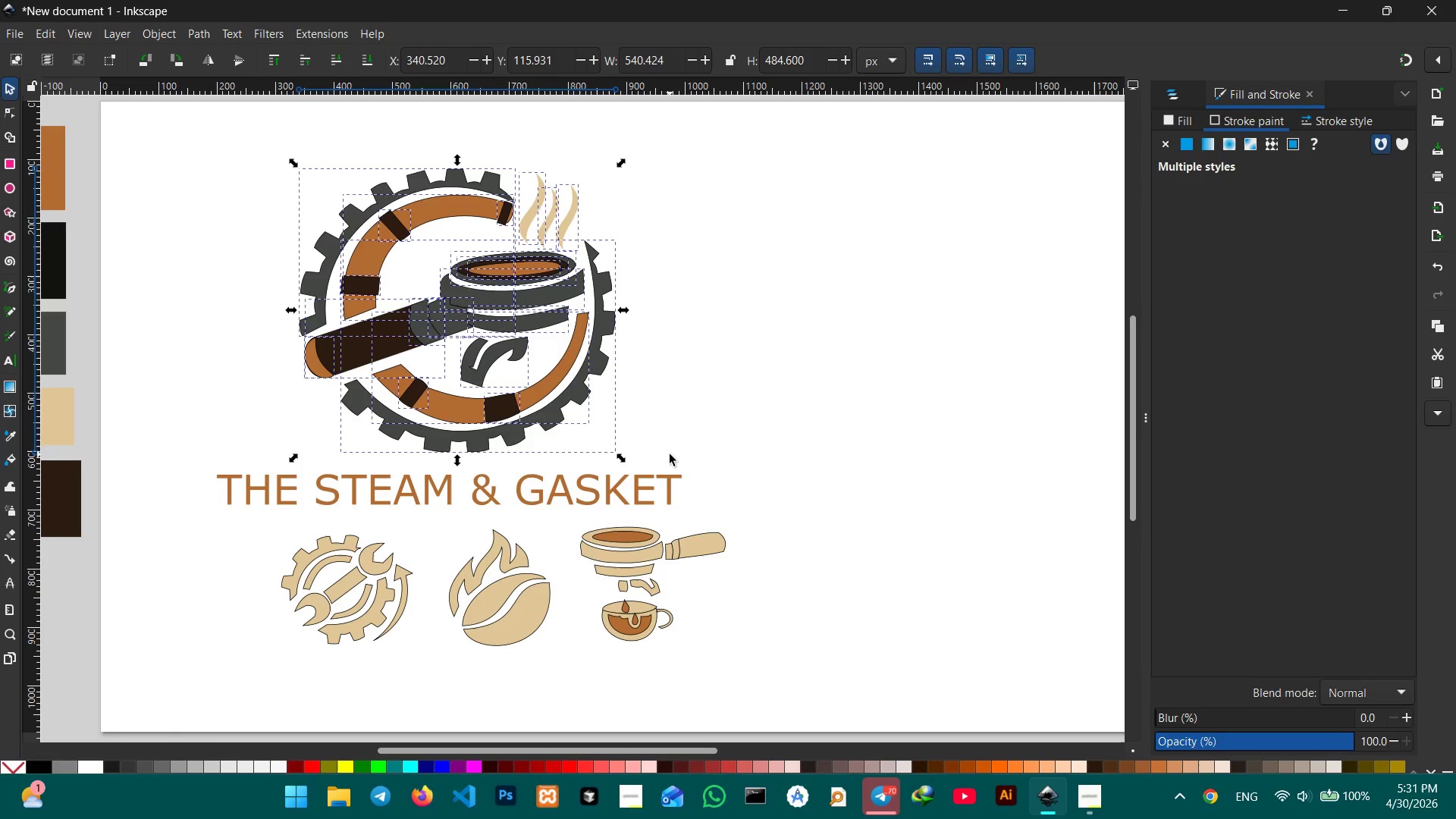 
wait(10.39)
 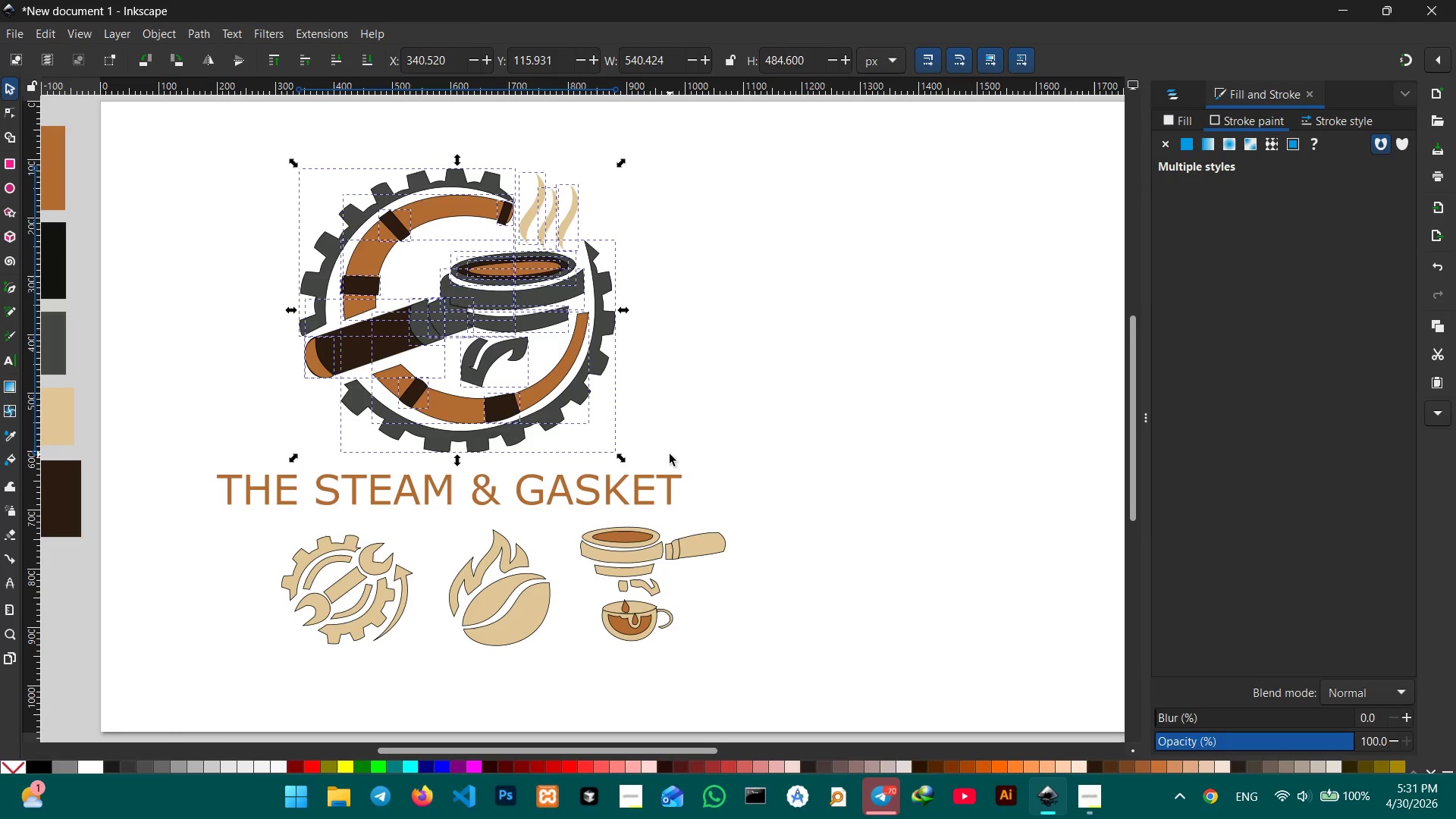 
left_click([1165, 96])
 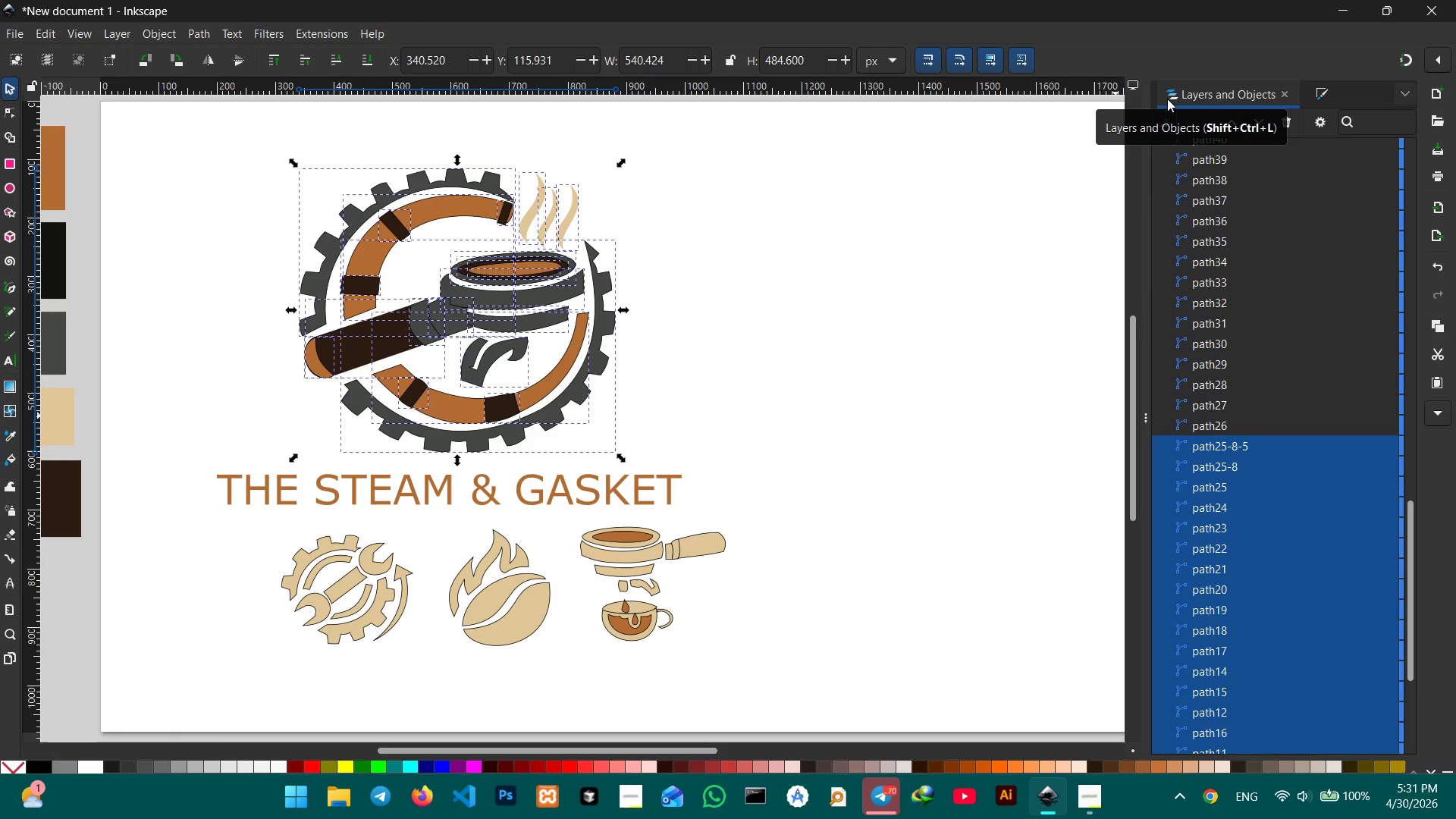 
key(Control+G)
 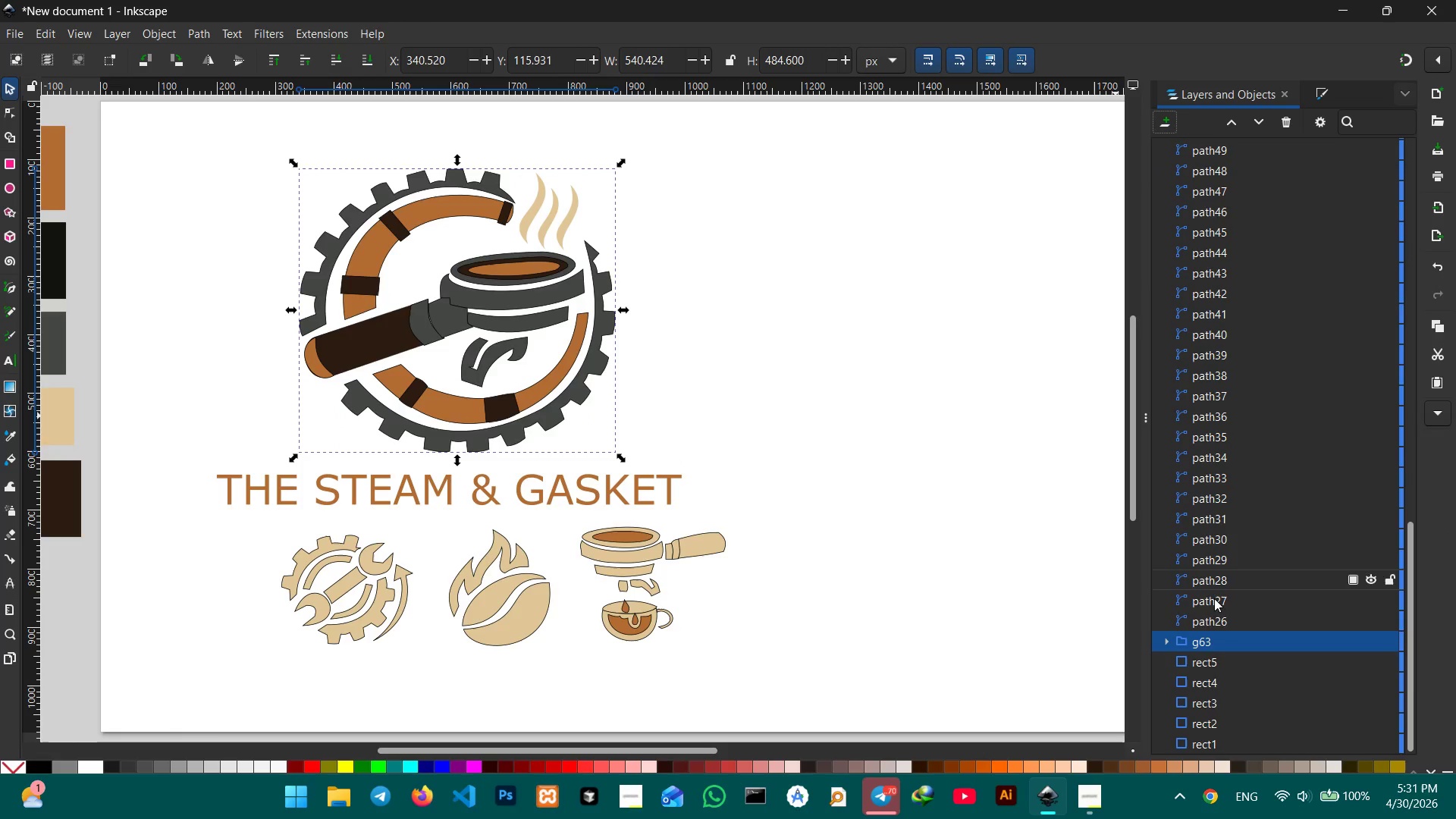 
double_click([1202, 646])
 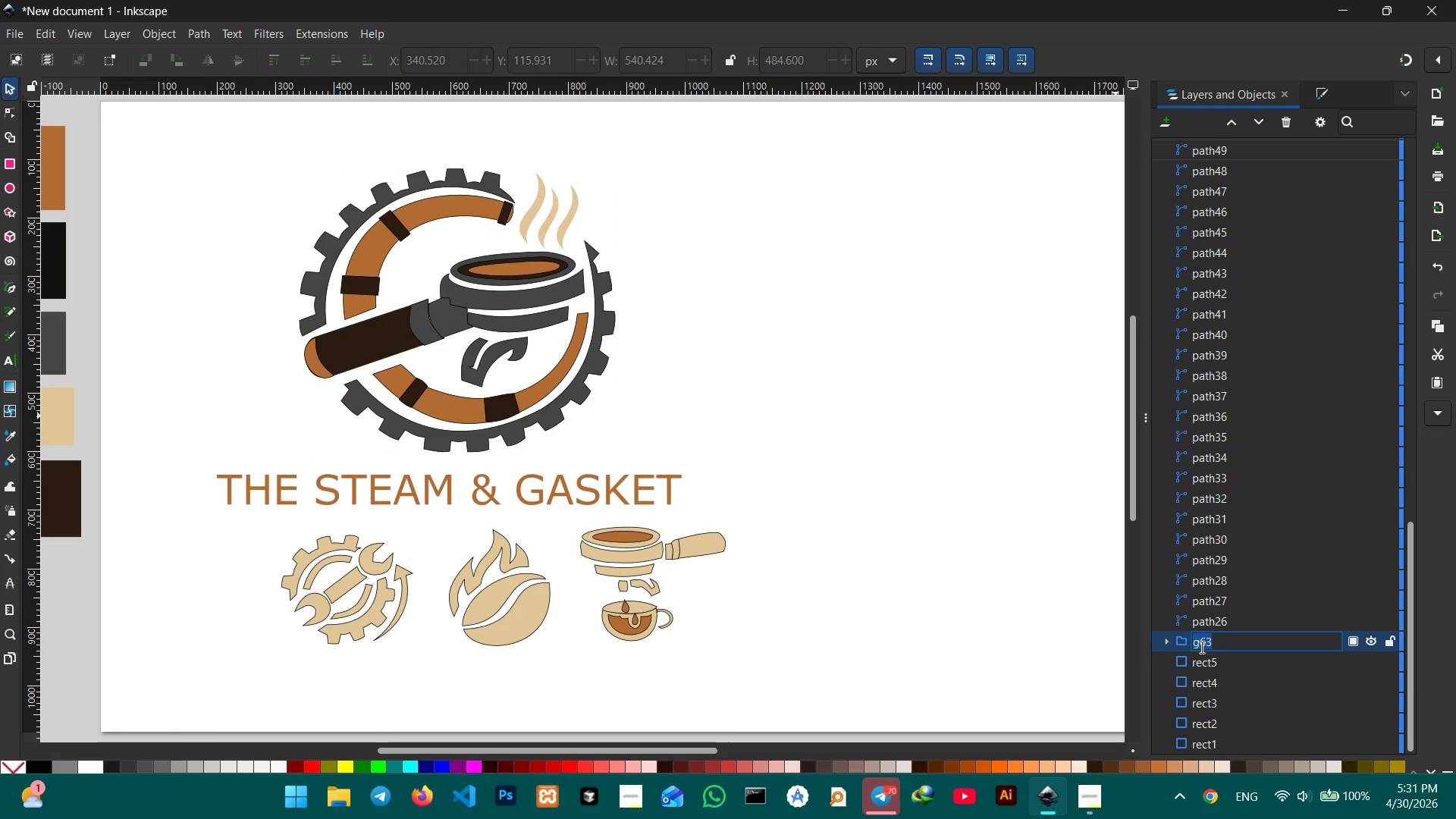 
type(LOGO)
 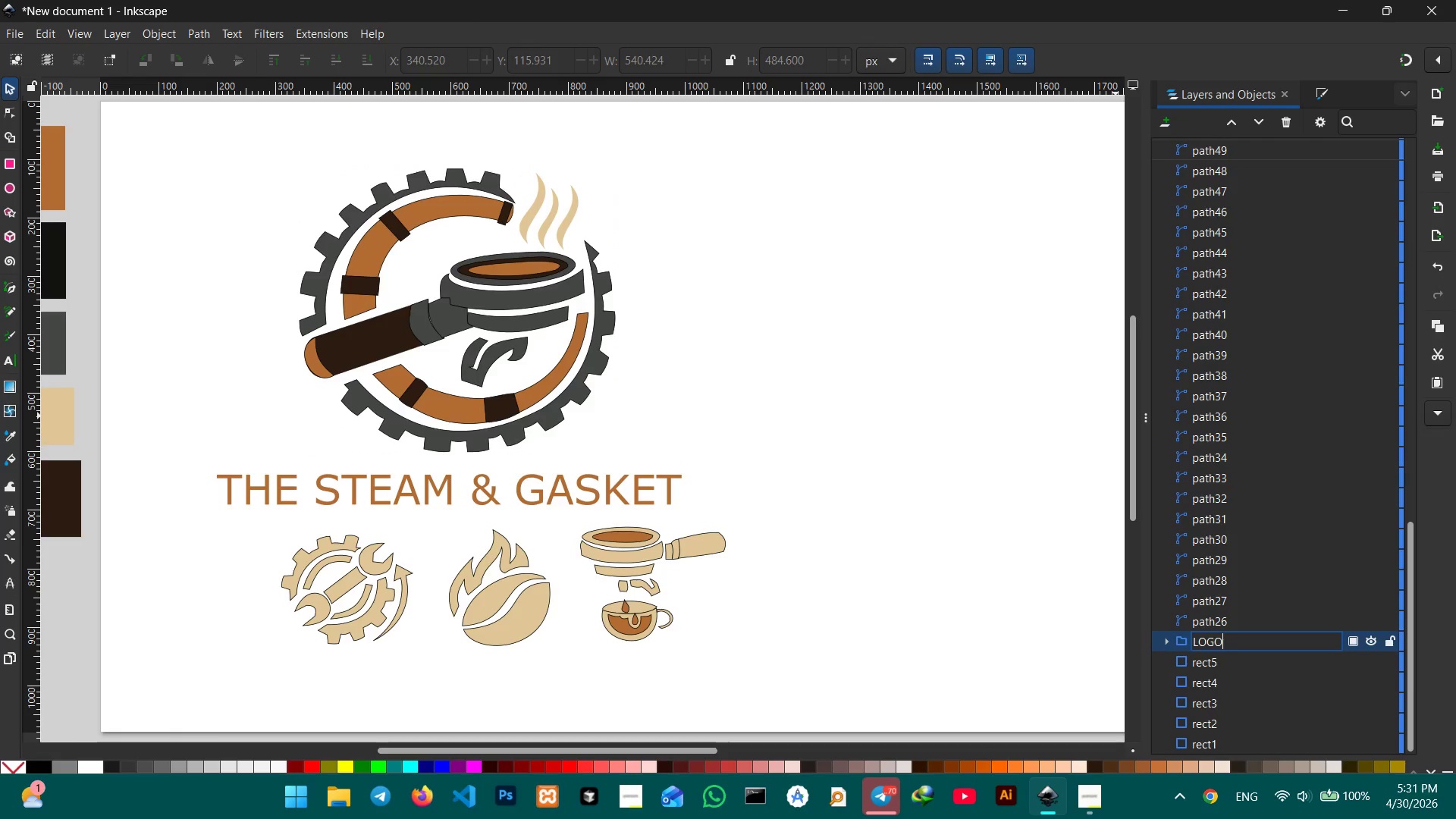 
key(Enter)
 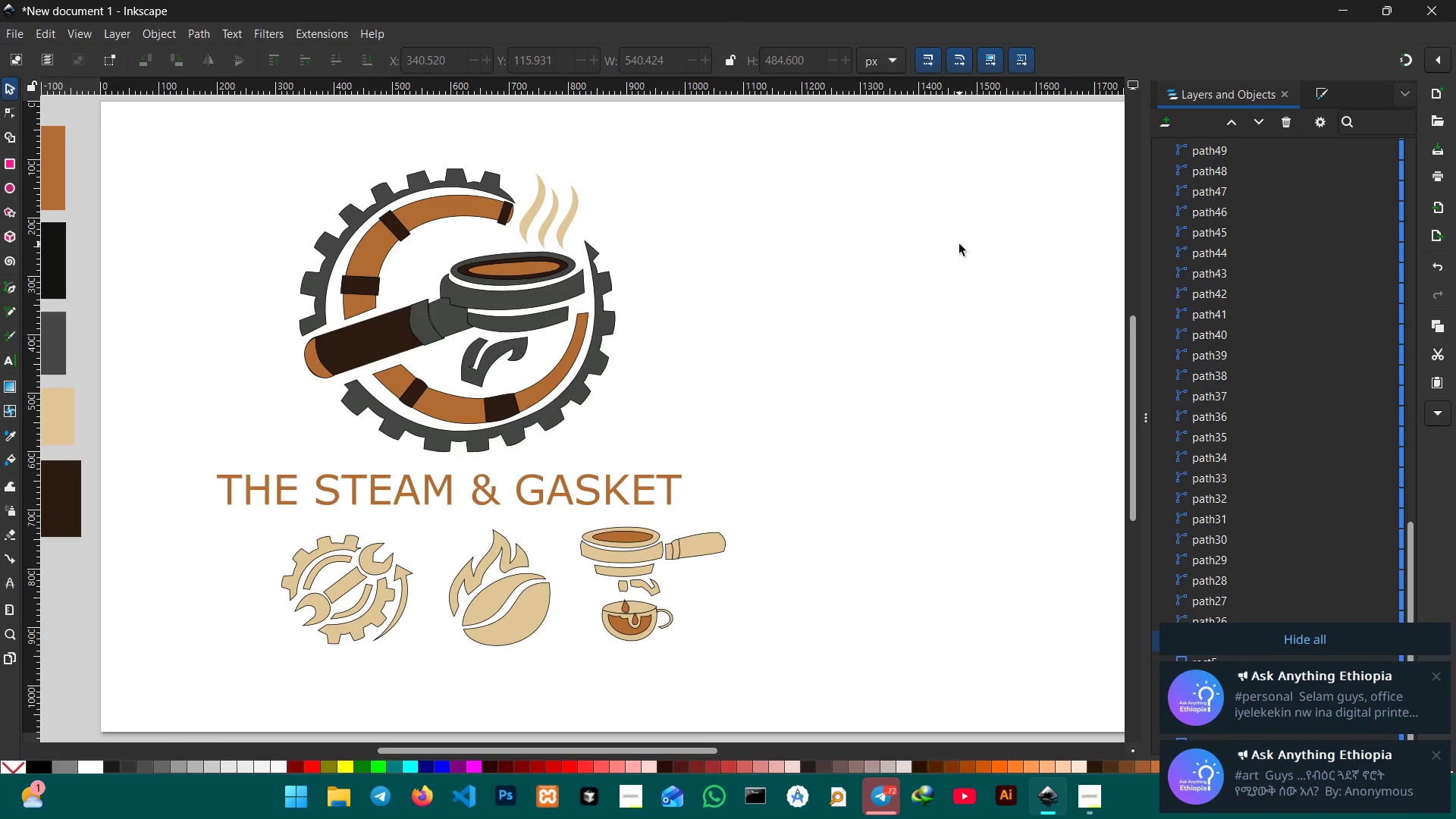 
wait(59.91)
 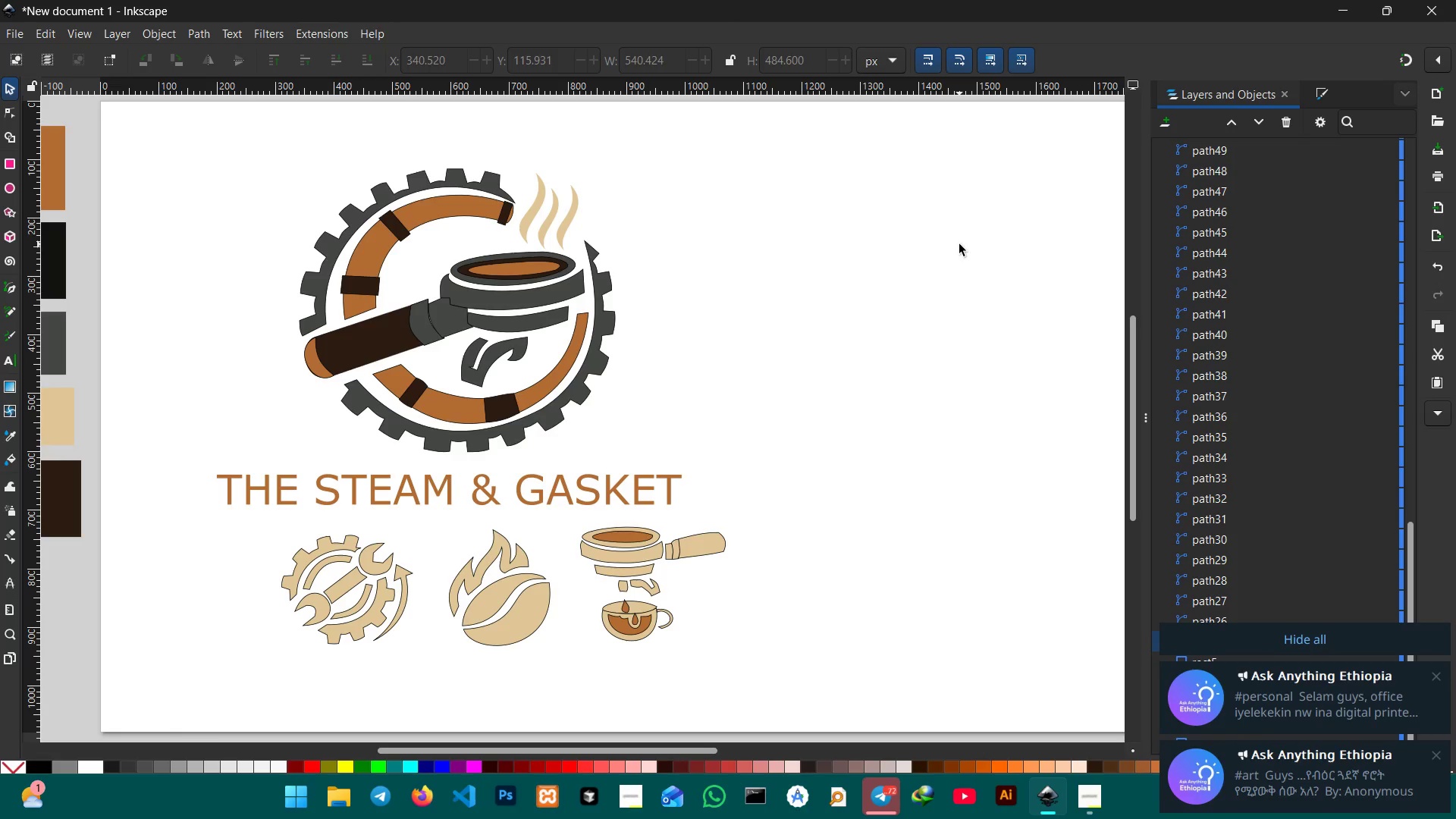 
left_click([1384, 642])
 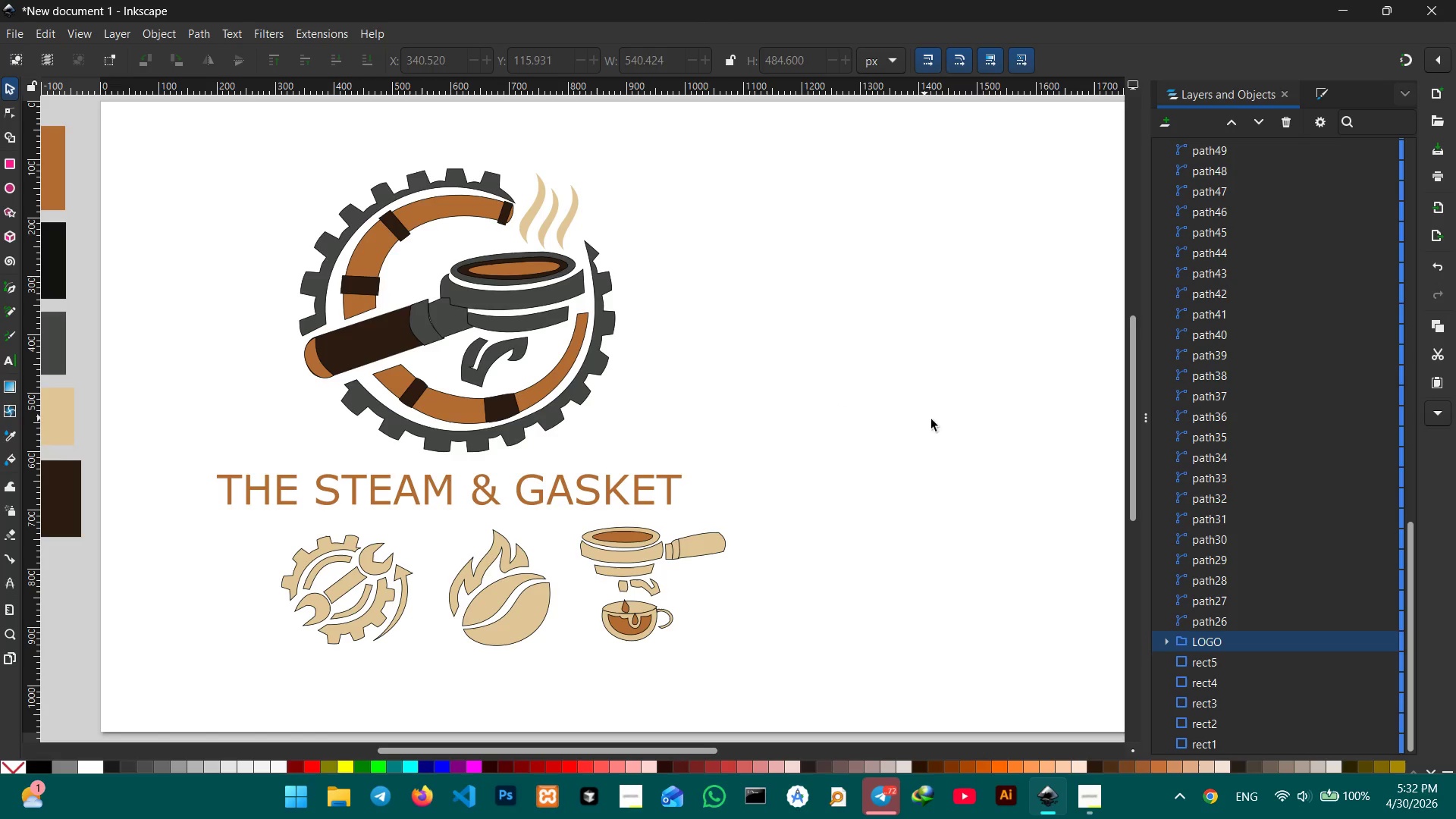 
left_click_drag(start_coordinate=[252, 540], to_coordinate=[428, 671])
 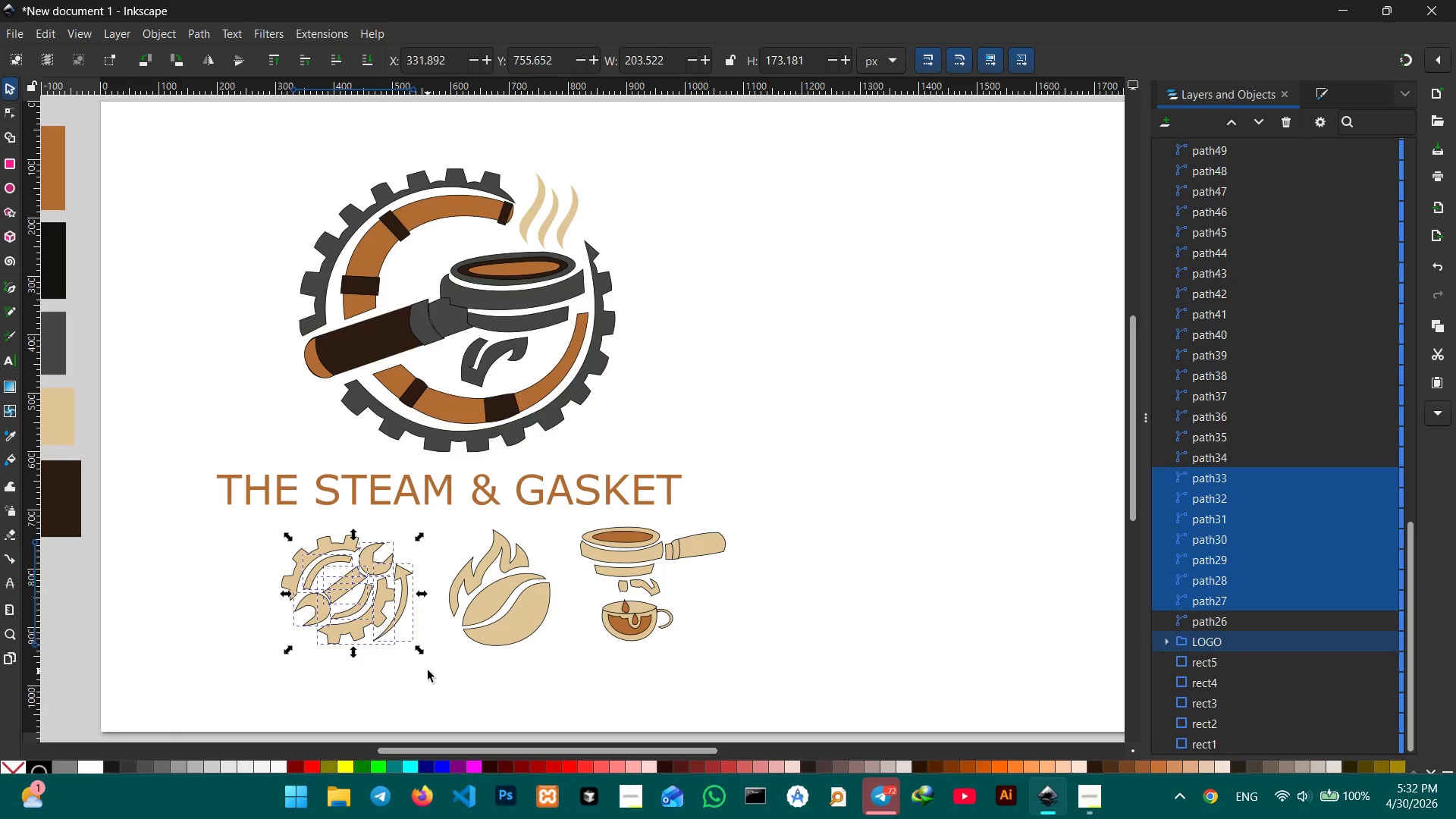 
key(Control+G)
 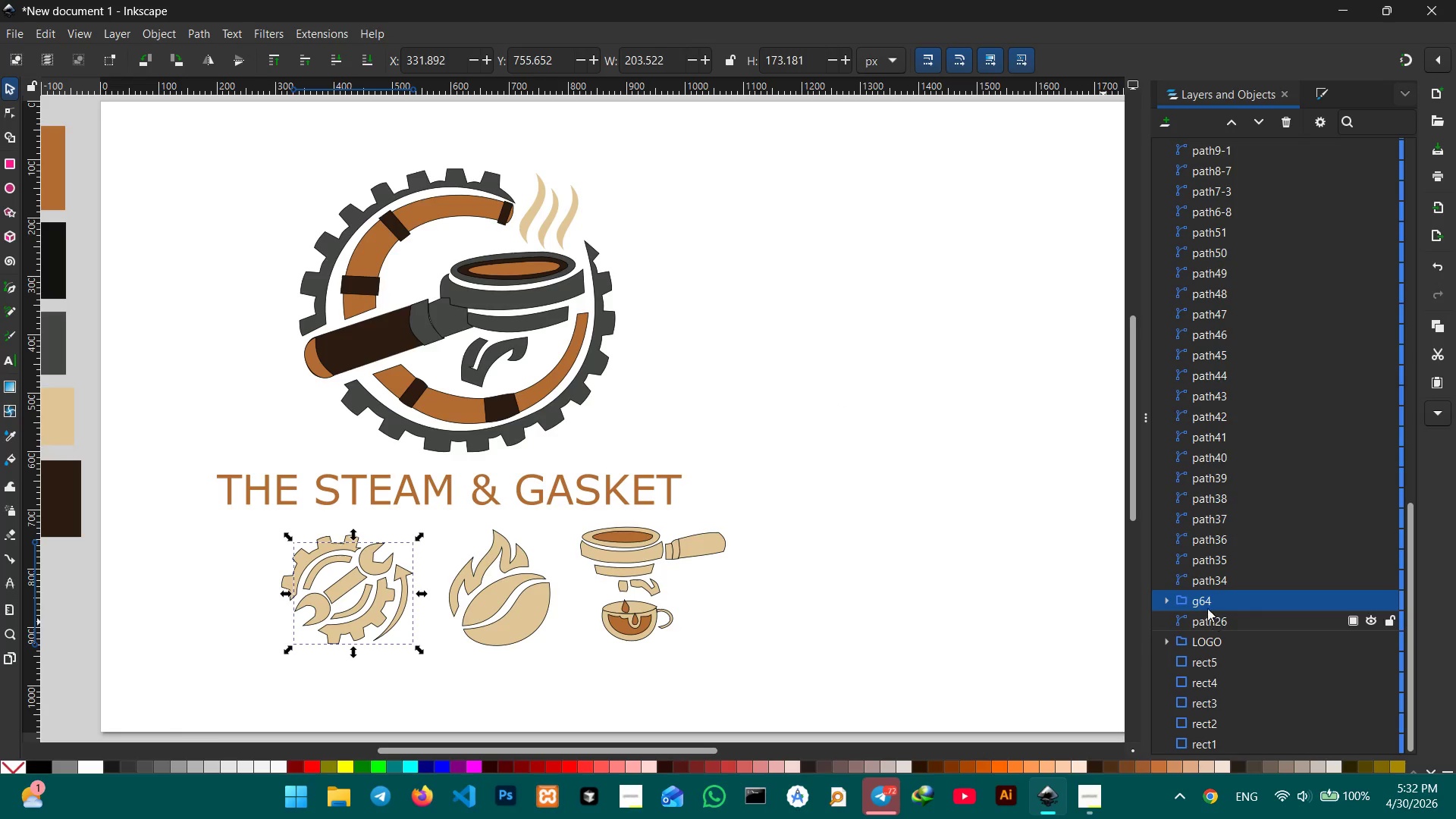 
double_click([1203, 603])
 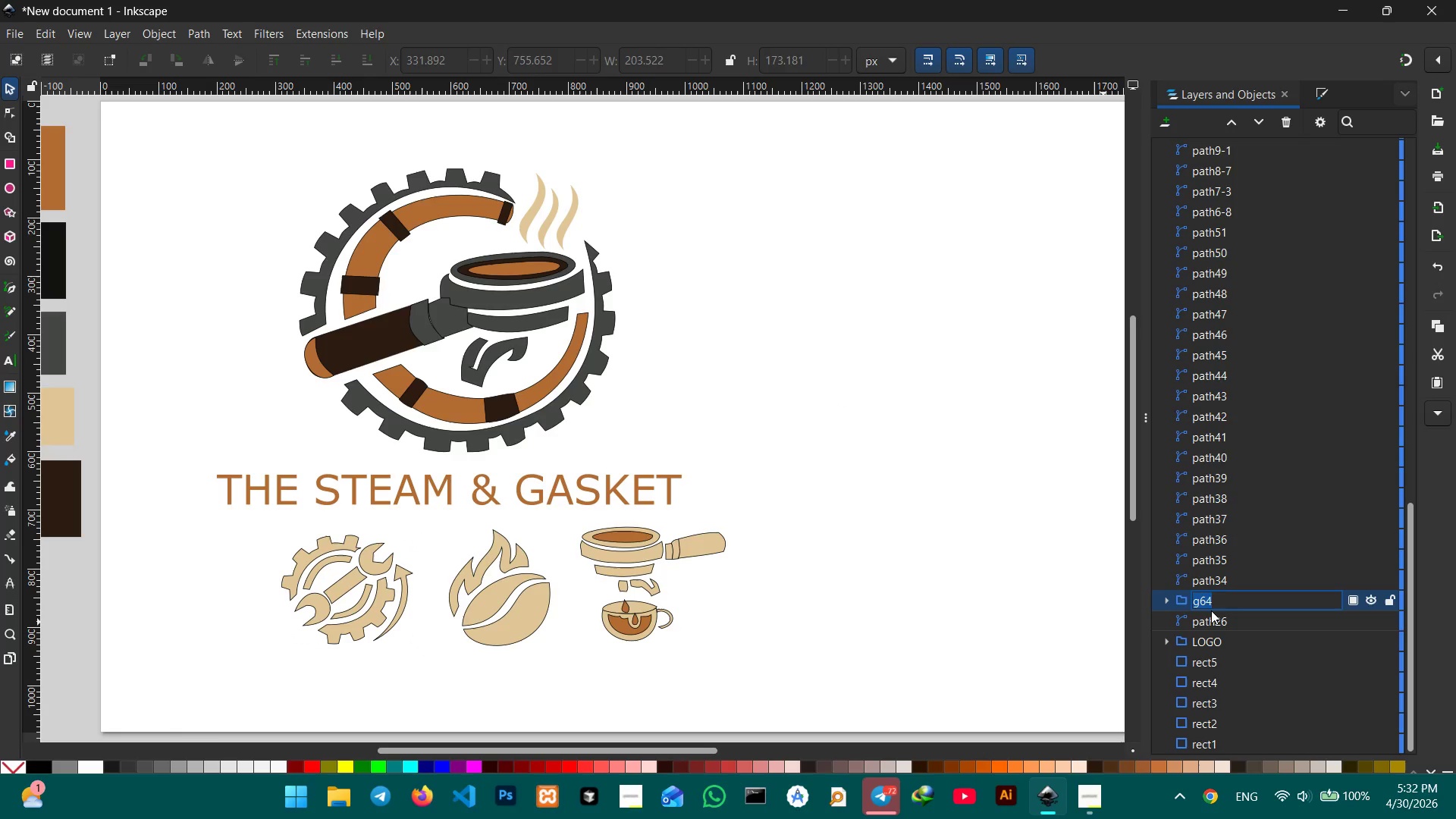 
type(ICON 1)
 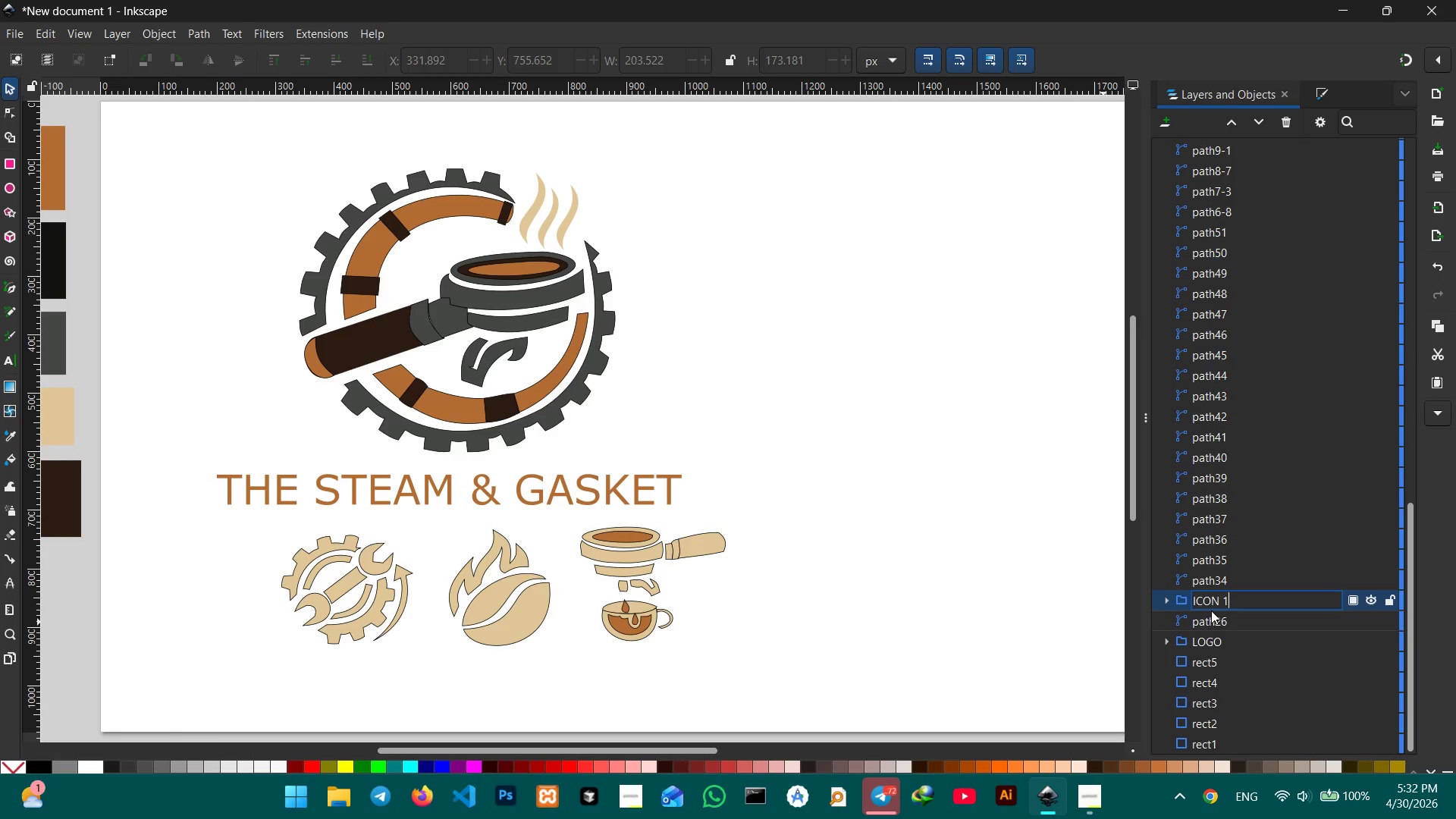 
key(Enter)
 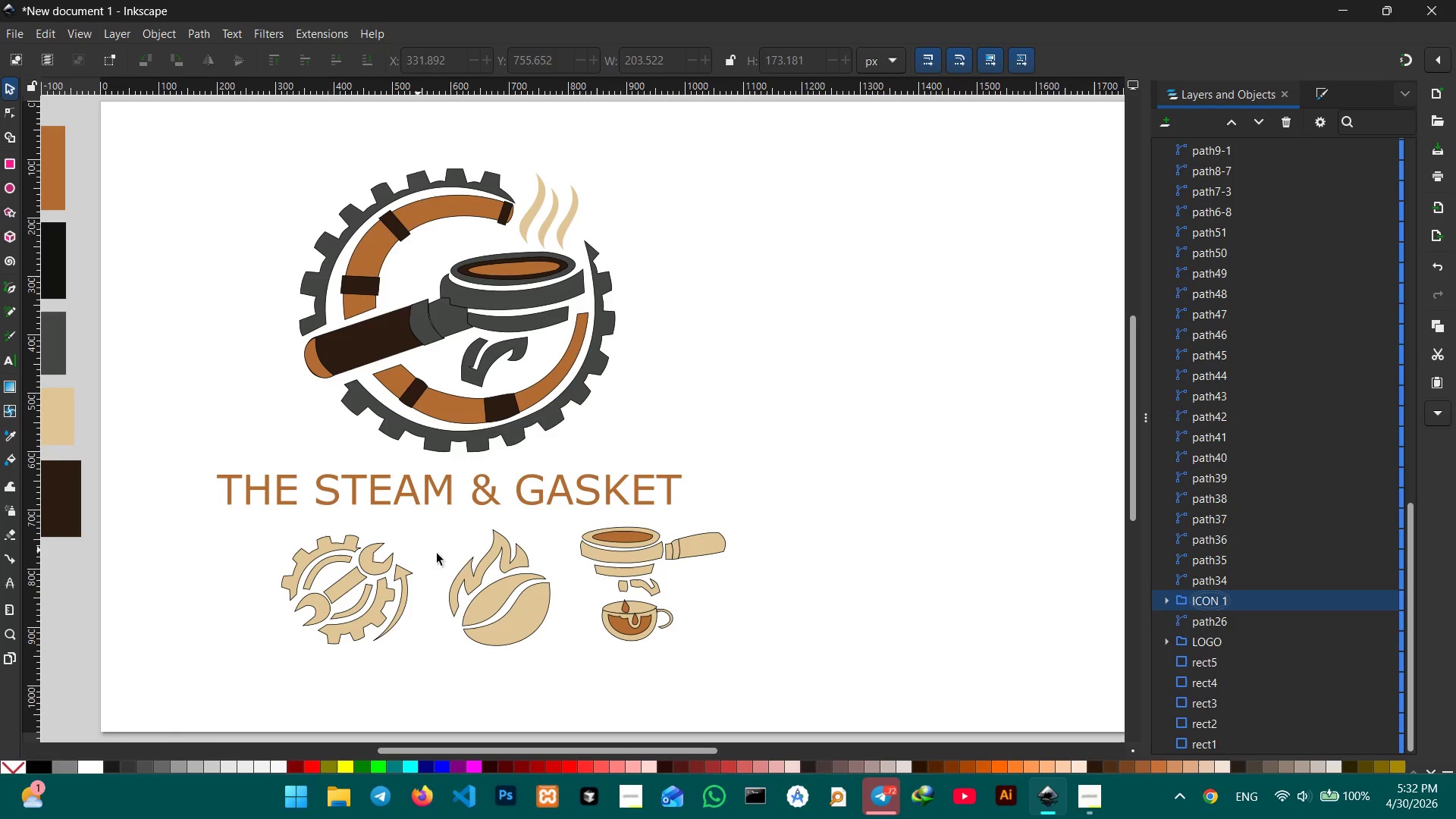 
left_click_drag(start_coordinate=[454, 540], to_coordinate=[554, 666])
 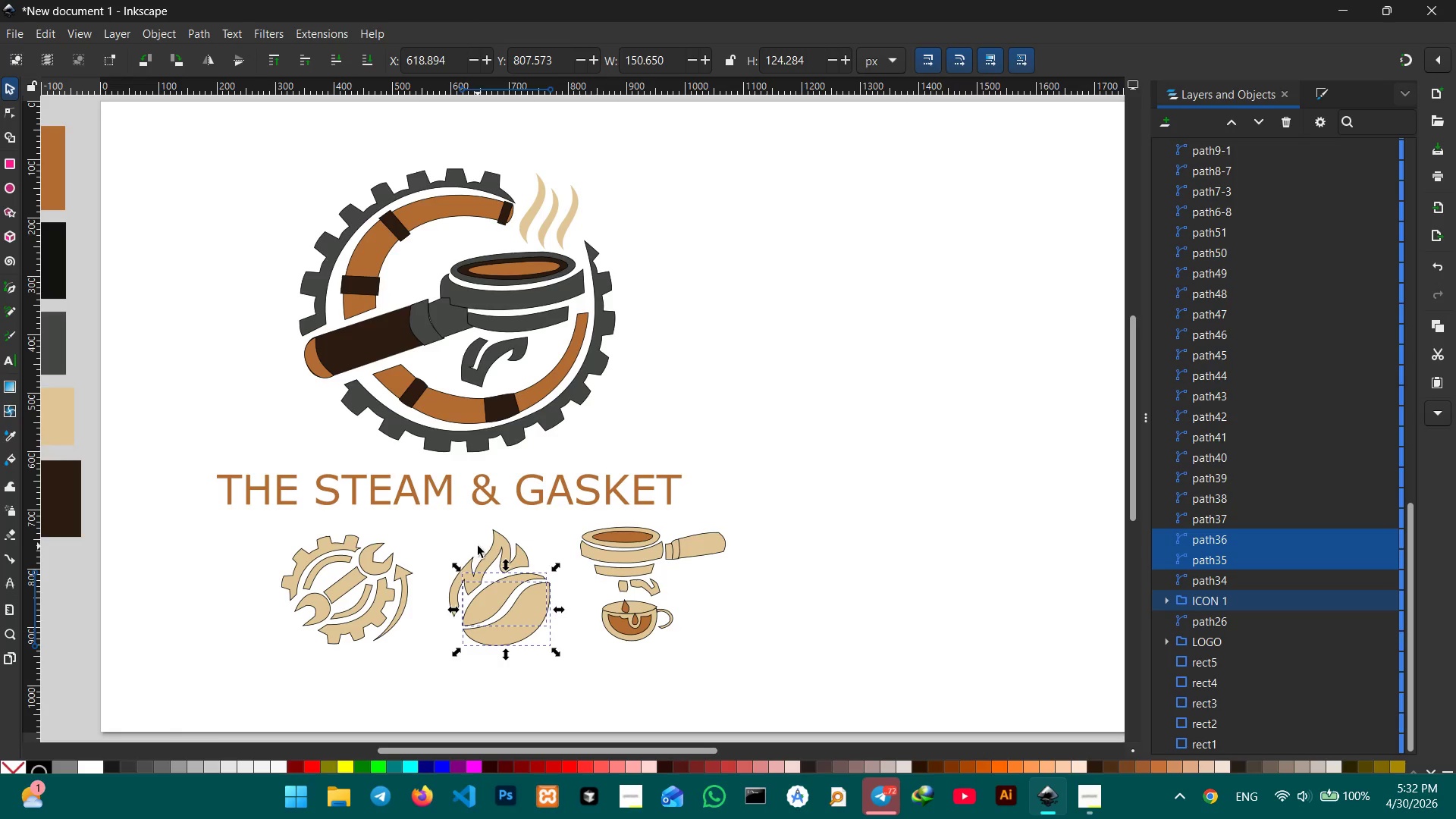 
hold_key(key=ShiftLeft, duration=0.67)
left_click([490, 545])
 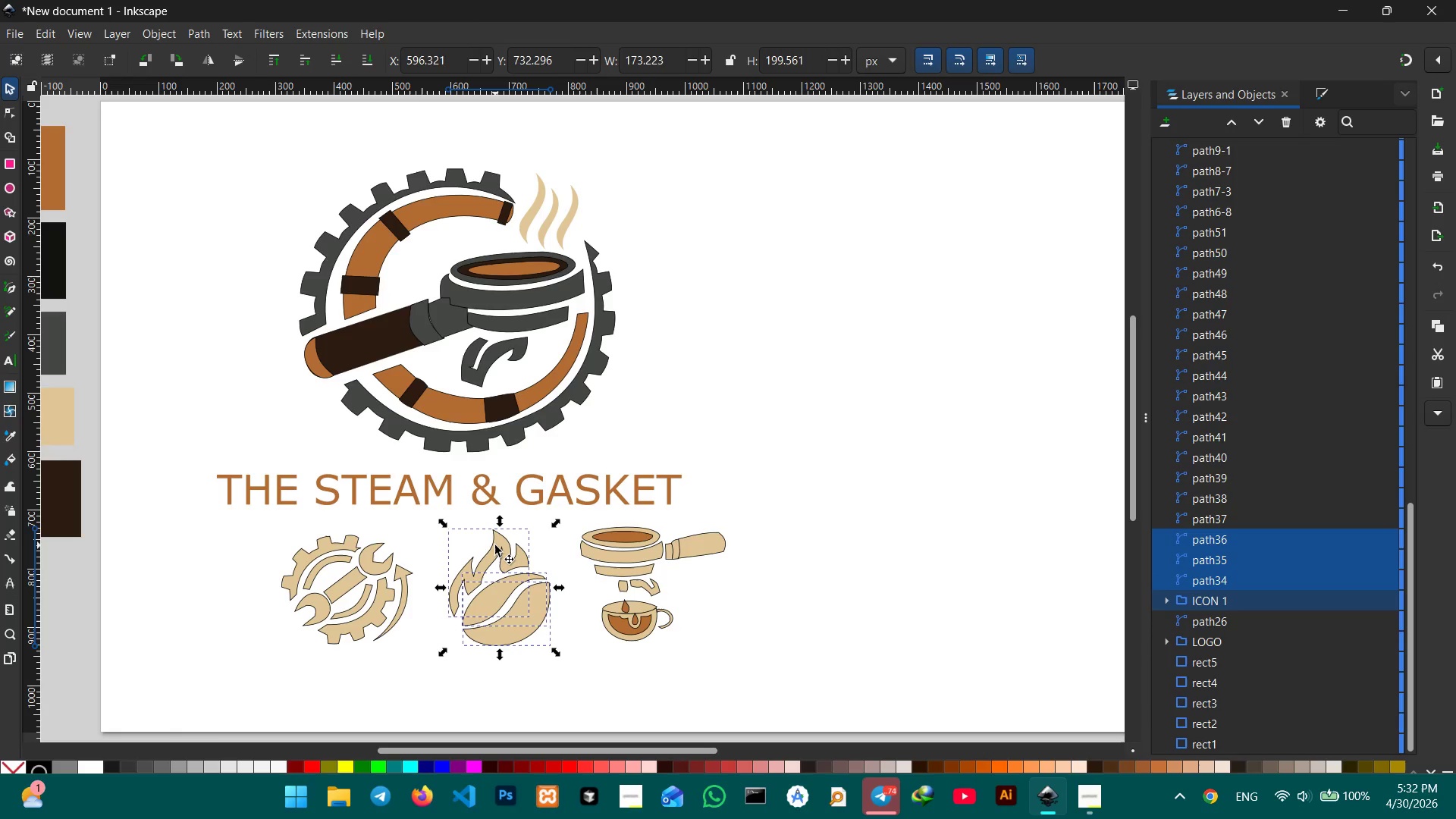 
key(Control+G)
 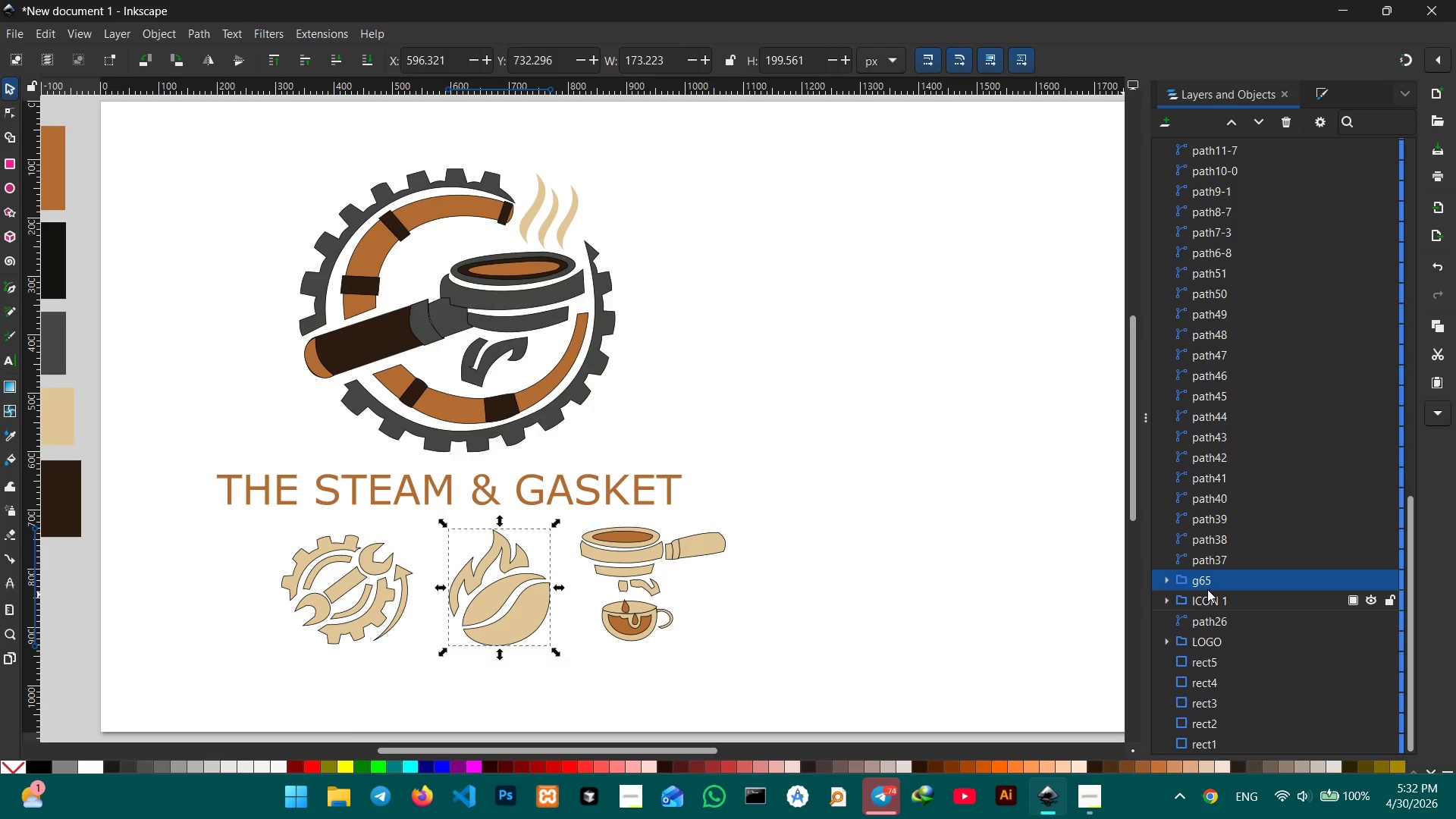 
double_click([1207, 585])
 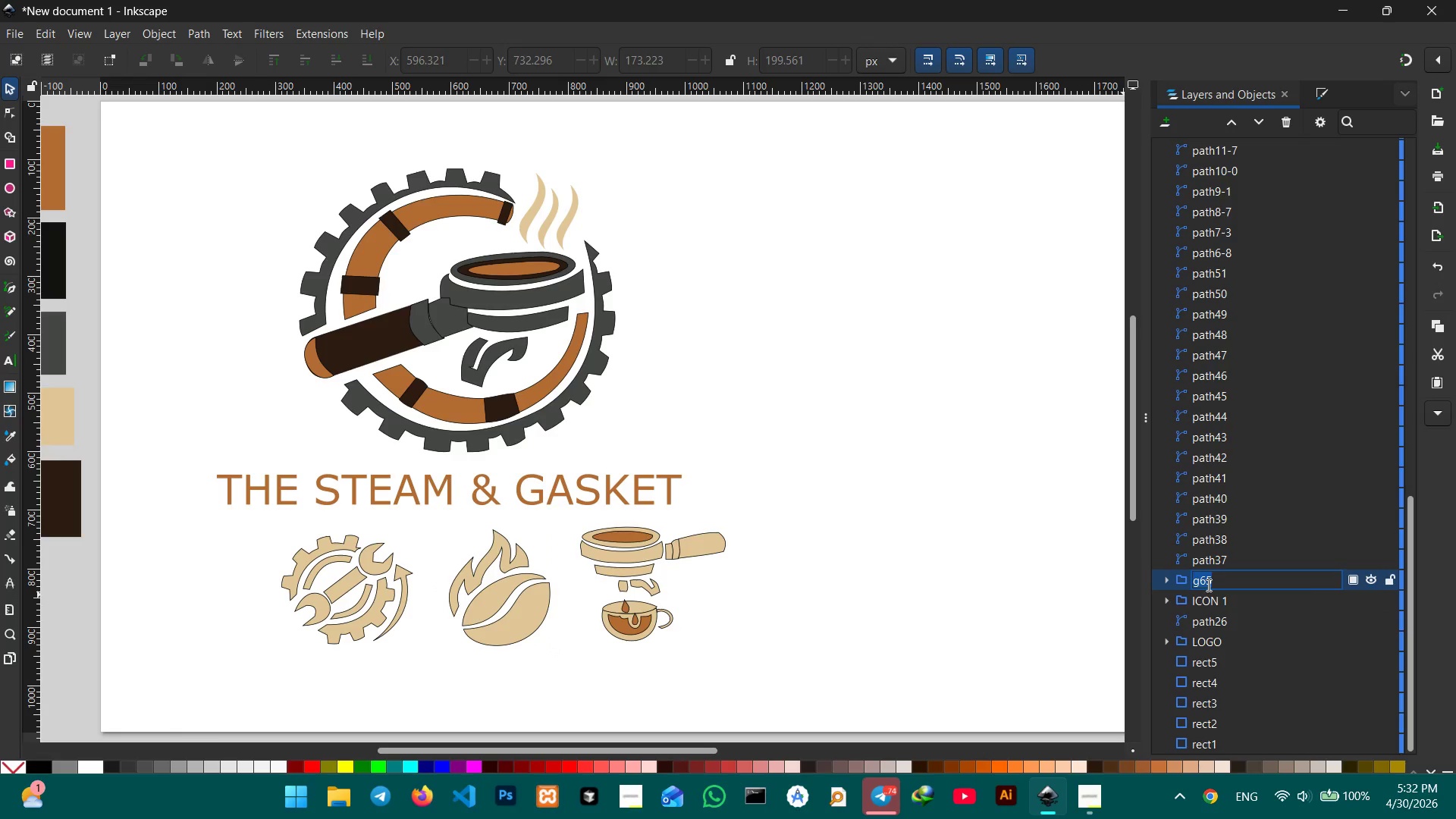 
type(LOGOICON 2)
 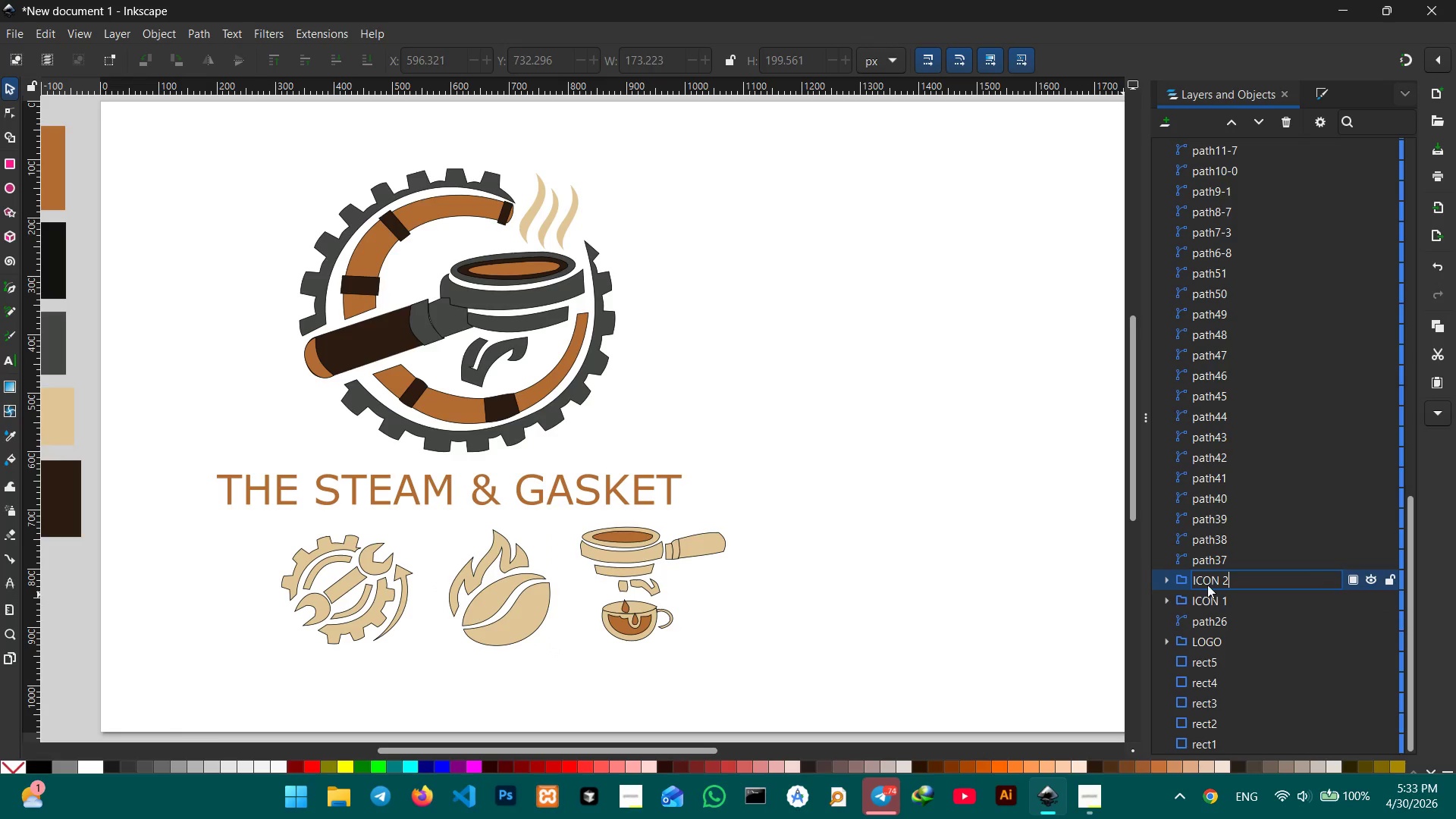 
hold_key(key=Backspace, duration=0.8)
 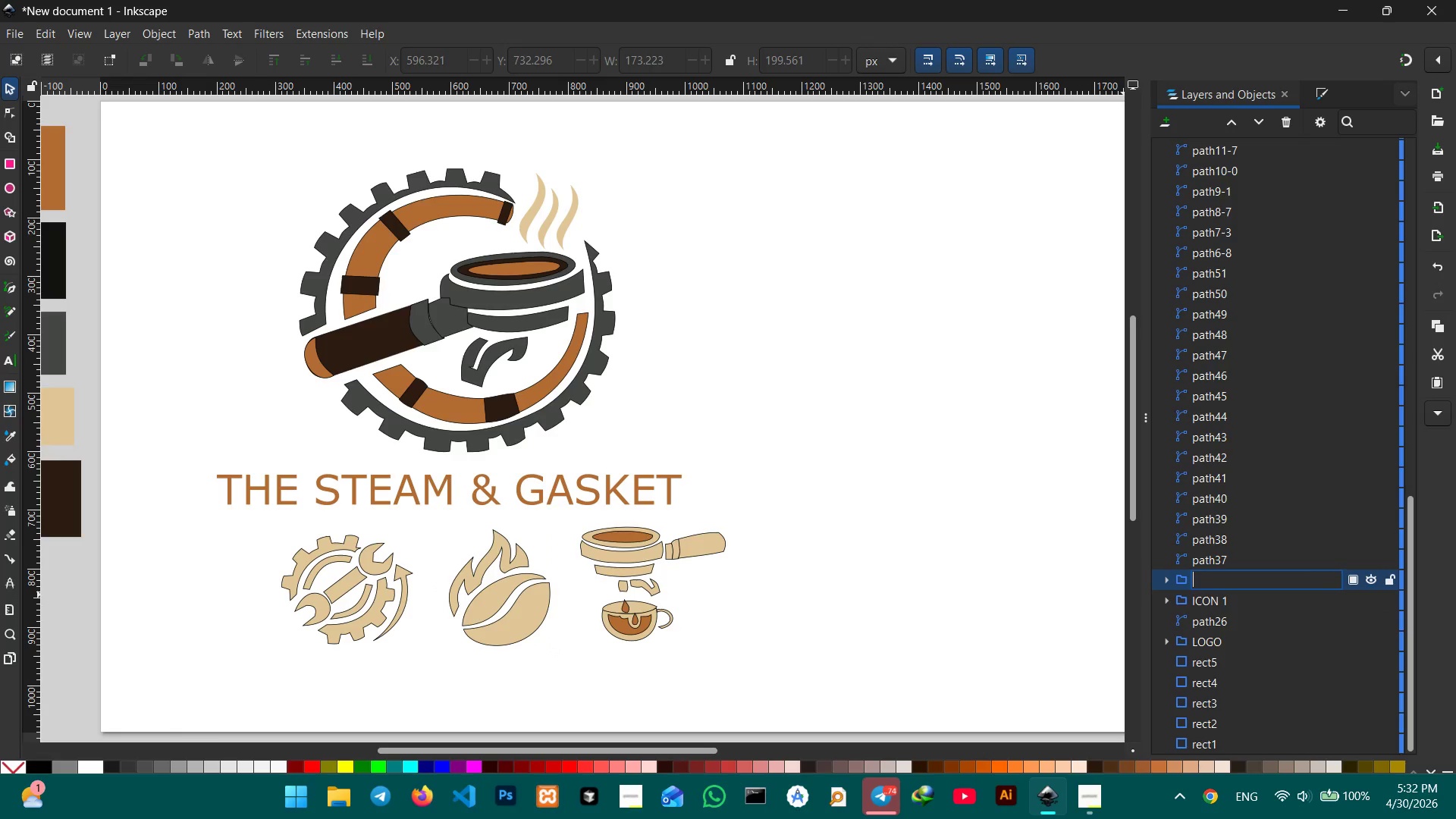 
key(Enter)
 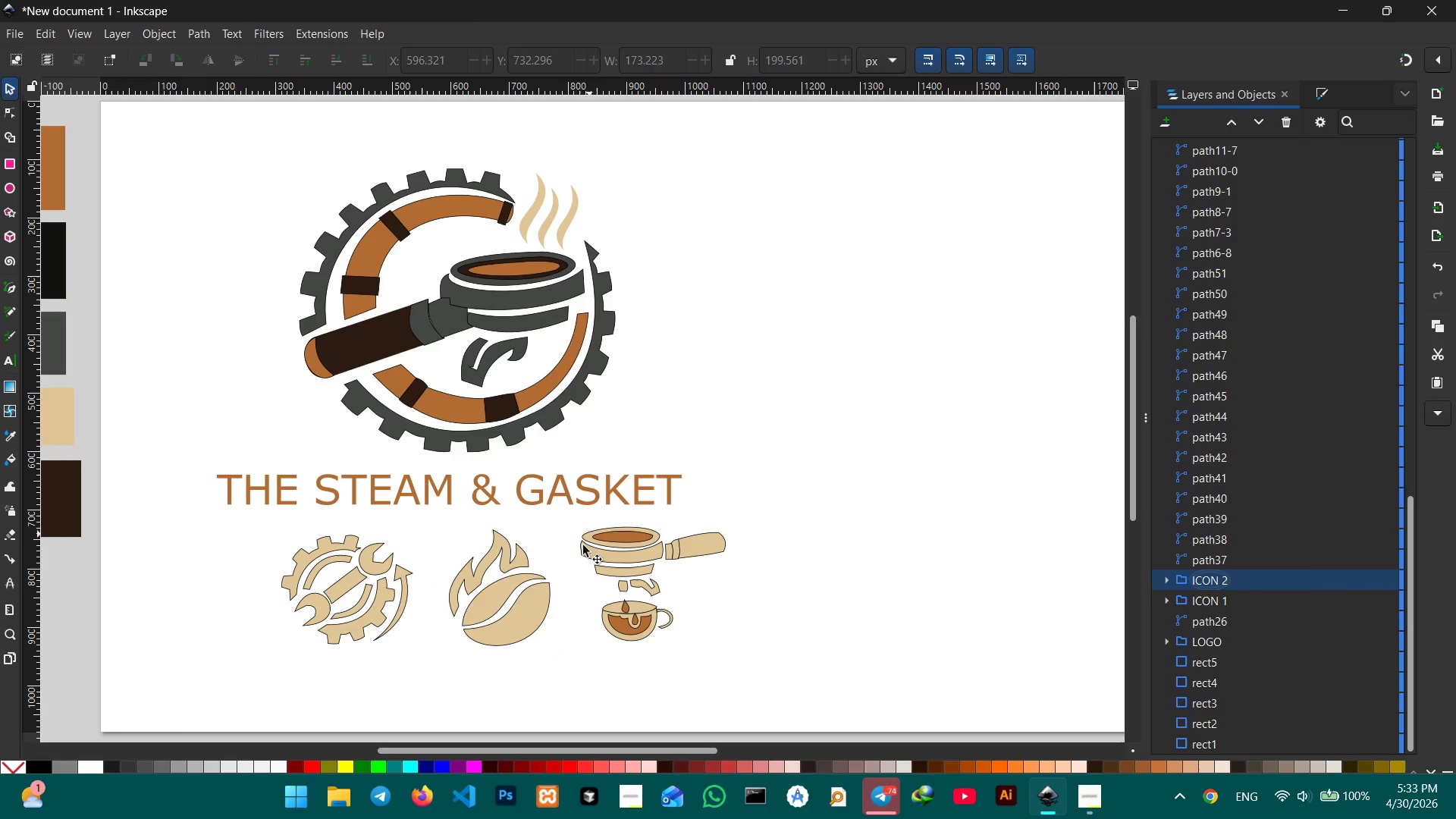 
left_click_drag(start_coordinate=[565, 526], to_coordinate=[730, 662])
 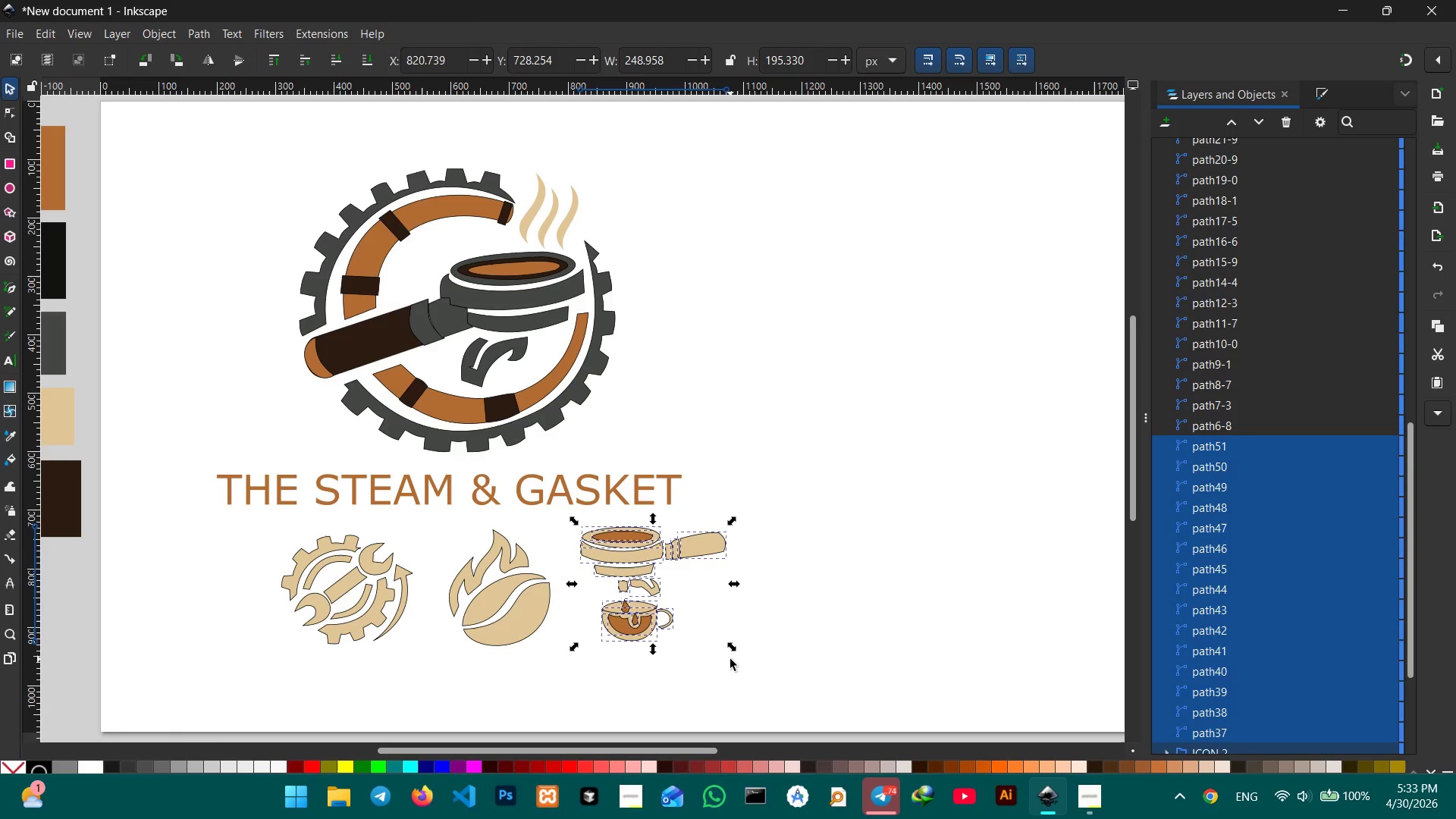 
key(Control+G)
 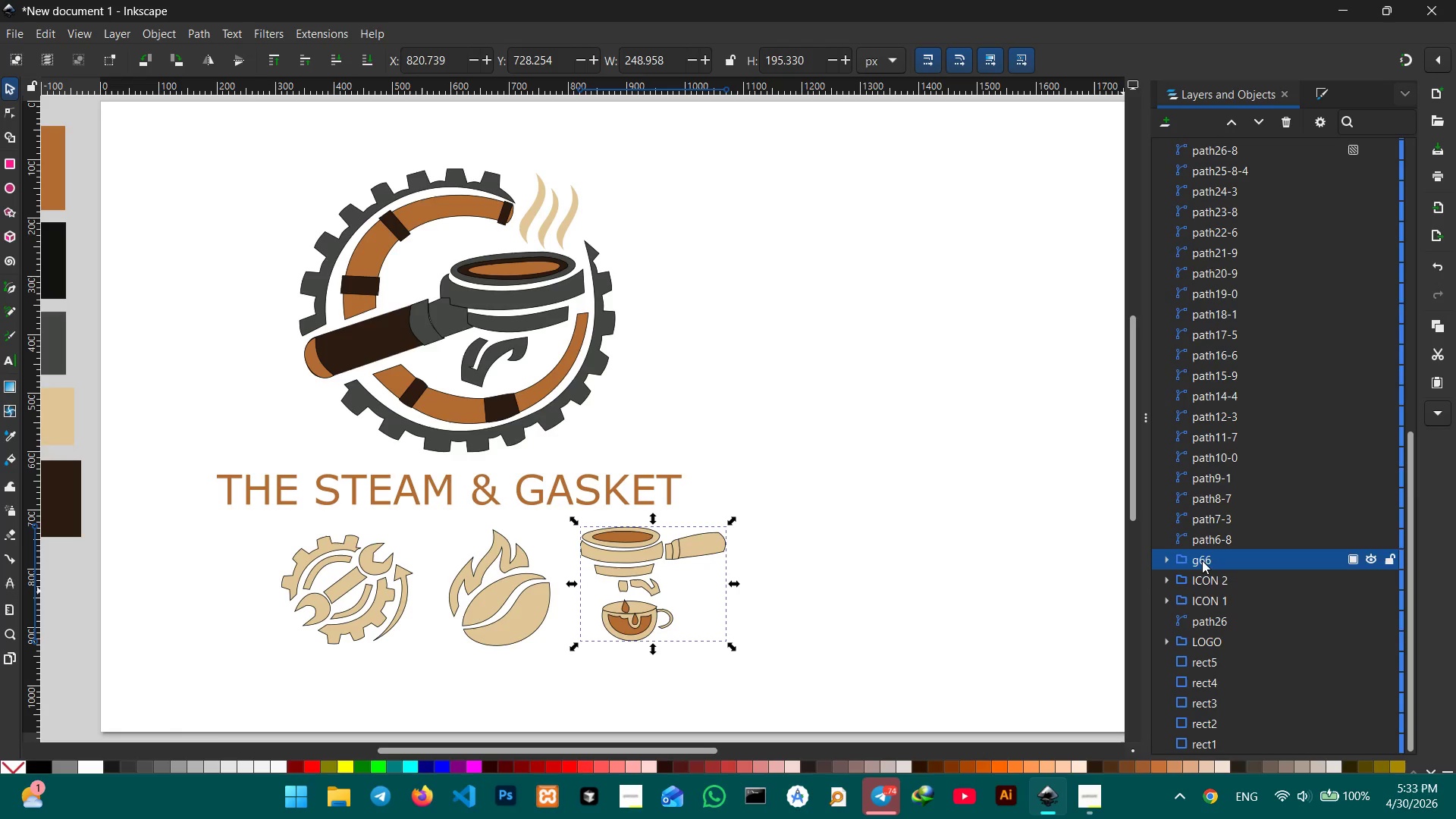 
double_click([1210, 560])
 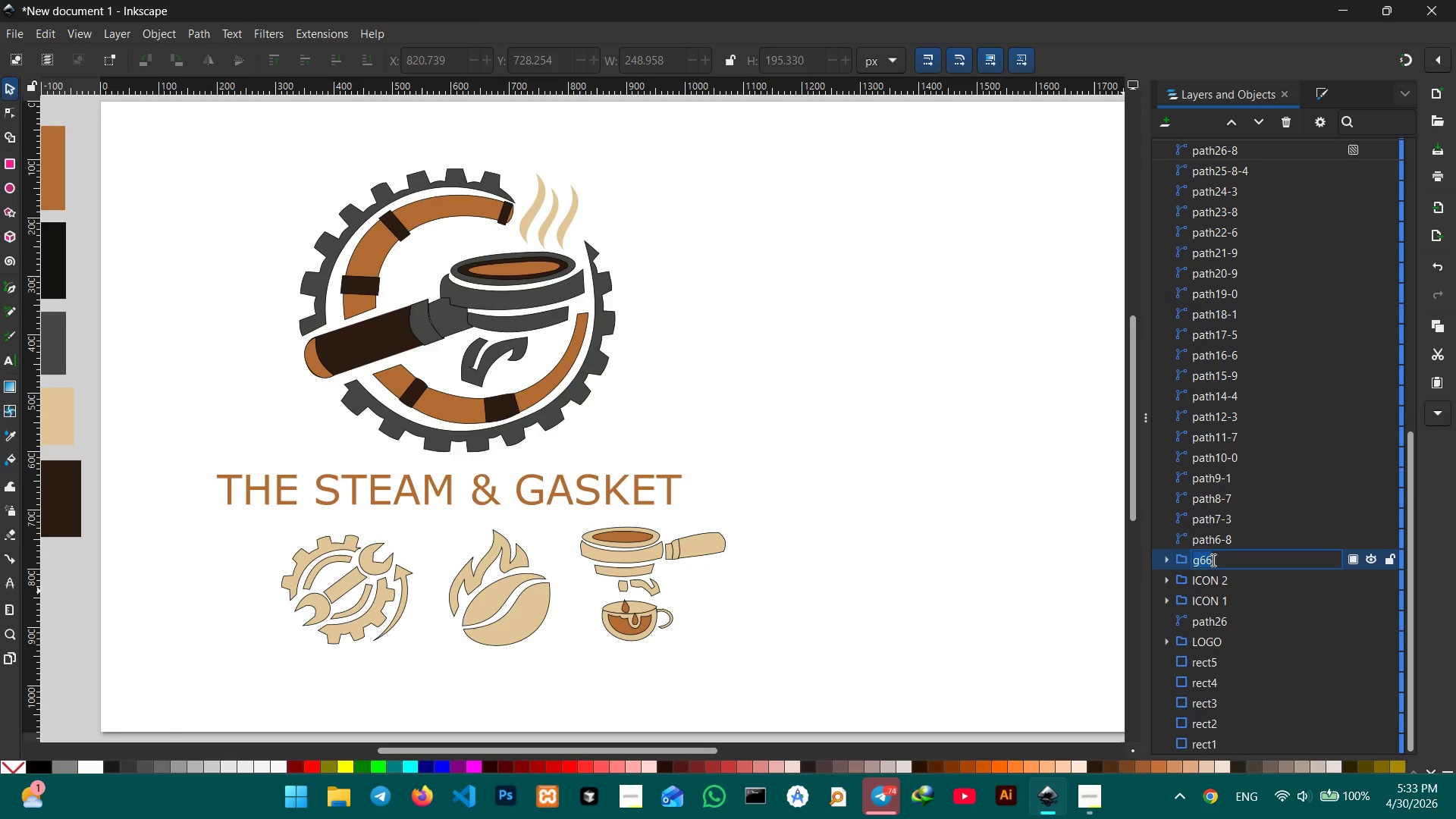 
type(ICON 3)
 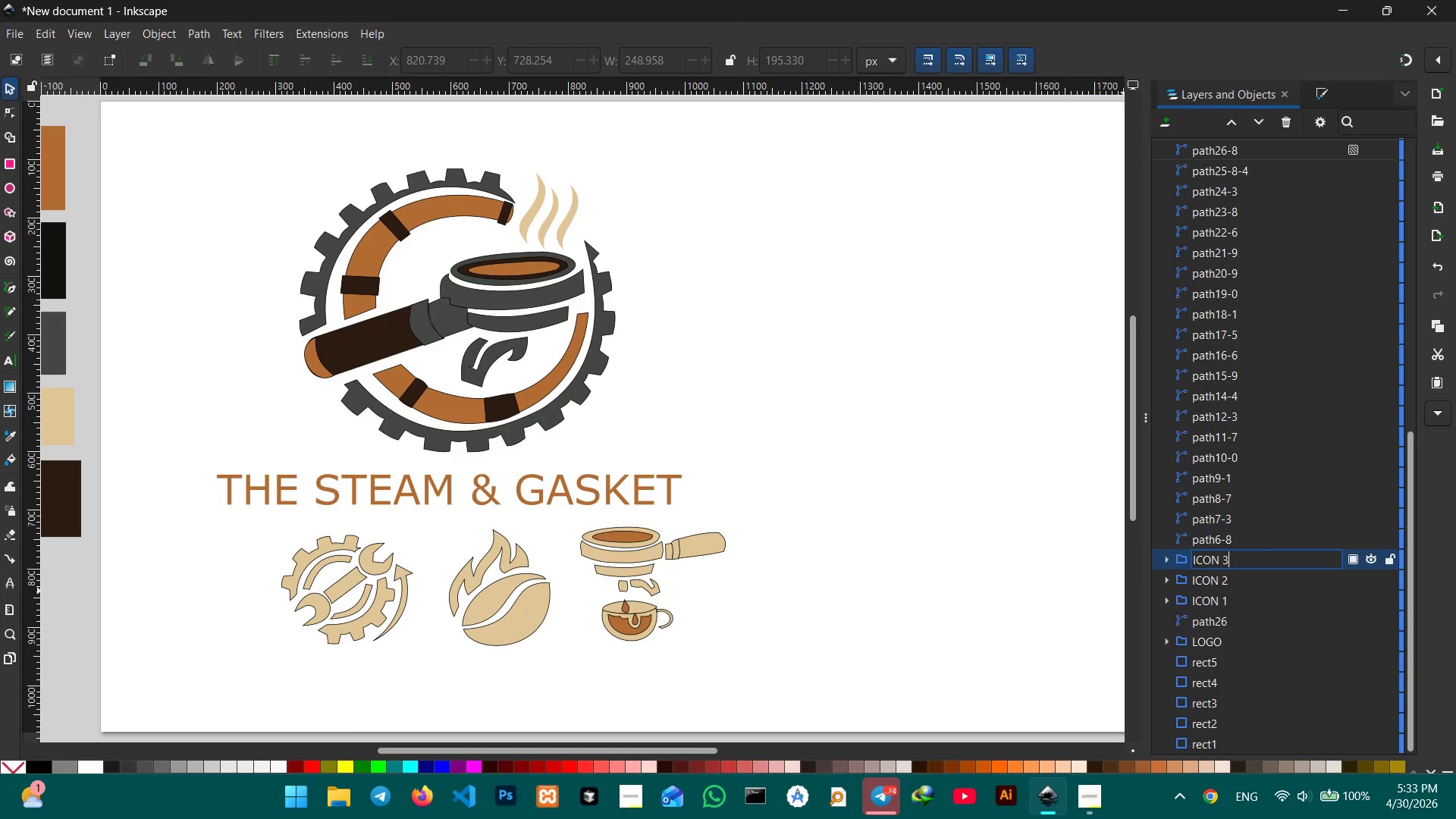 
key(Enter)
 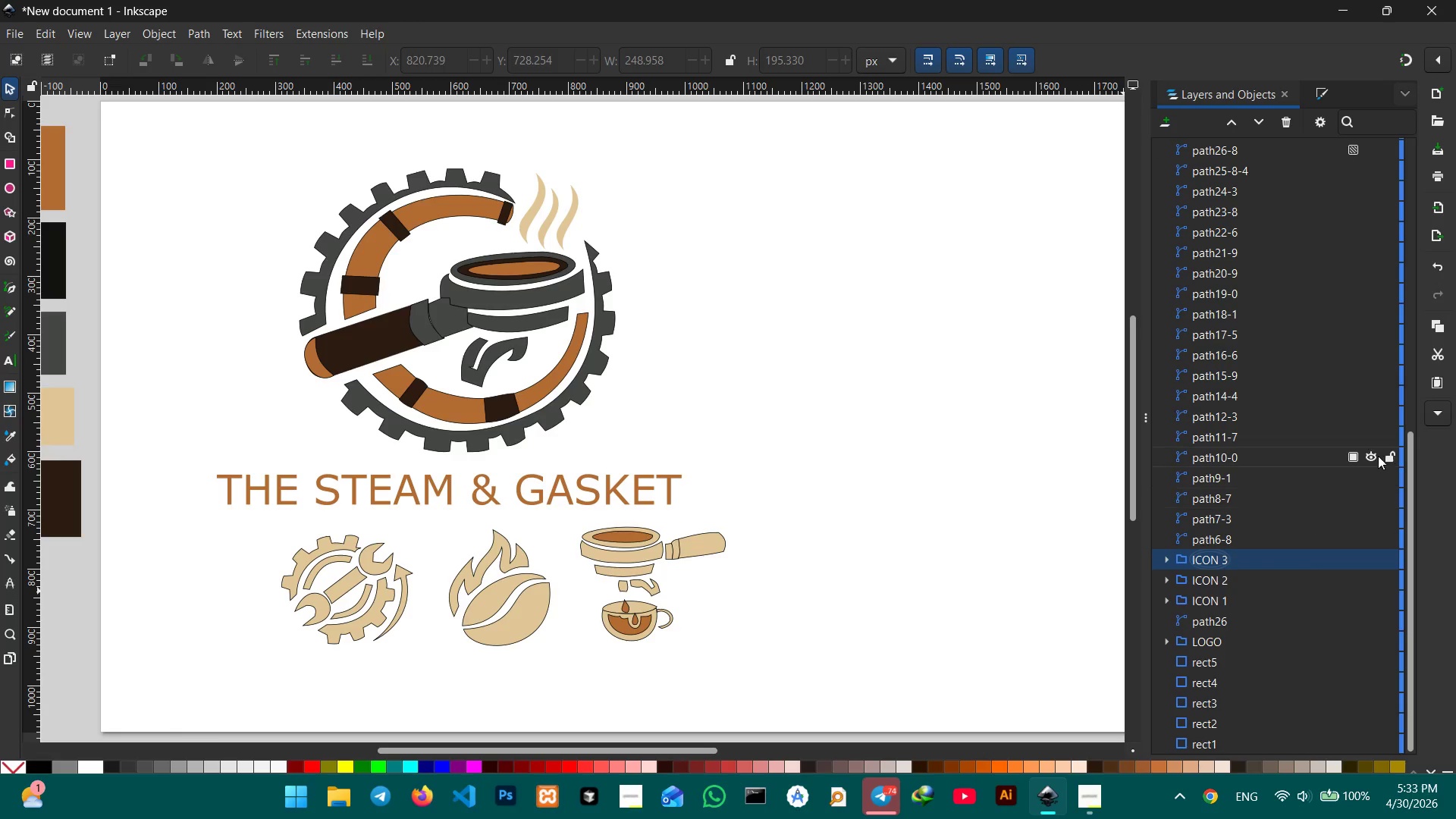 
left_click([932, 431])
 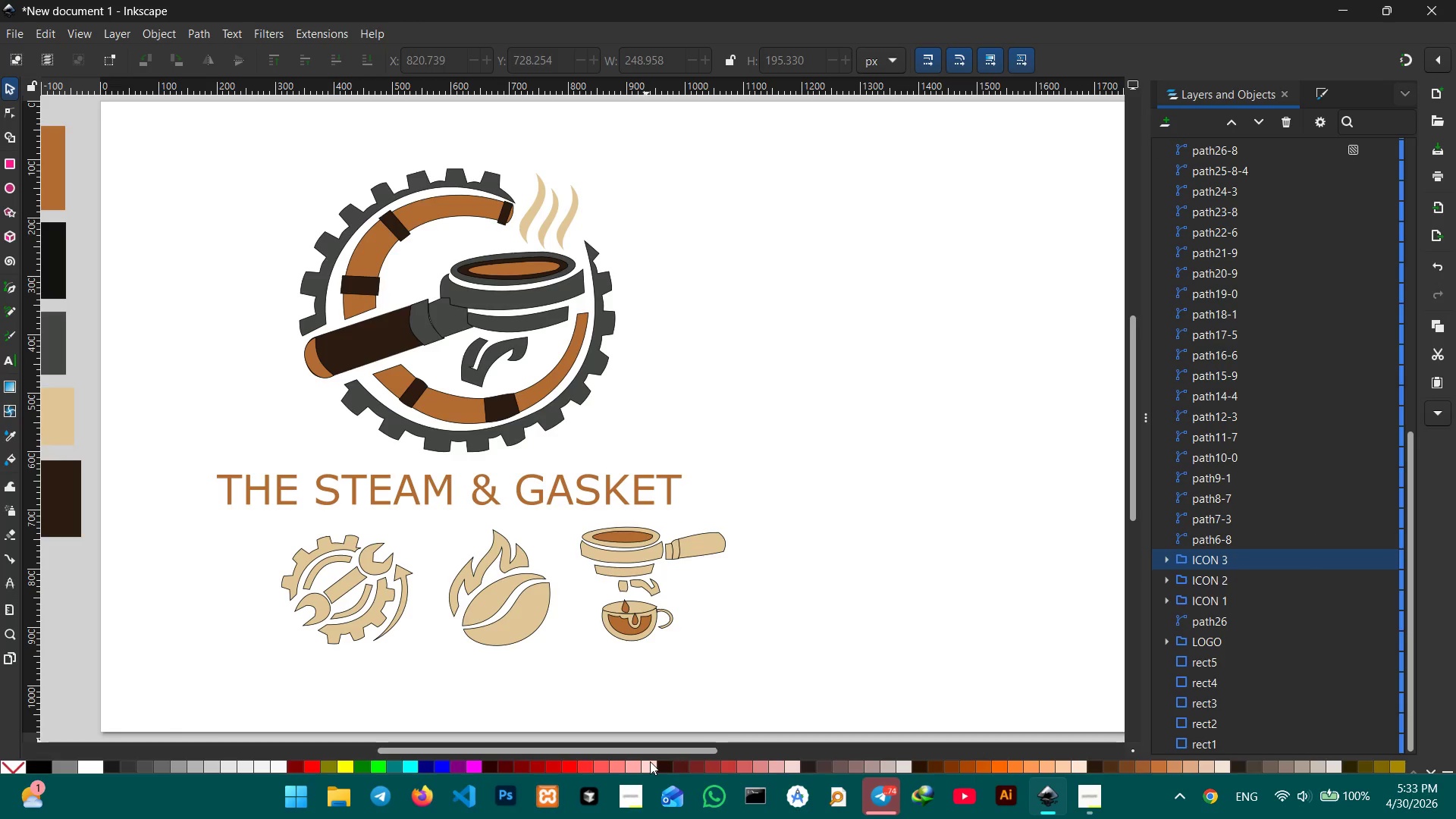 
left_click_drag(start_coordinate=[658, 755], to_coordinate=[378, 739])
 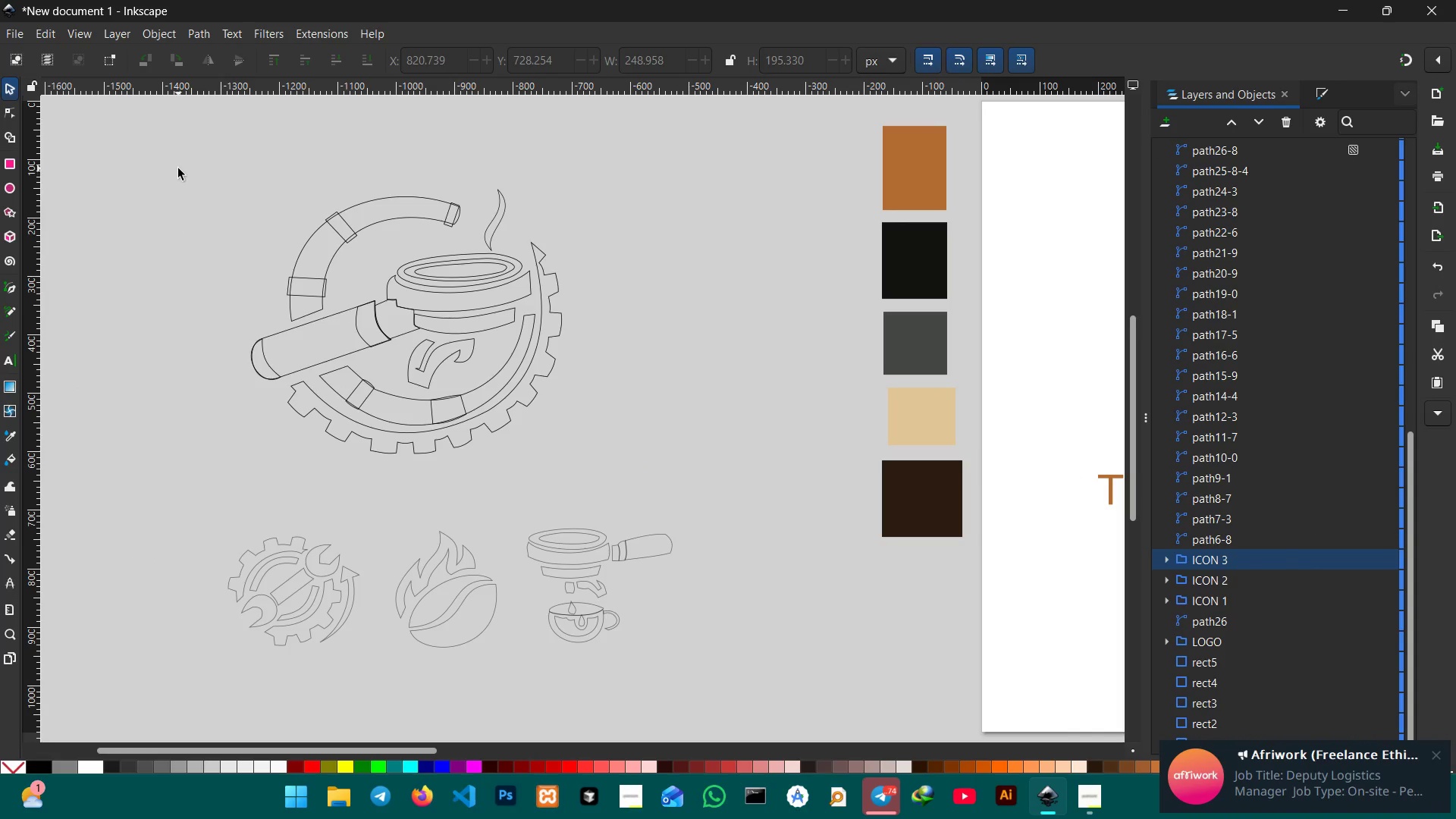 
left_click_drag(start_coordinate=[176, 168], to_coordinate=[704, 689])
 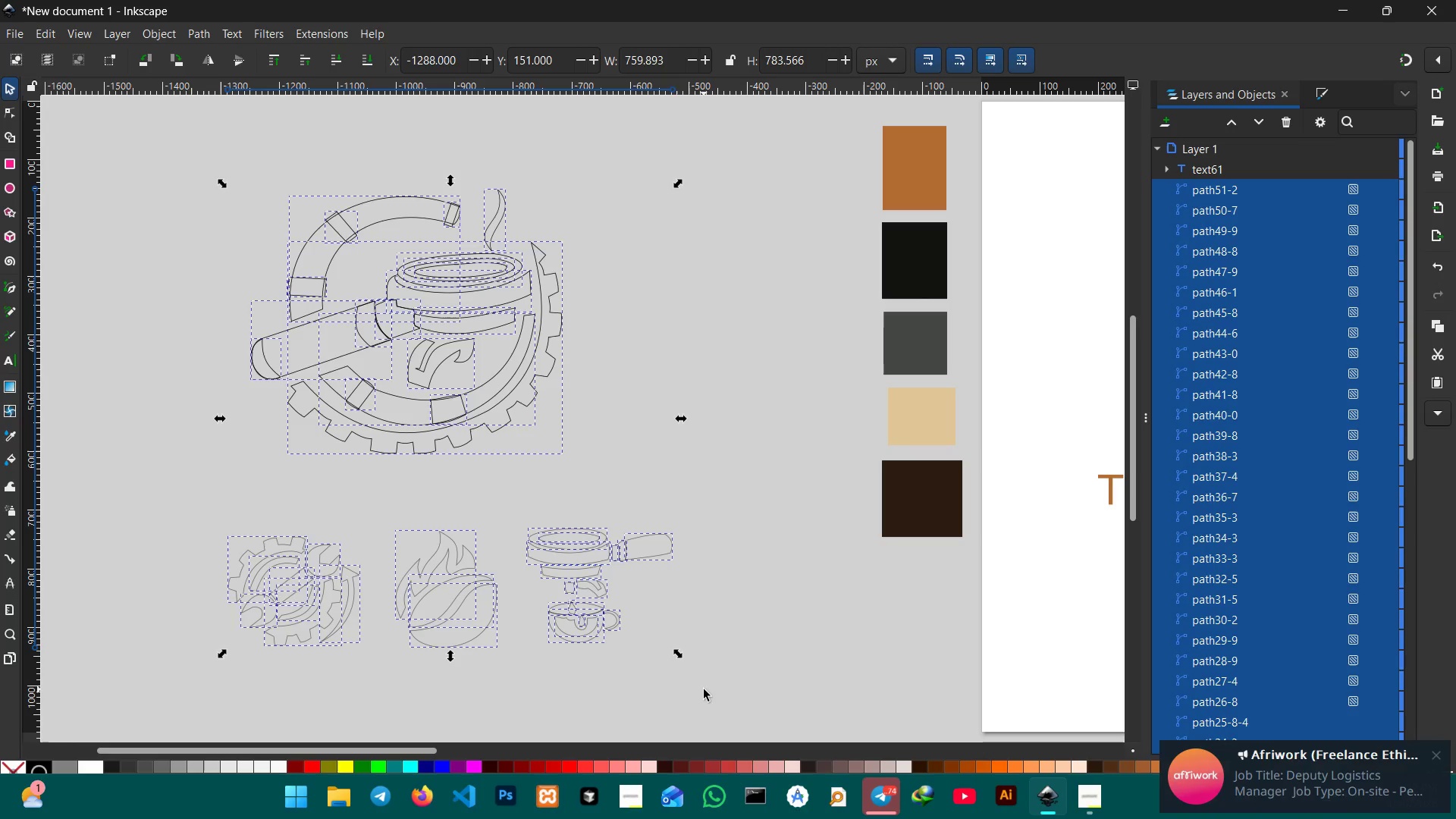 
key(Control+G)
 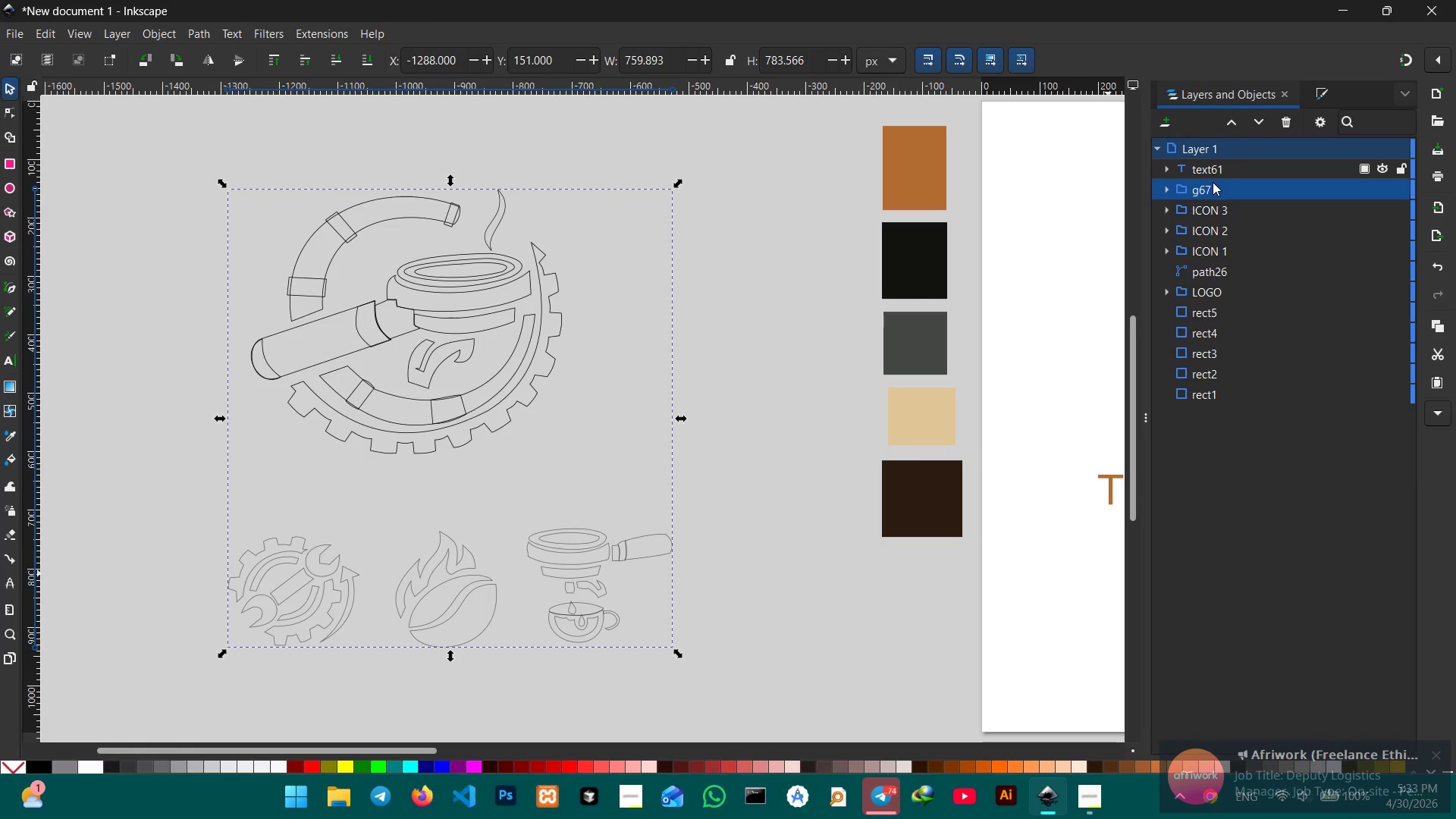 
double_click([1207, 184])
 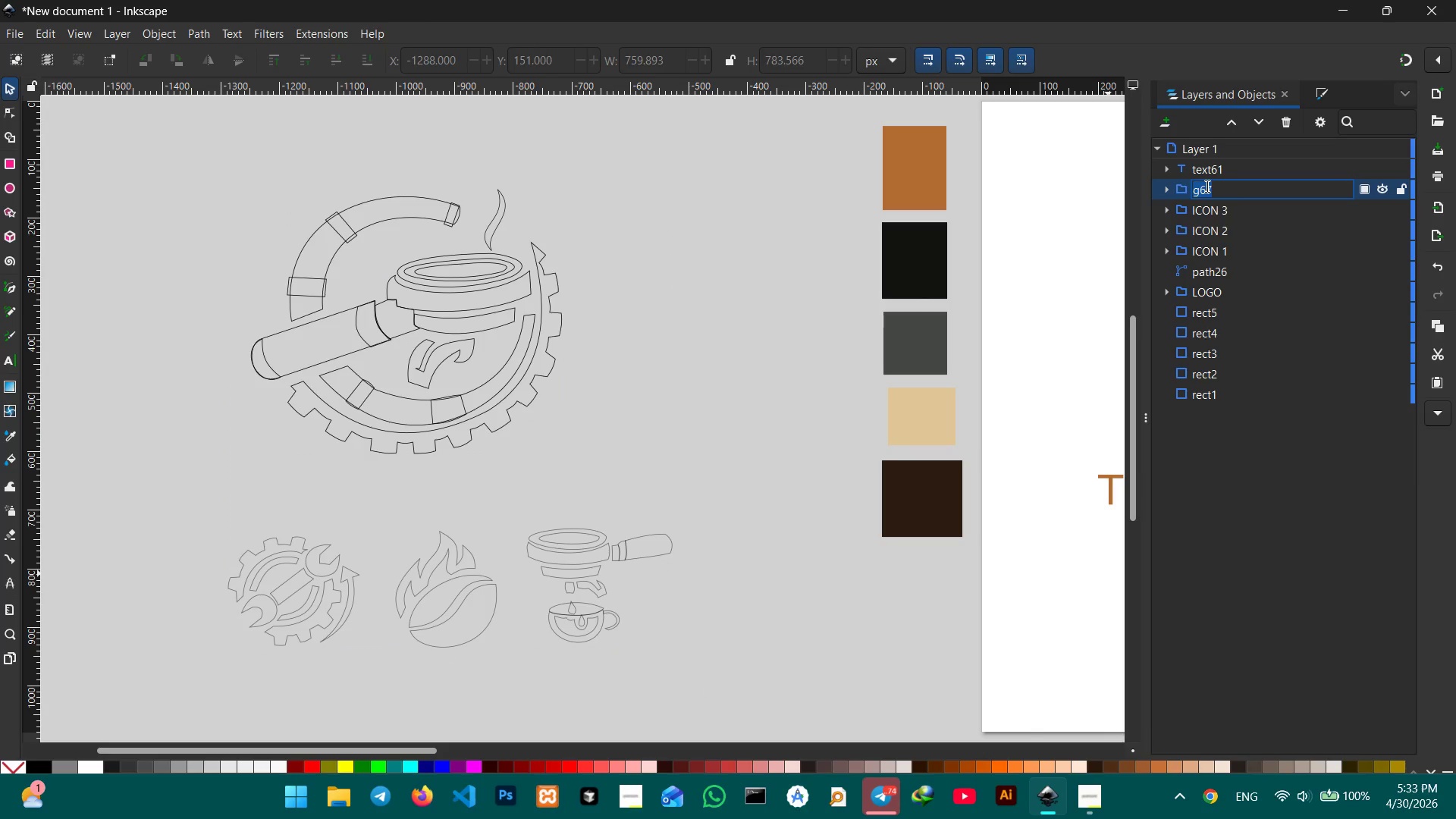 
type(SKECTH)
 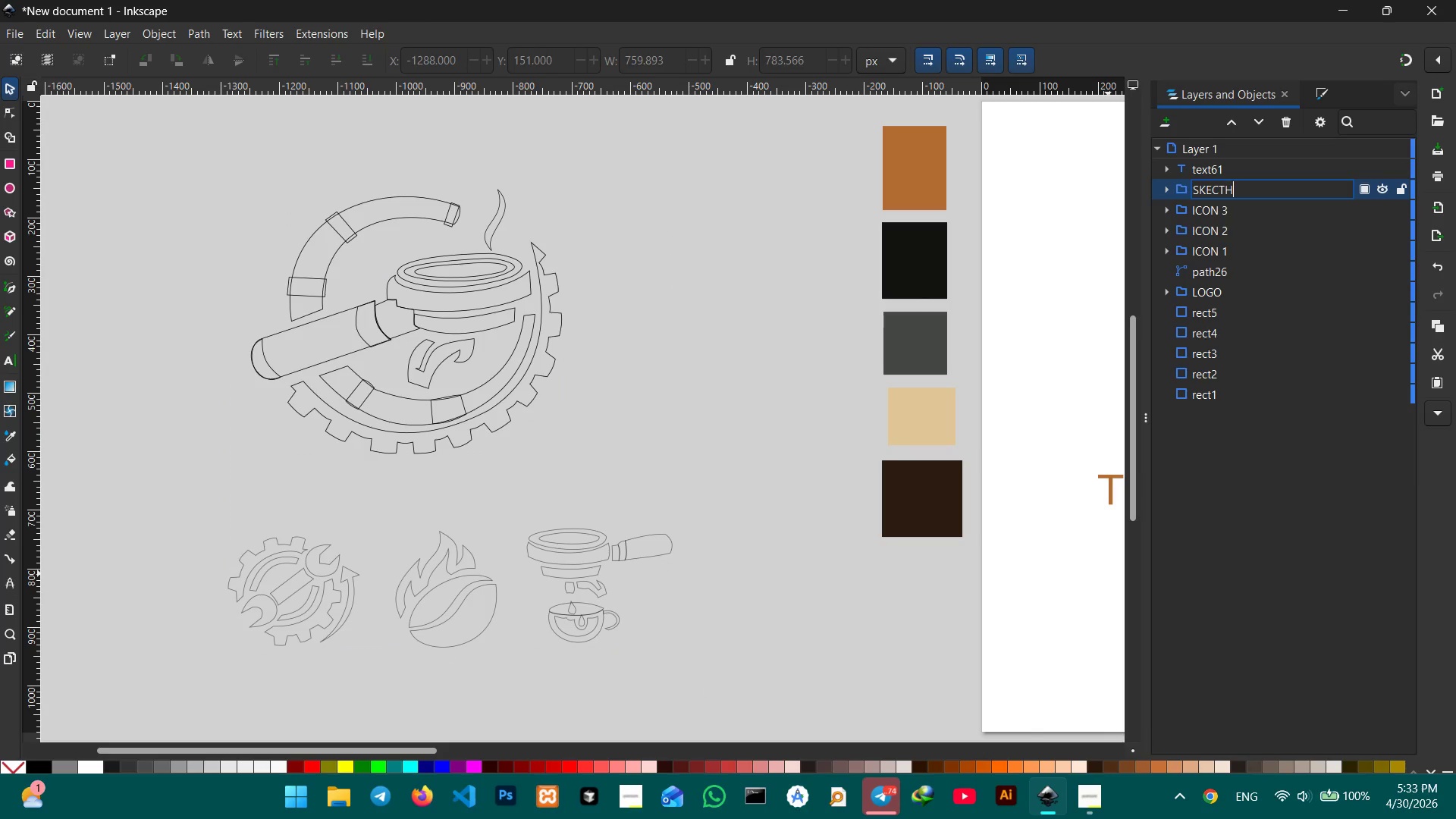 
type( VECTORS)
 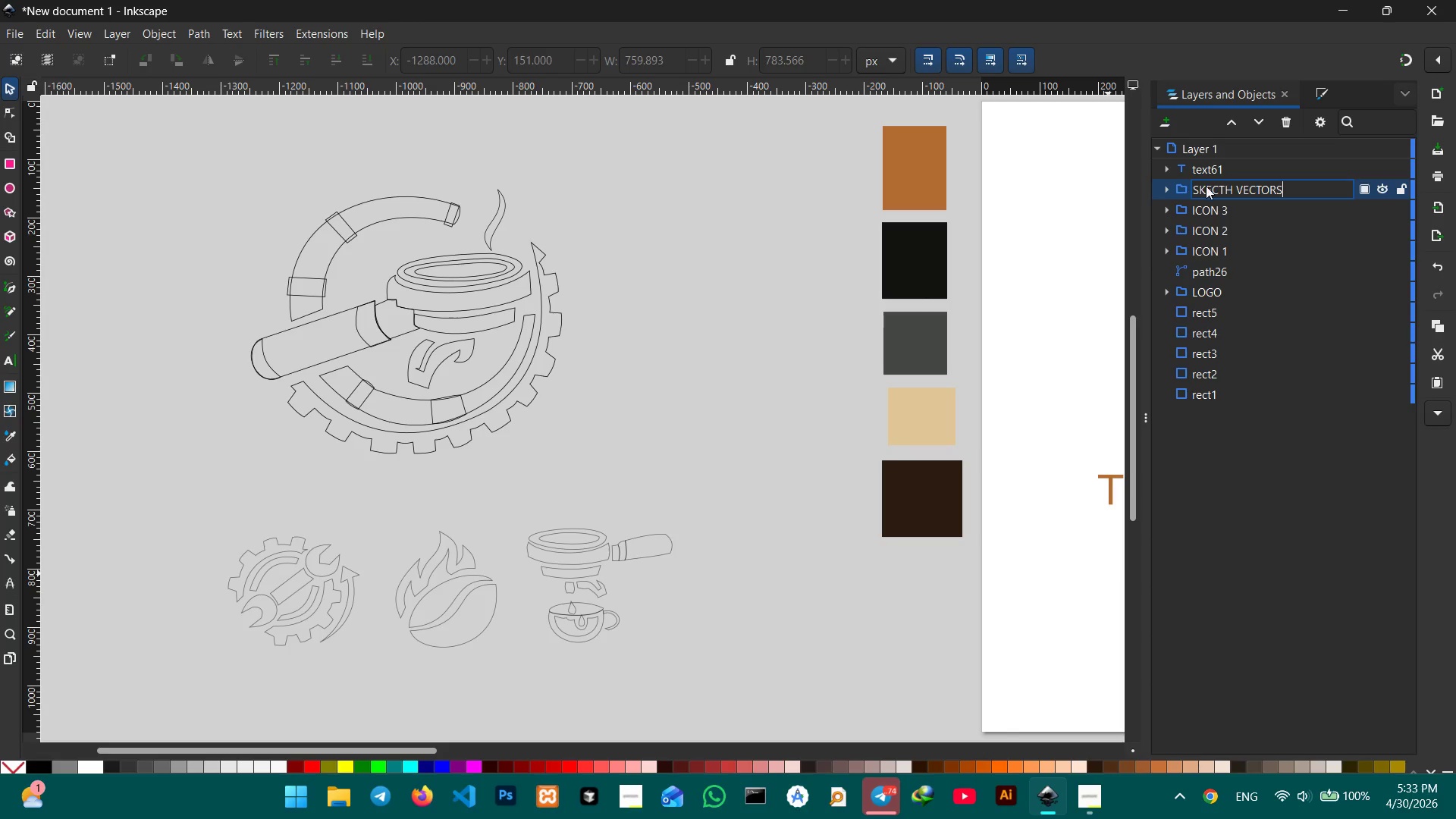 
key(Enter)
 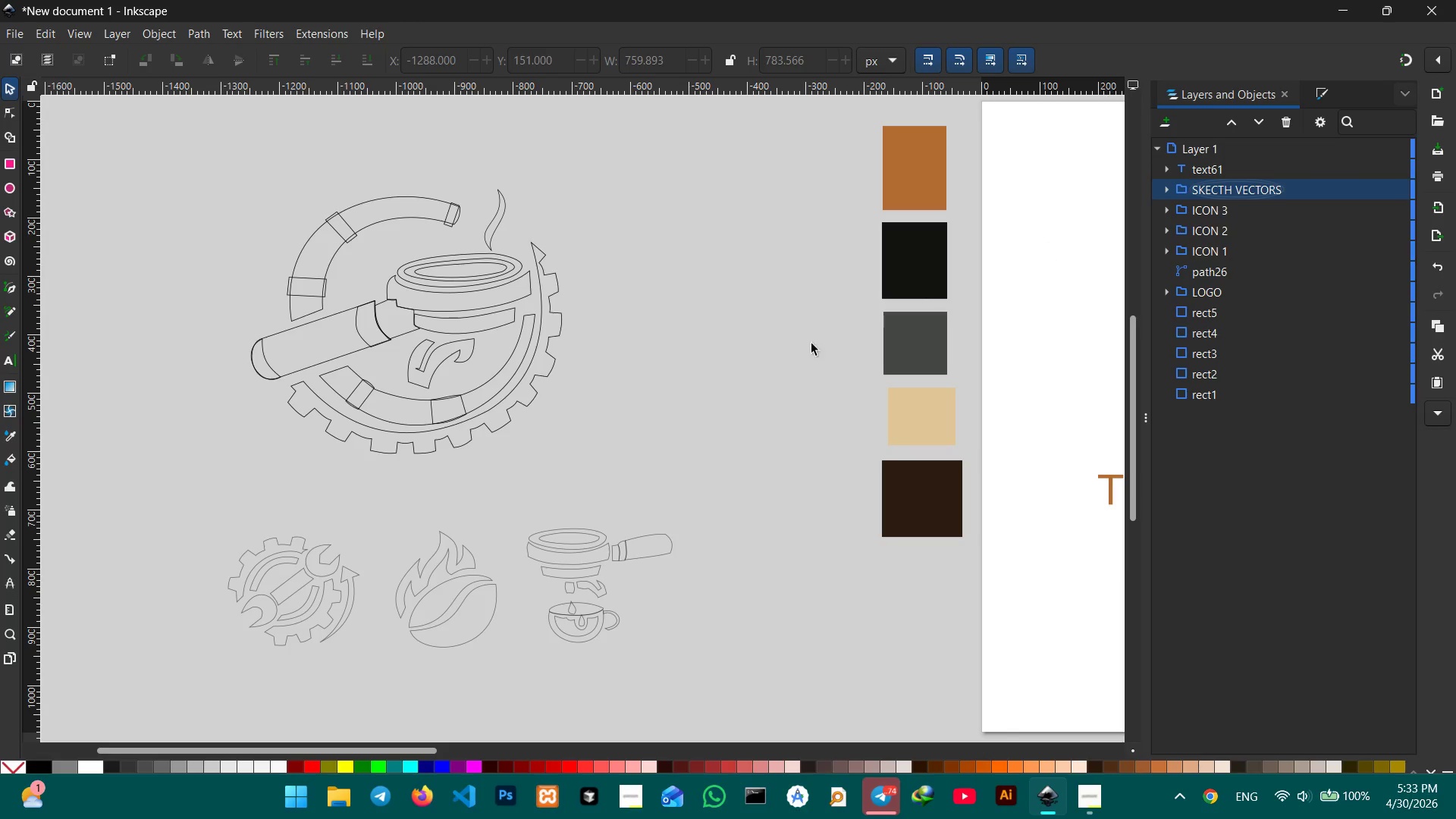 
left_click([678, 353])
 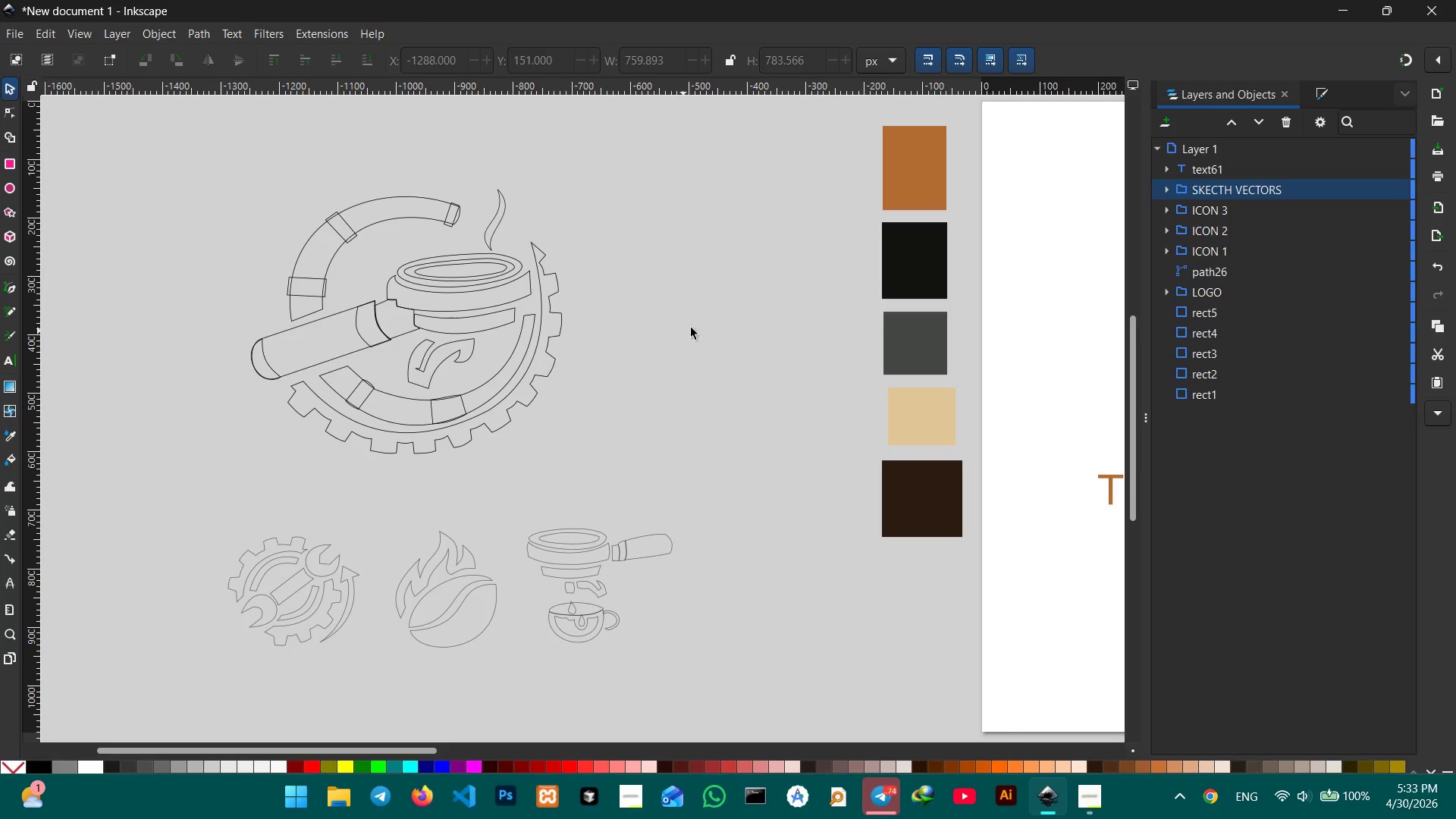 
hold_key(key=Space, duration=1.52)
 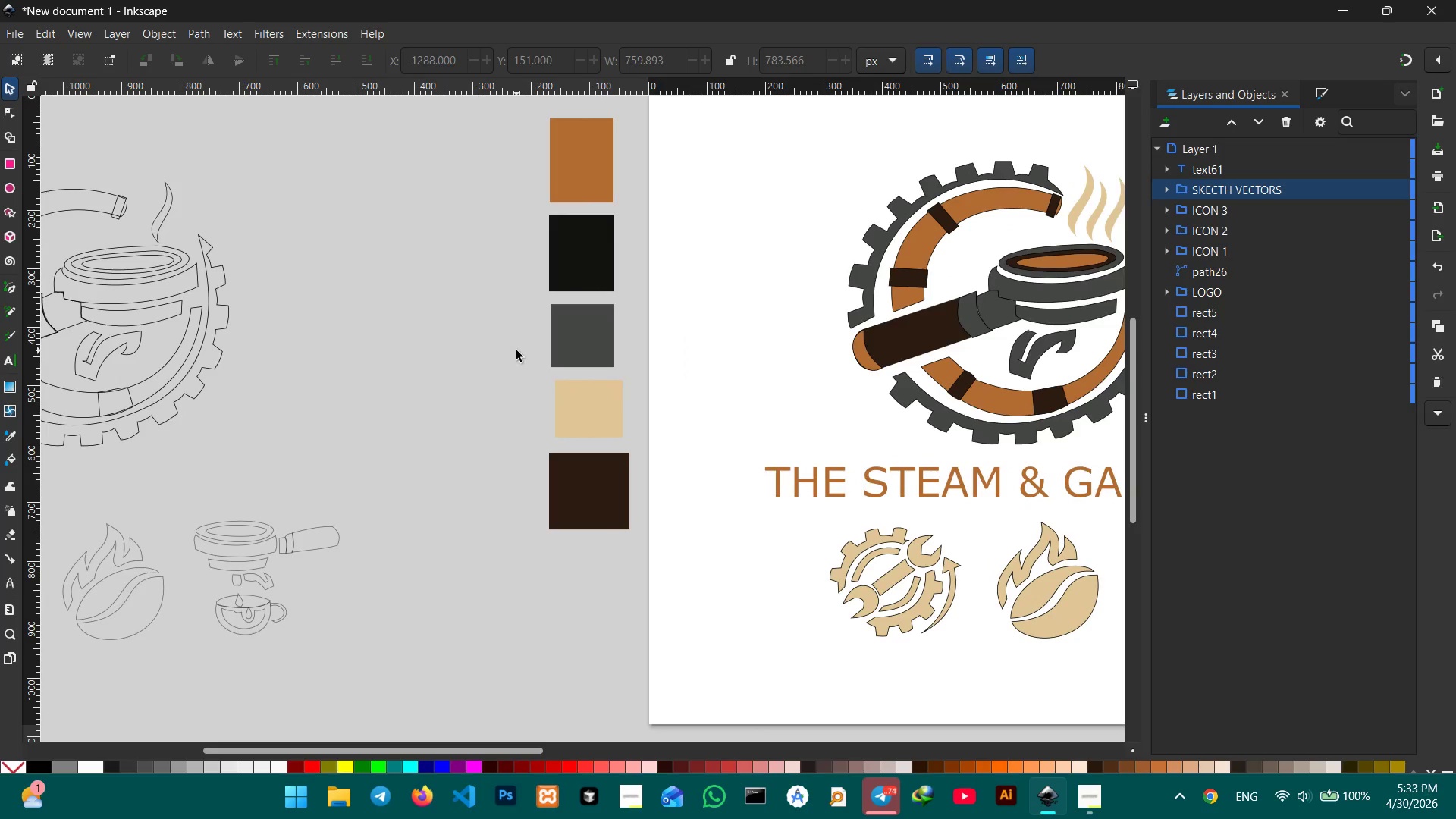 
left_click_drag(start_coordinate=[806, 385], to_coordinate=[356, 347])
 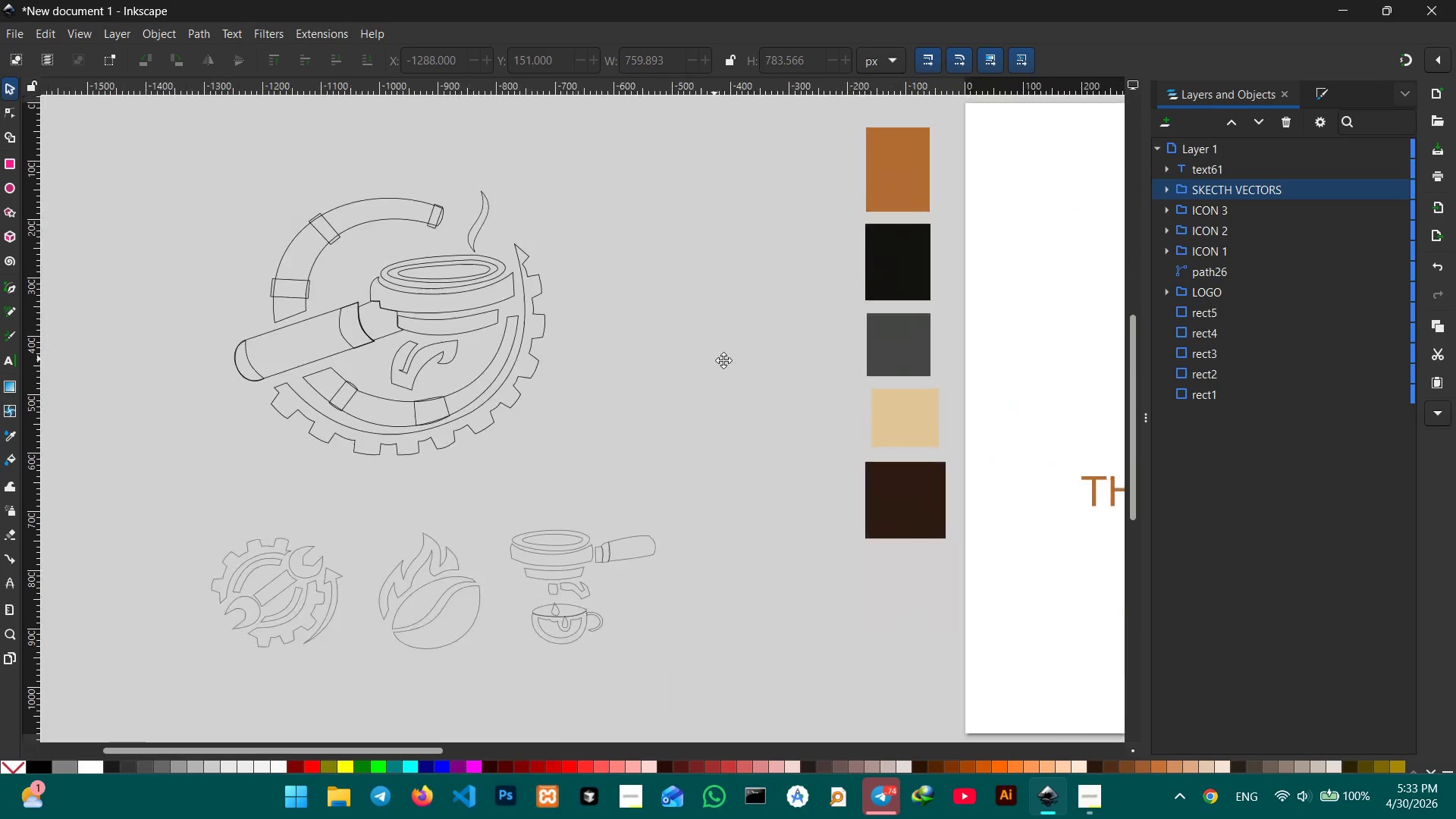 
left_click_drag(start_coordinate=[725, 360], to_coordinate=[261, 342])
 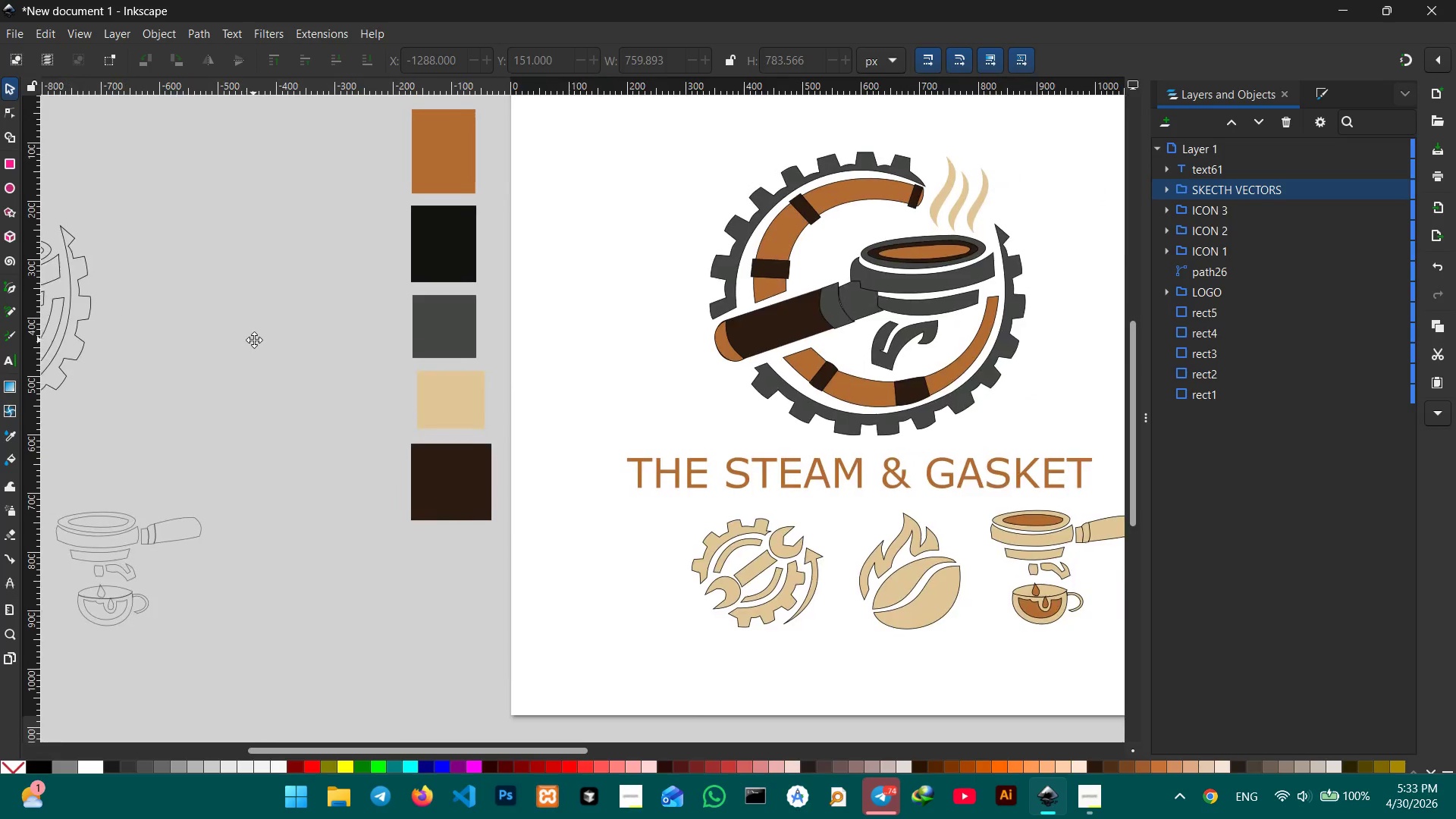 
key(Space)
 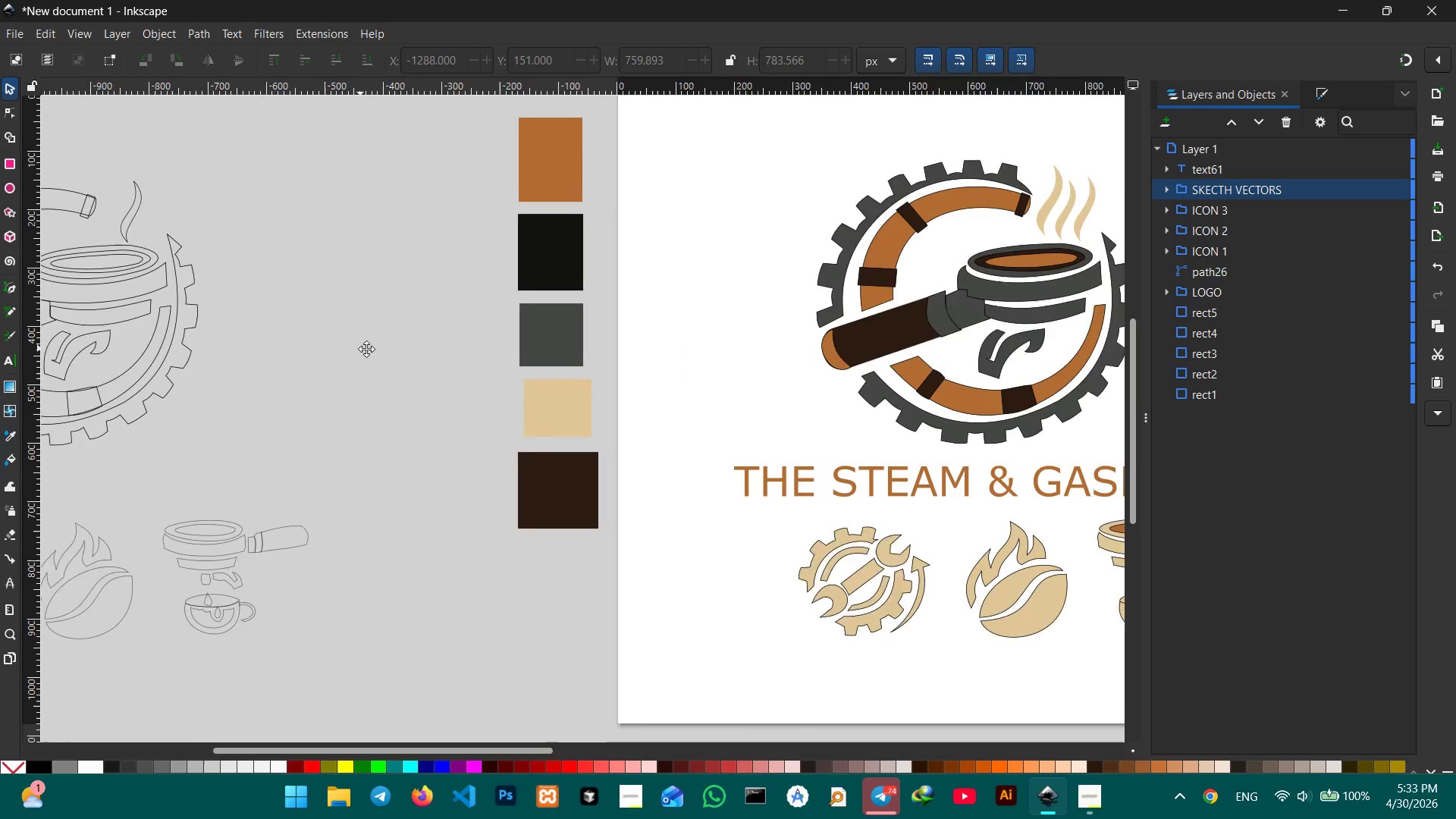 
key(Space)
 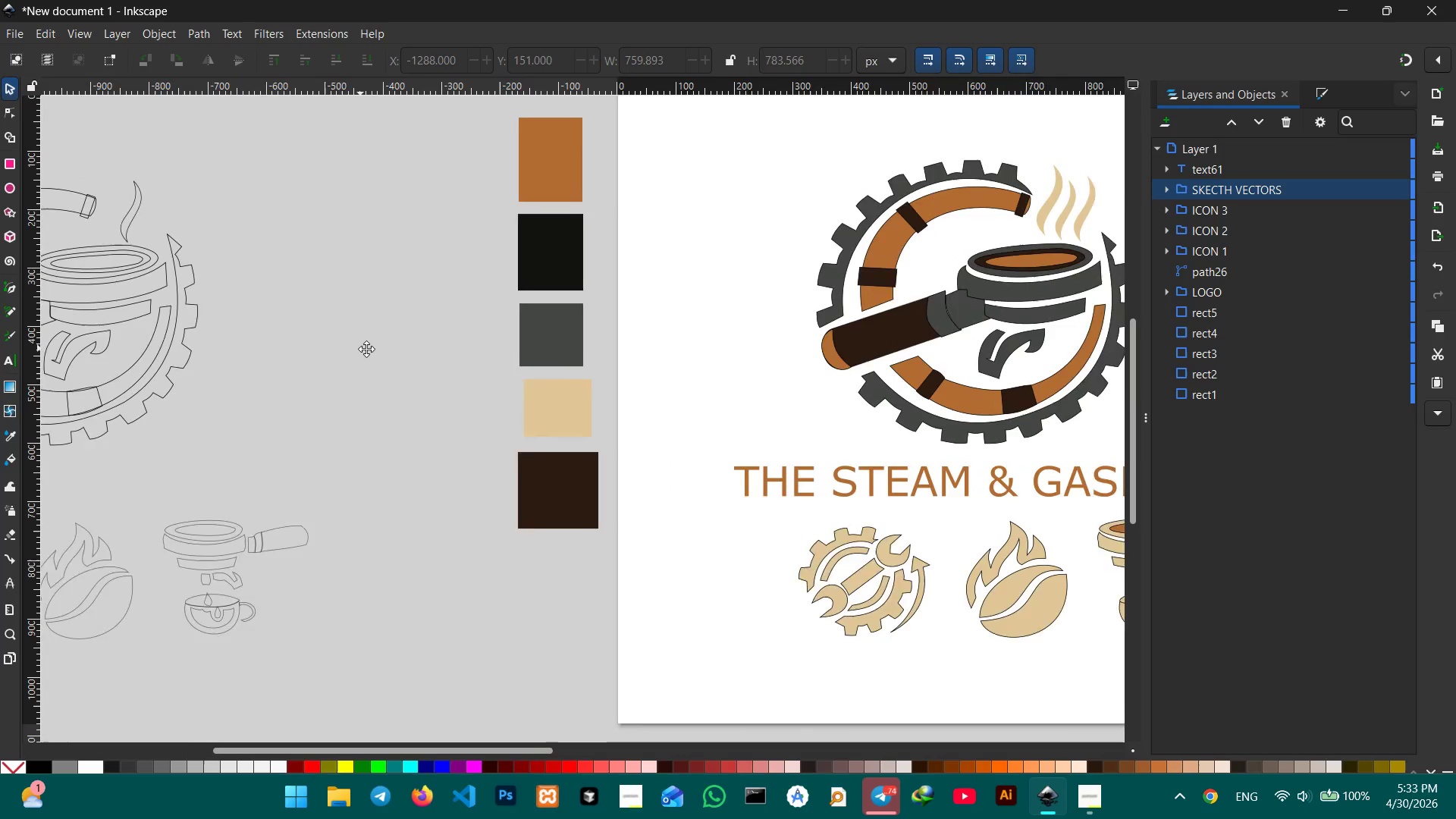 
key(Space)
 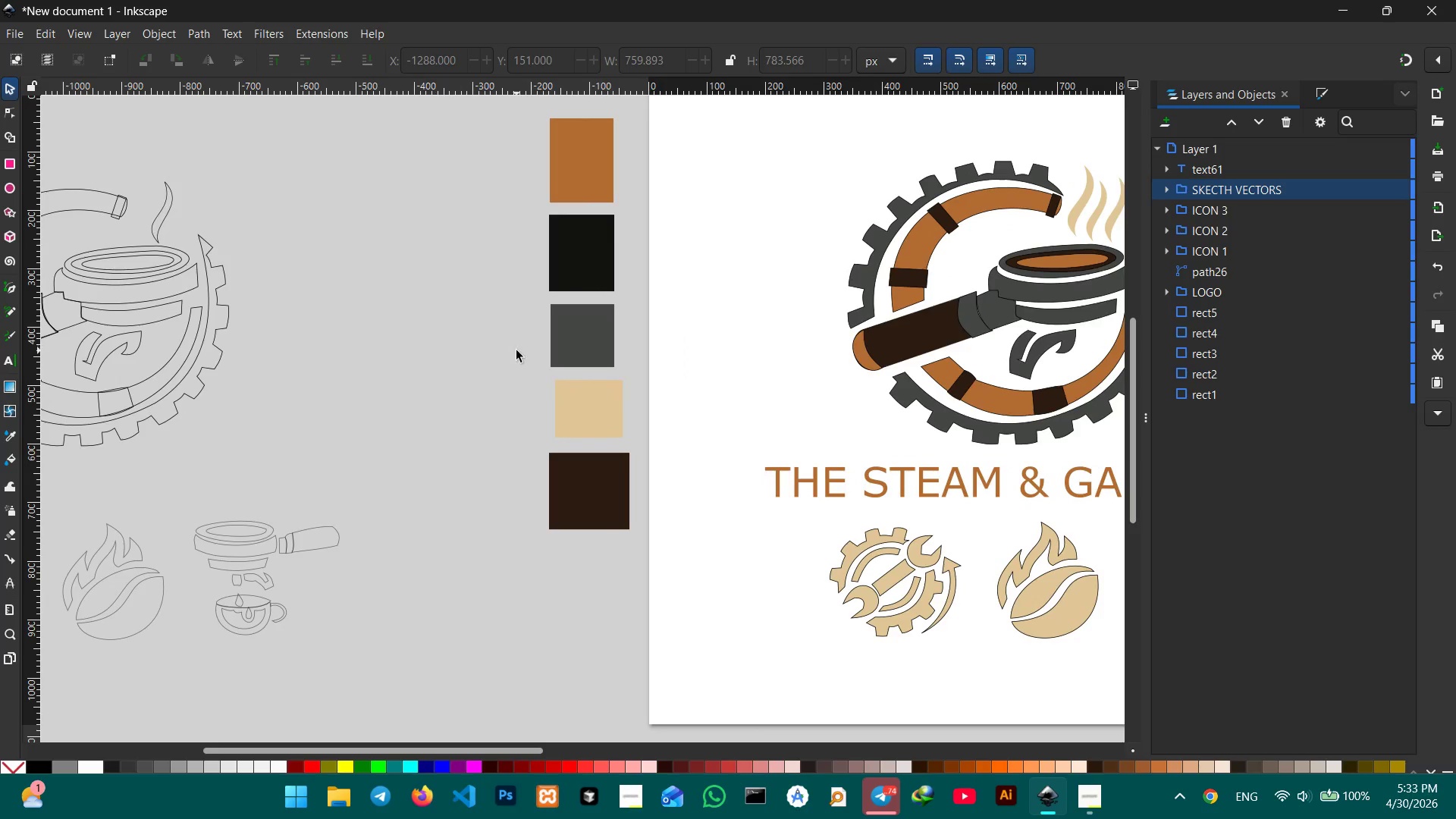 
left_click_drag(start_coordinate=[516, 350], to_coordinate=[166, 348])
 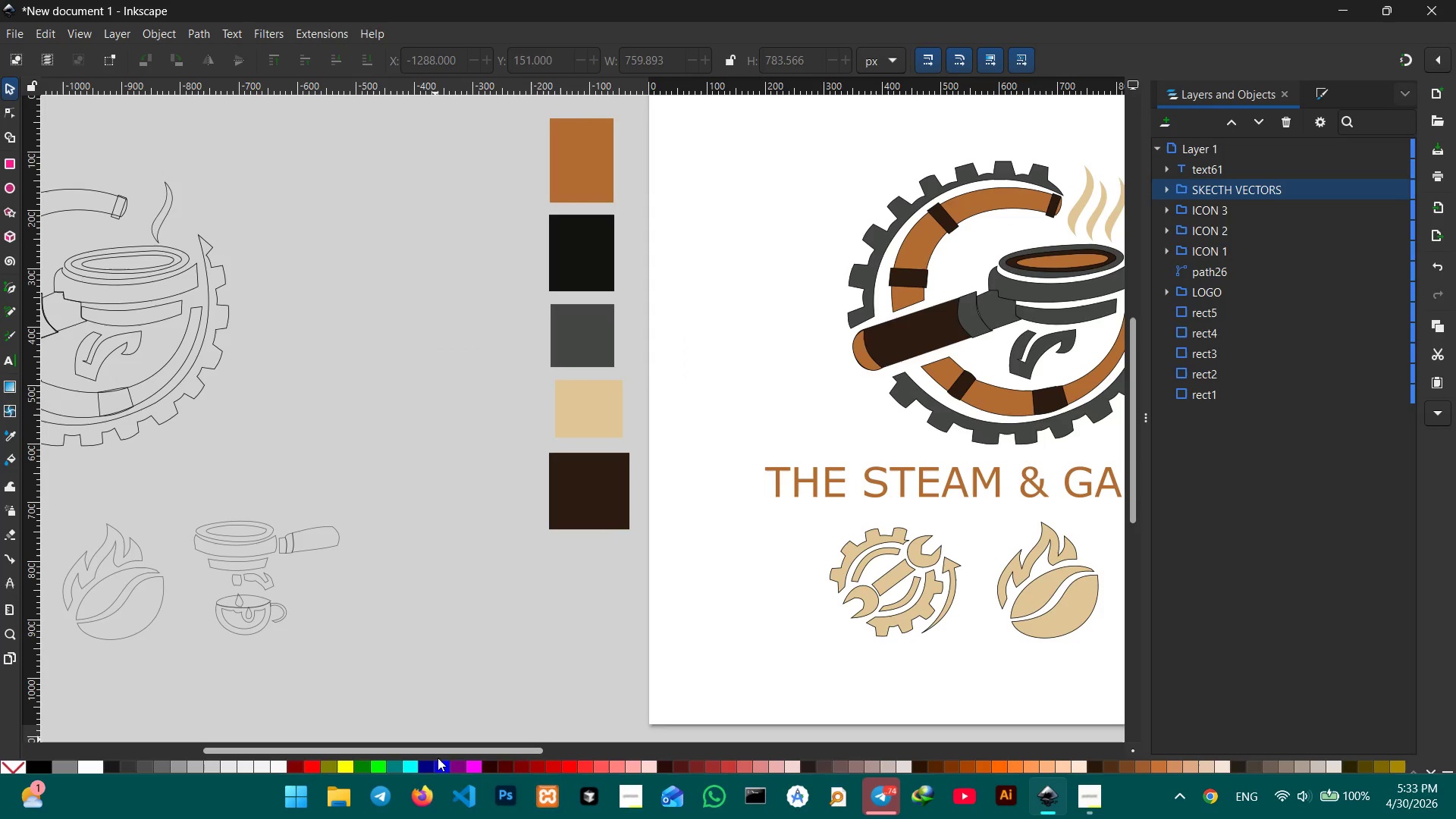 
left_click_drag(start_coordinate=[440, 753], to_coordinate=[603, 749])
 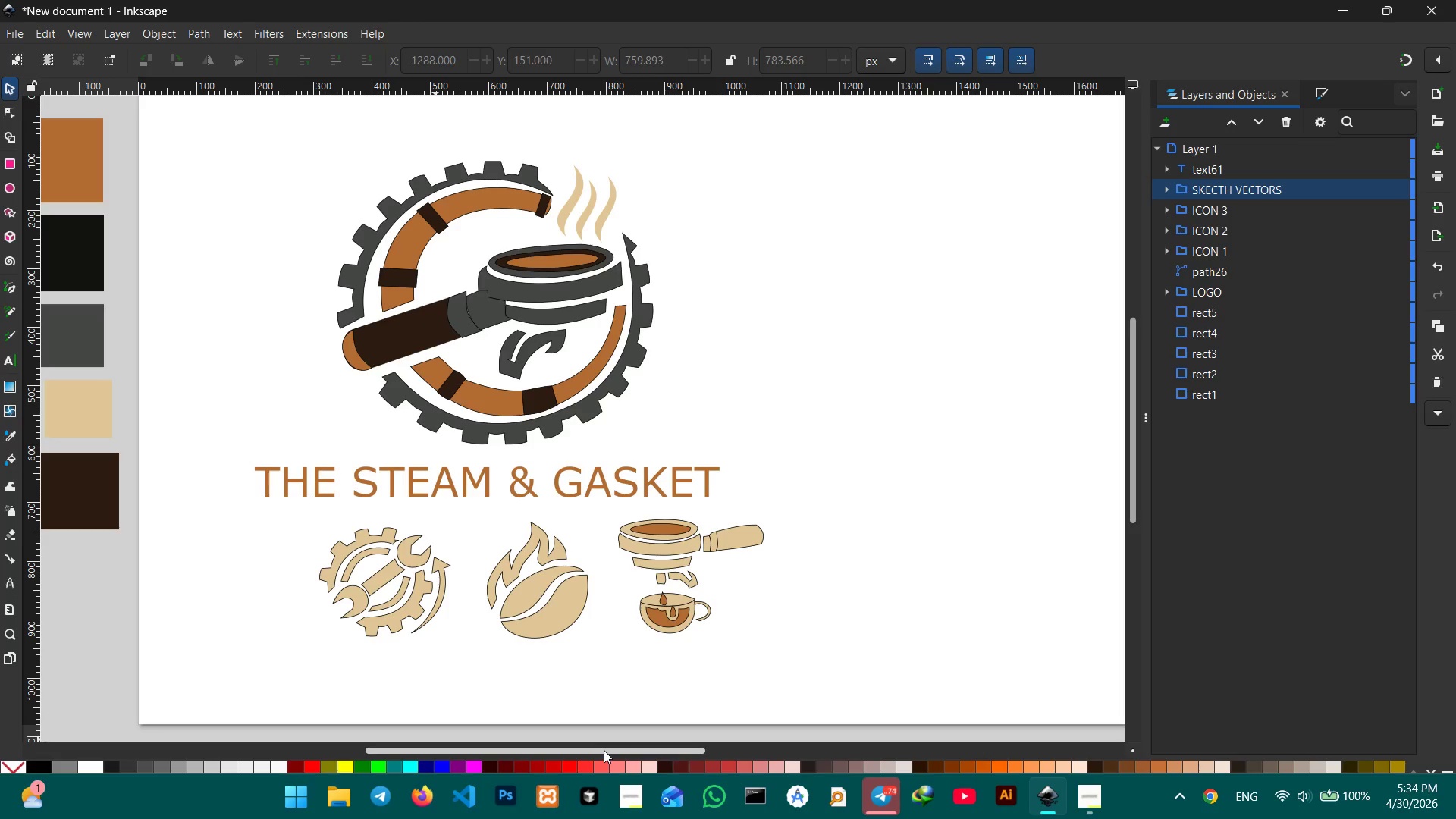 
wait(43.75)
 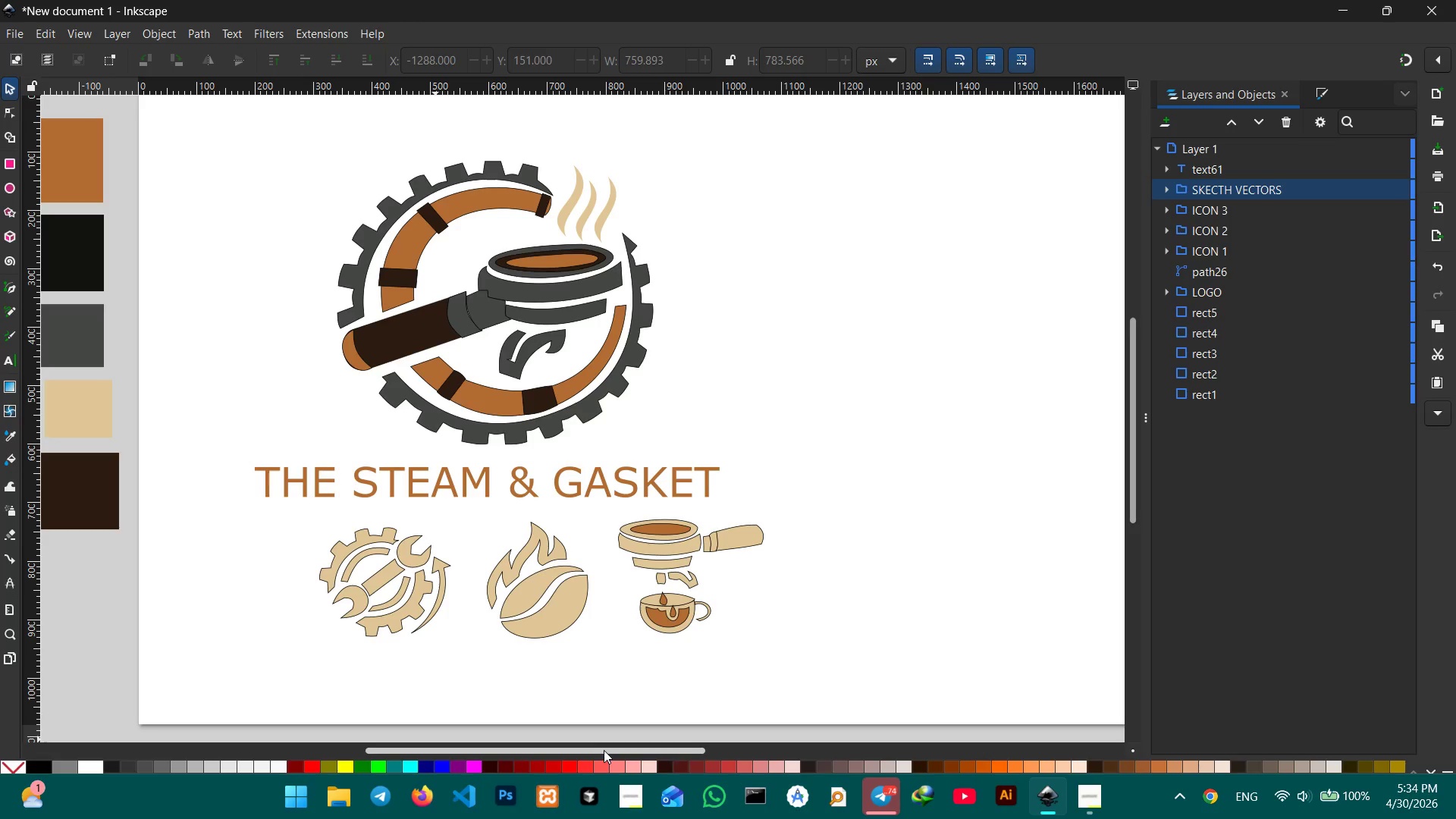 
left_click([344, 470])
 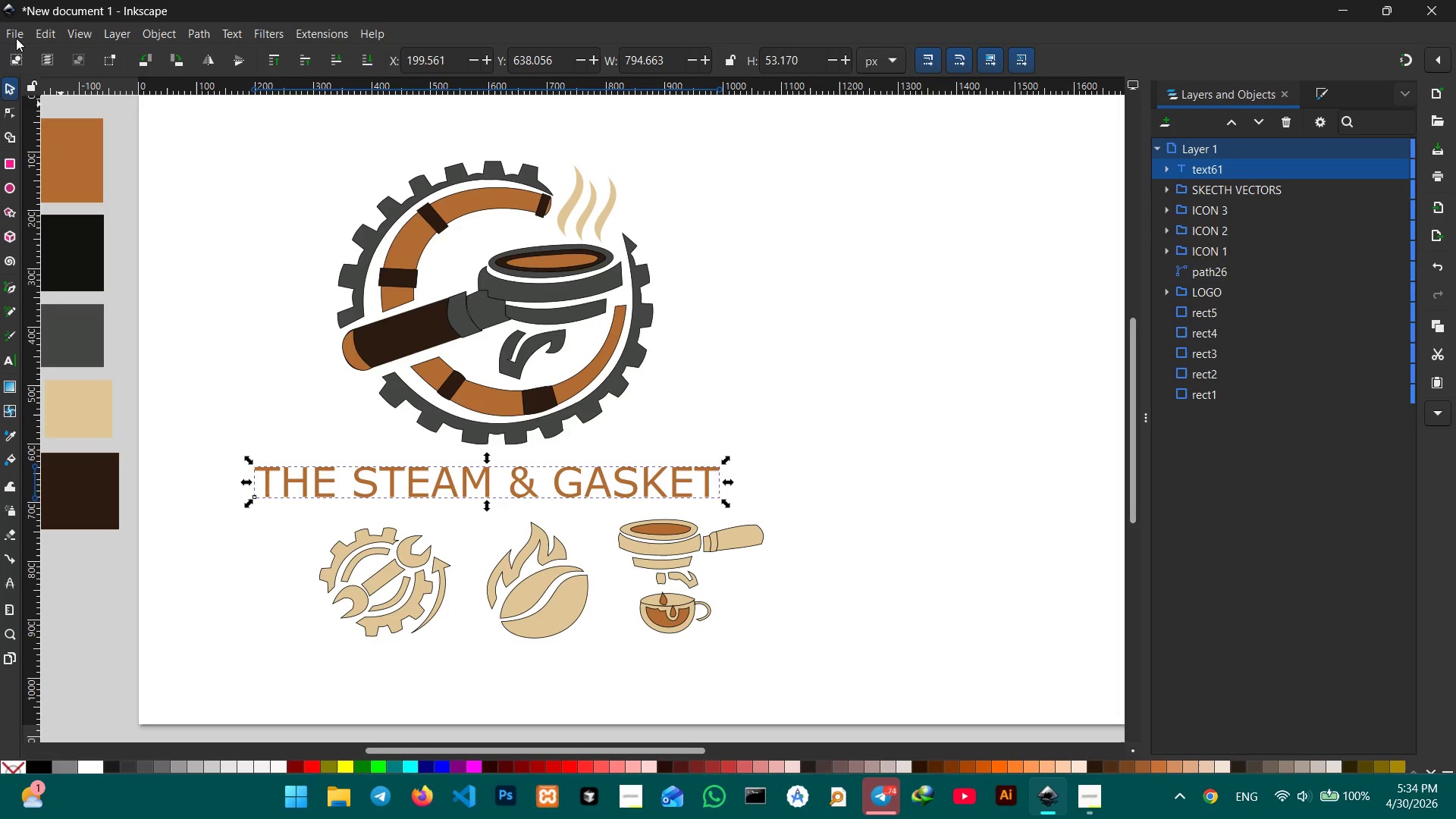 
left_click([17, 64])
 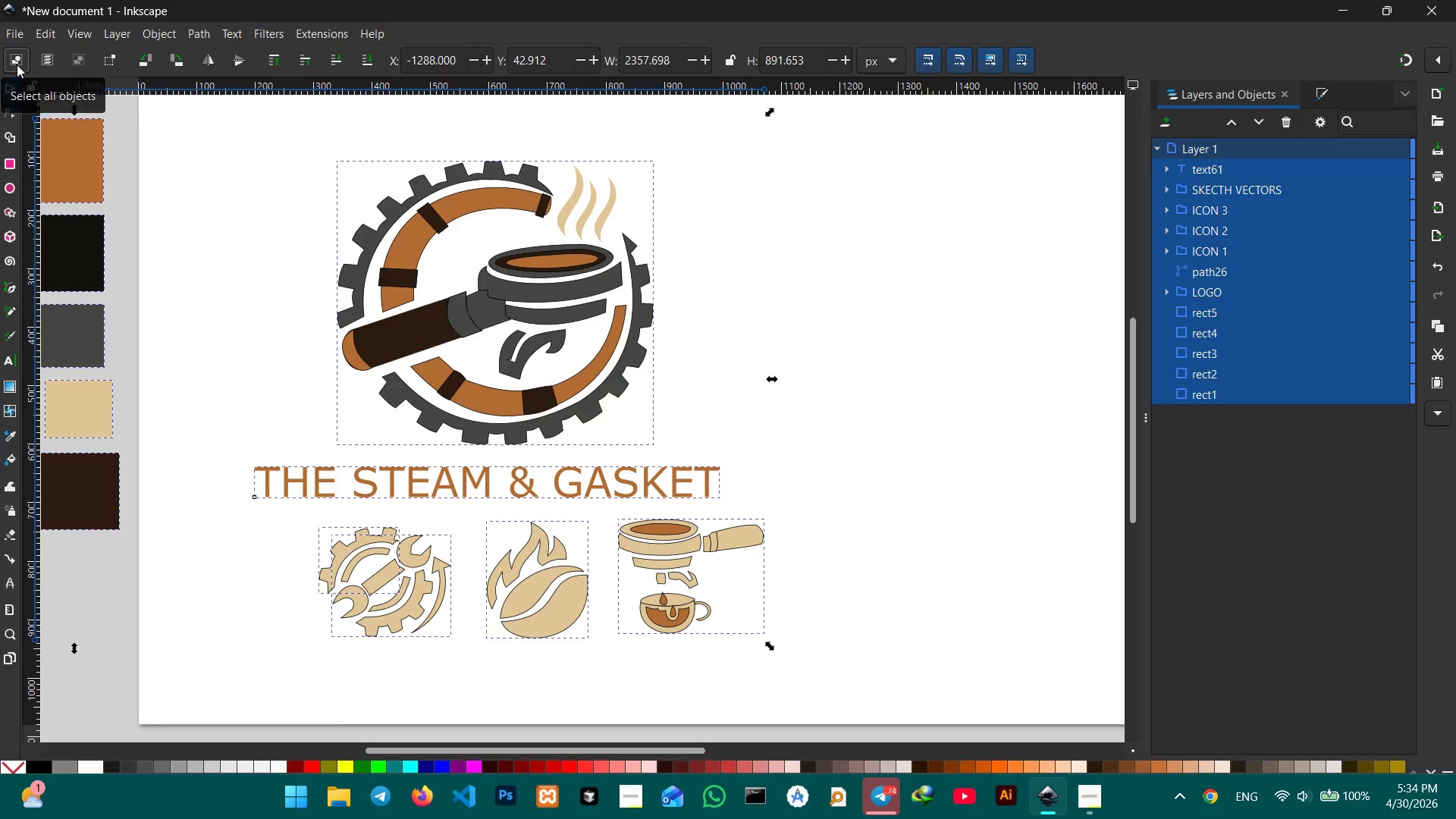 
left_click([17, 64])
 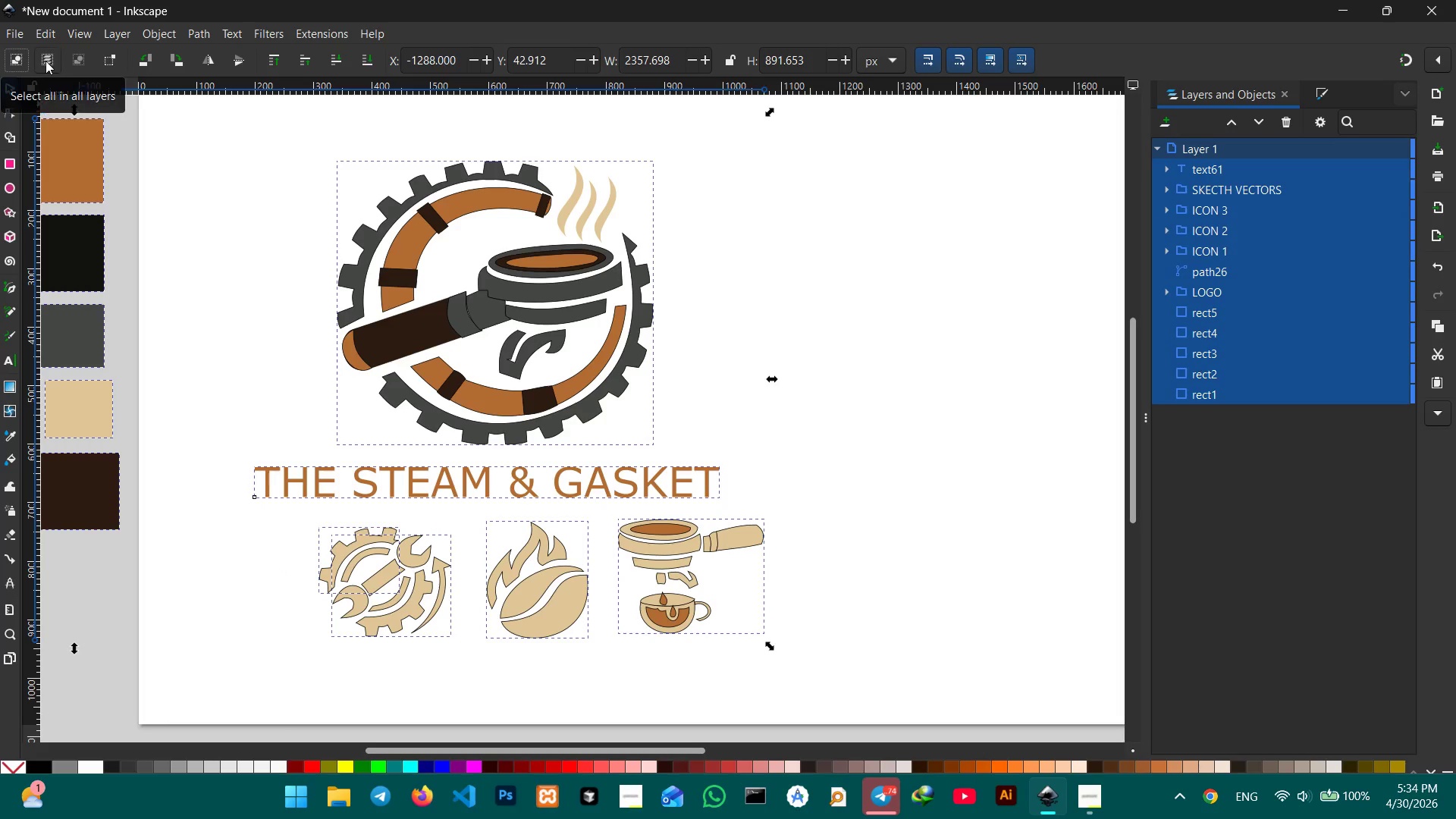 
left_click([46, 61])
 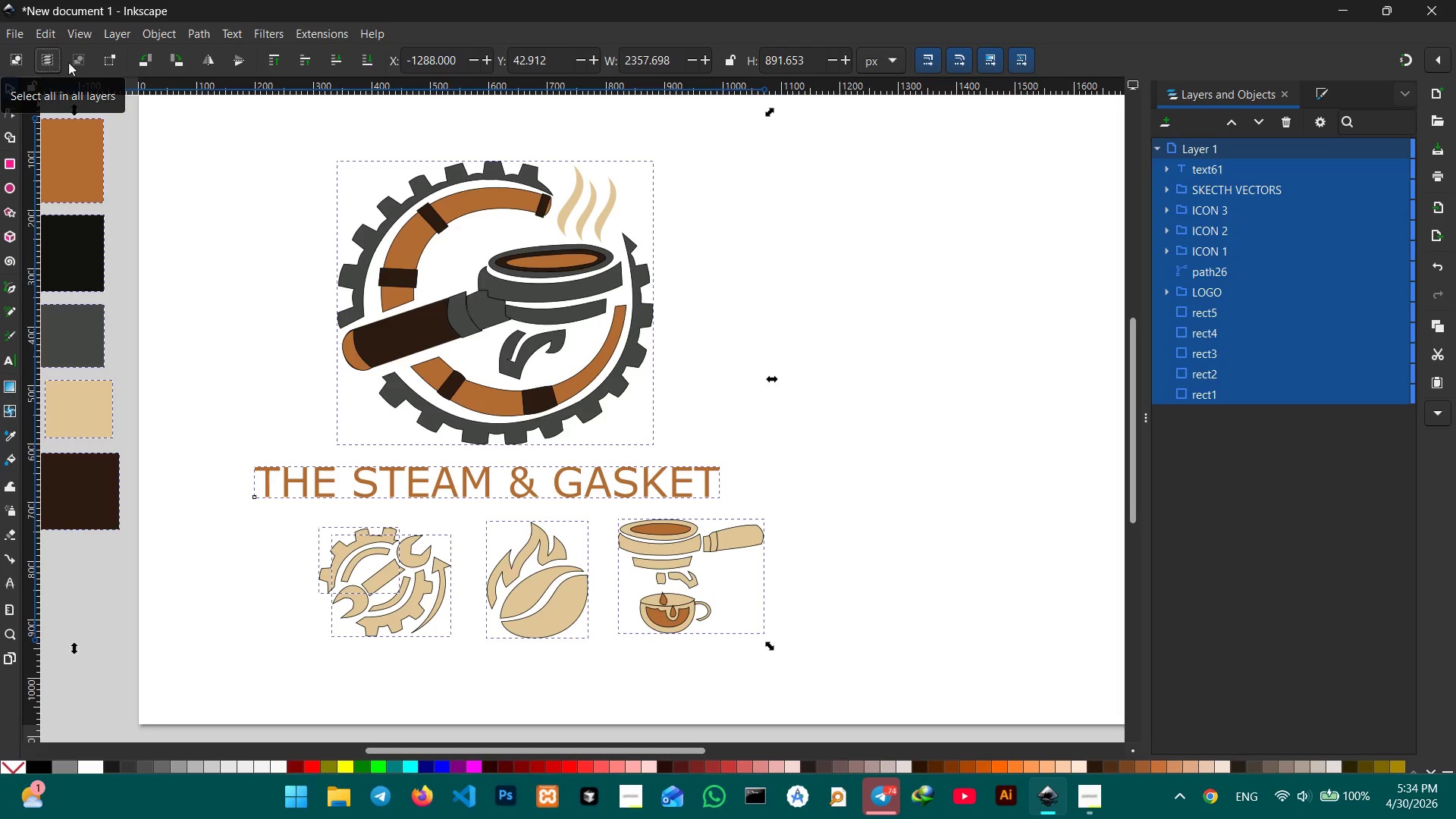 
left_click([83, 63])
 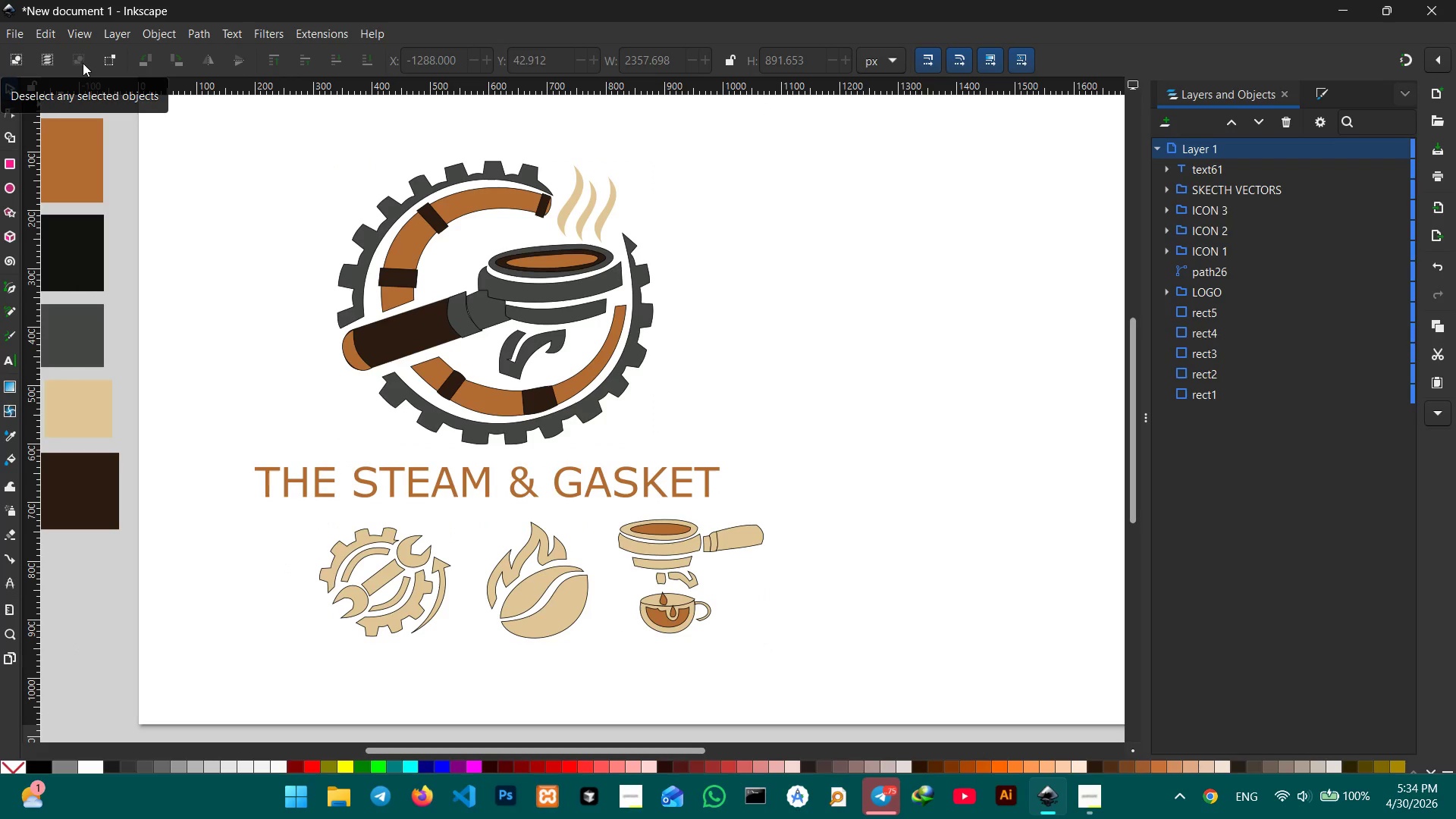 
left_click([83, 63])
 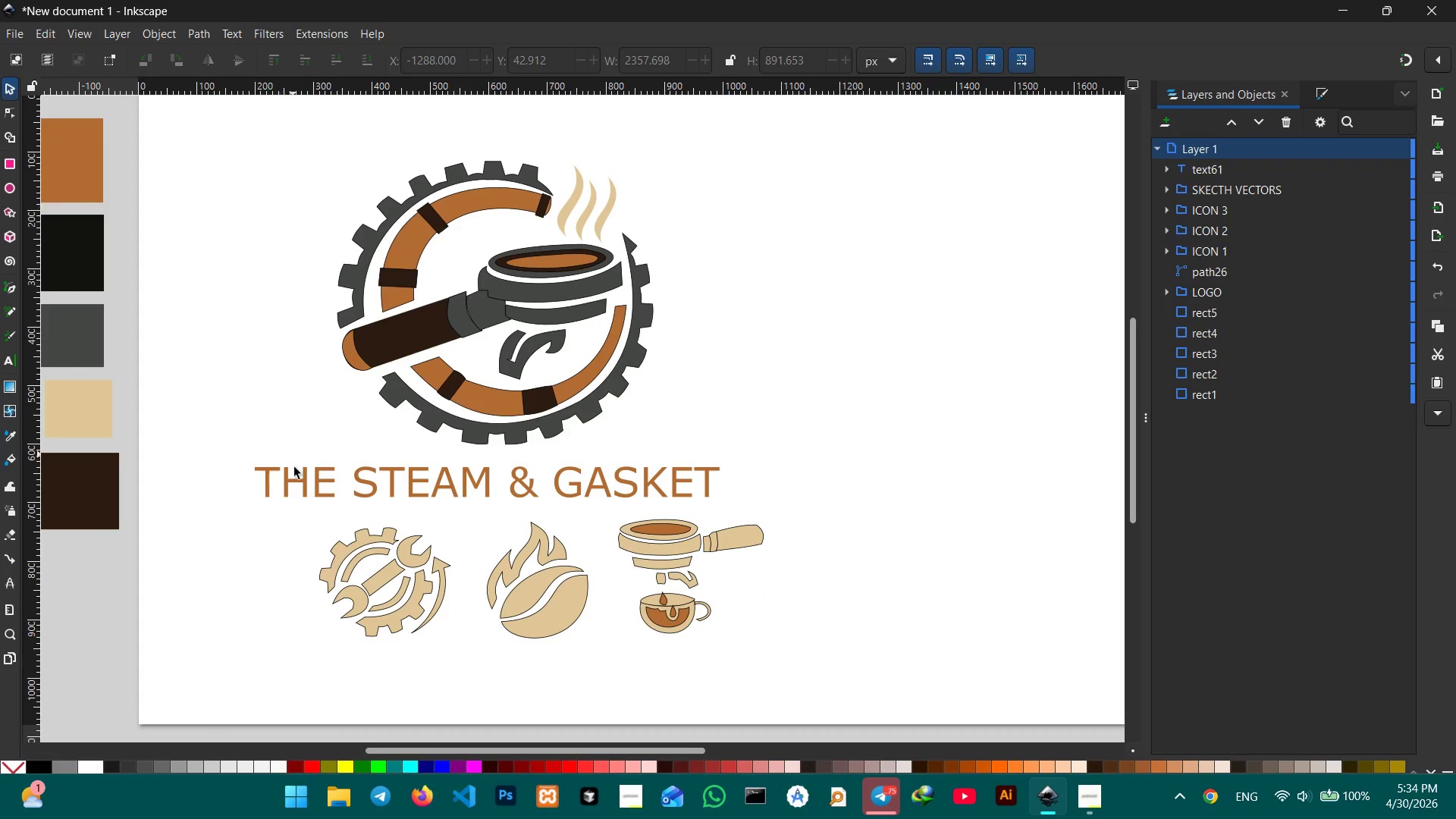 
left_click([305, 479])
 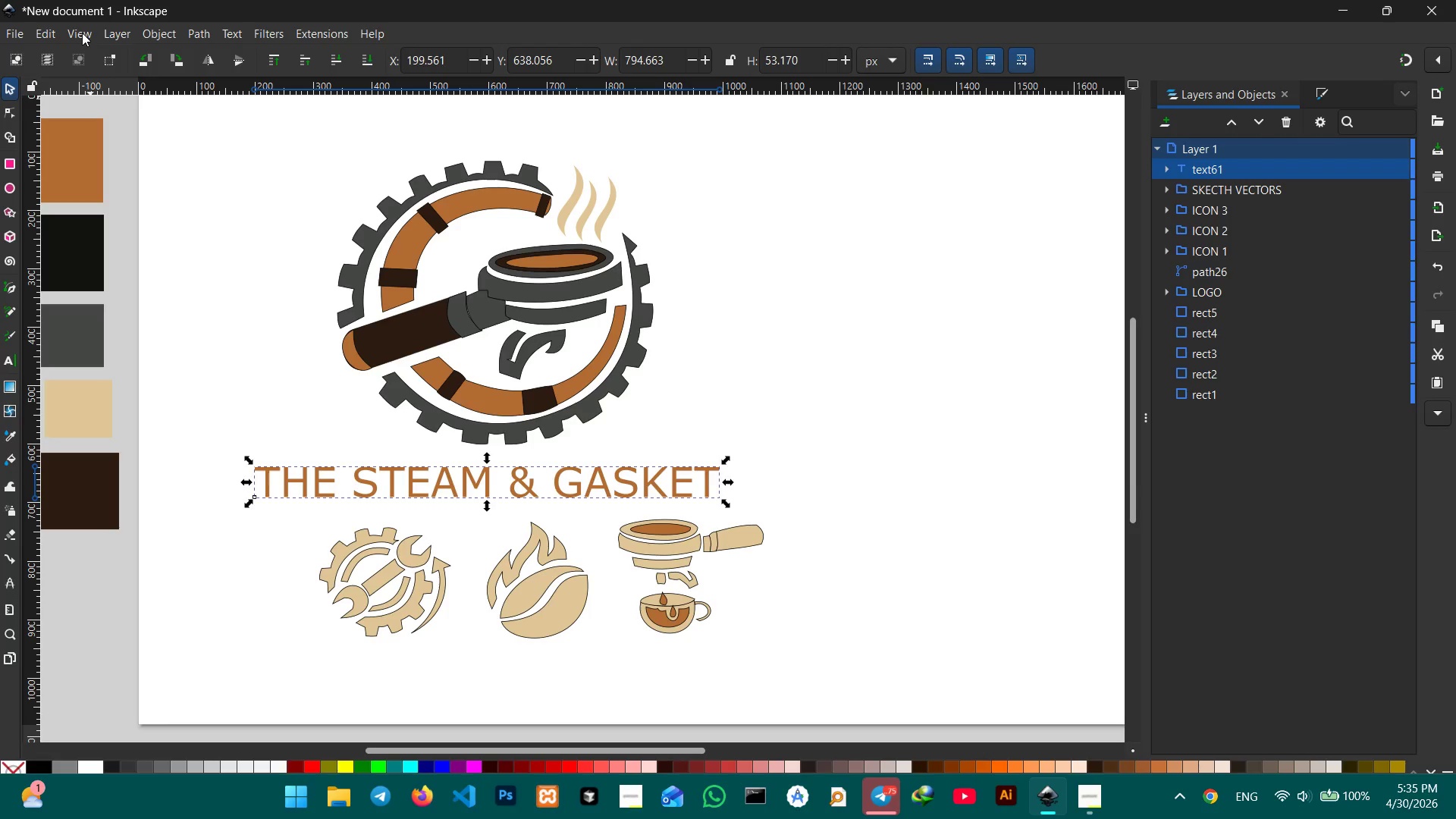 
wait(26.24)
 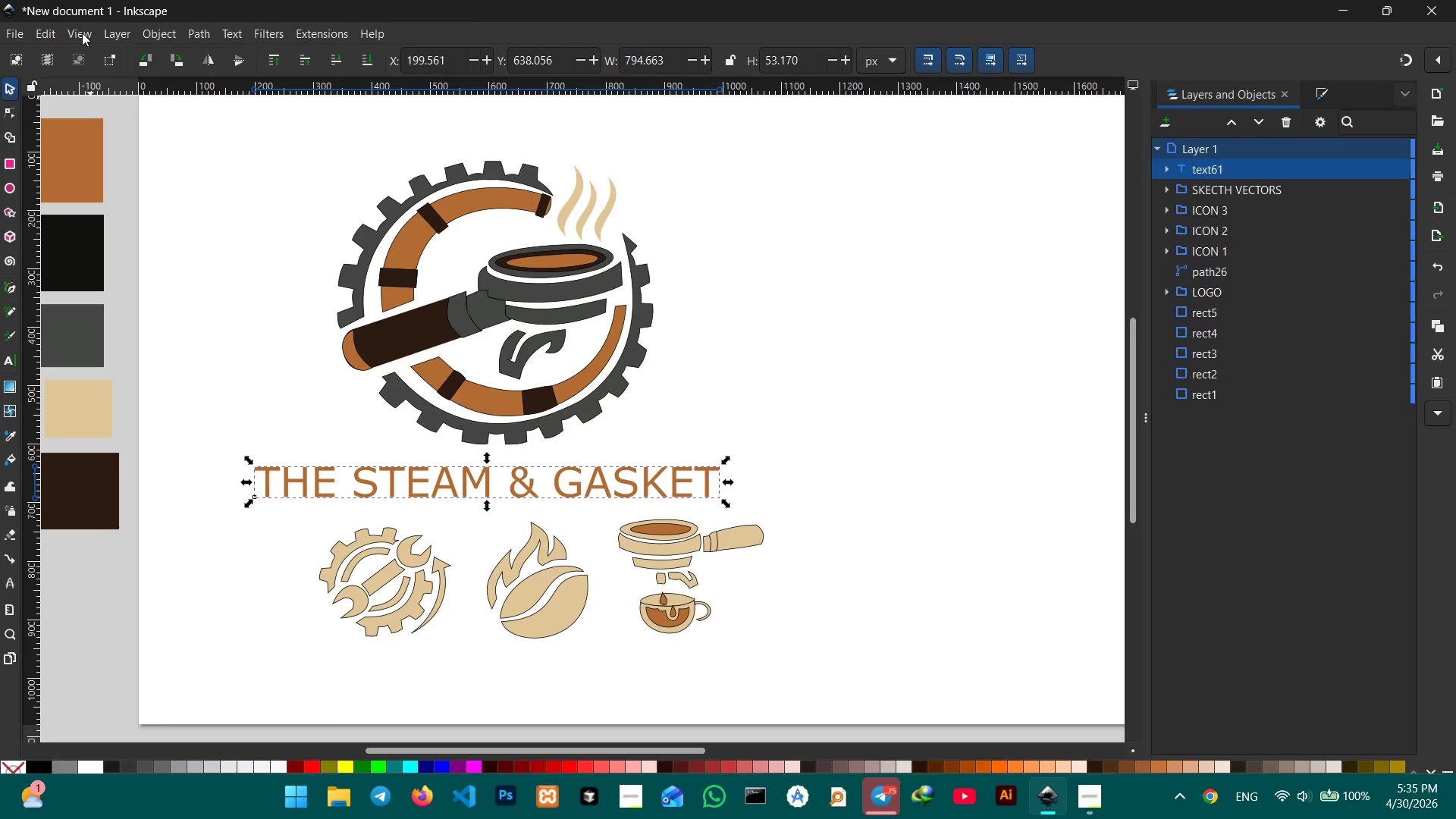 
left_click_drag(start_coordinate=[487, 509], to_coordinate=[488, 529])
 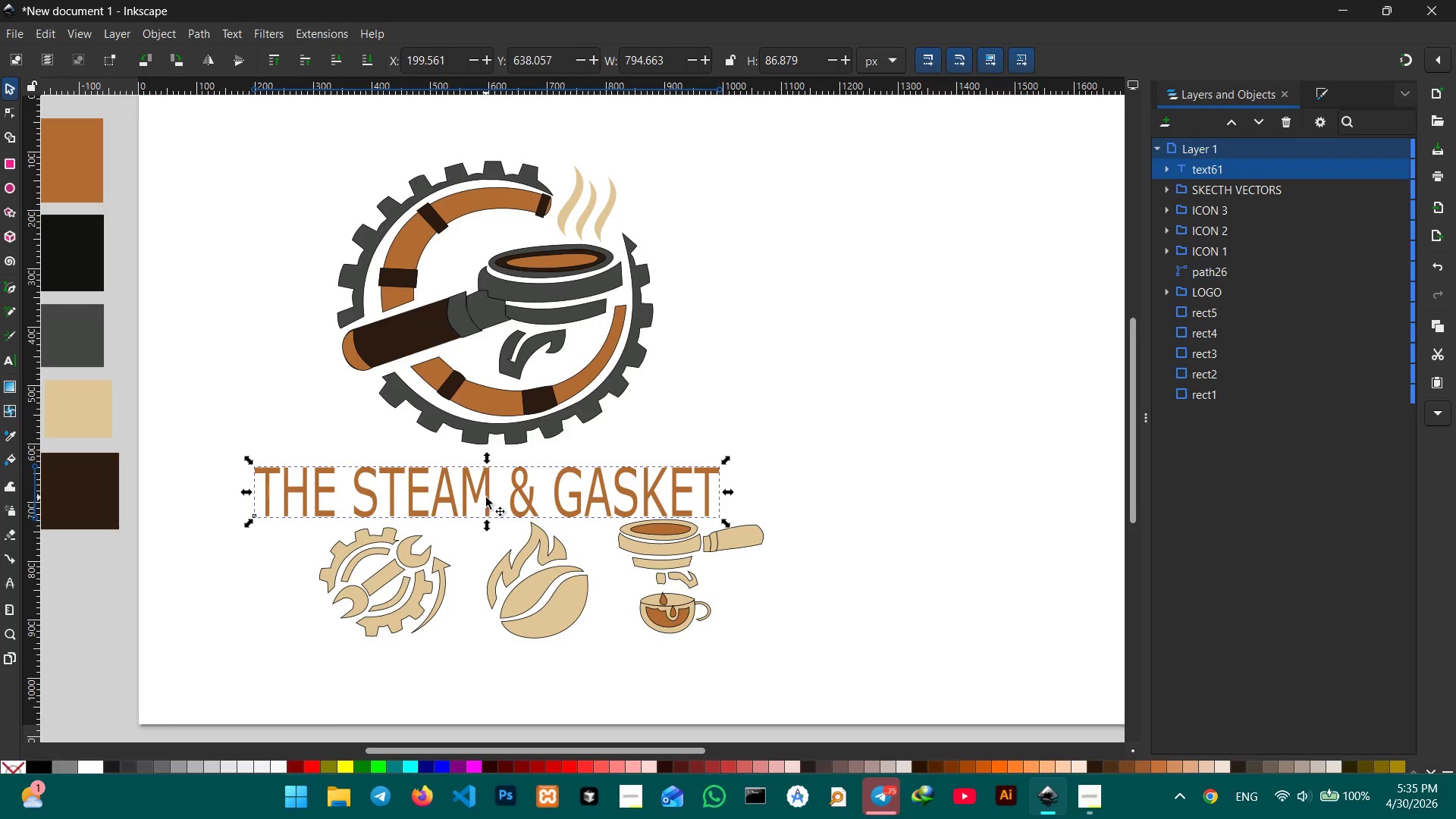 
left_click_drag(start_coordinate=[486, 497], to_coordinate=[510, 494])
 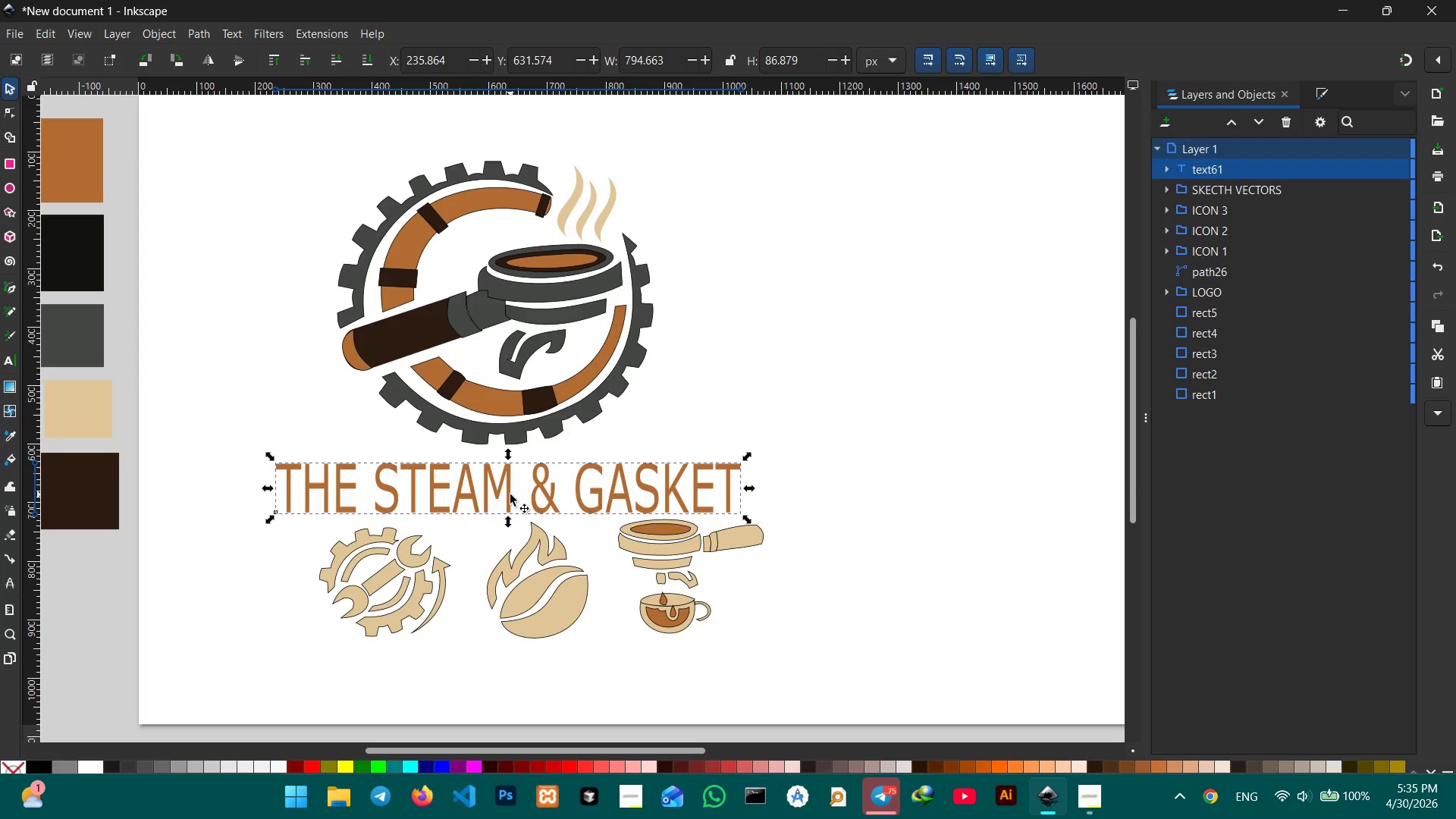 
right_click([510, 494])
 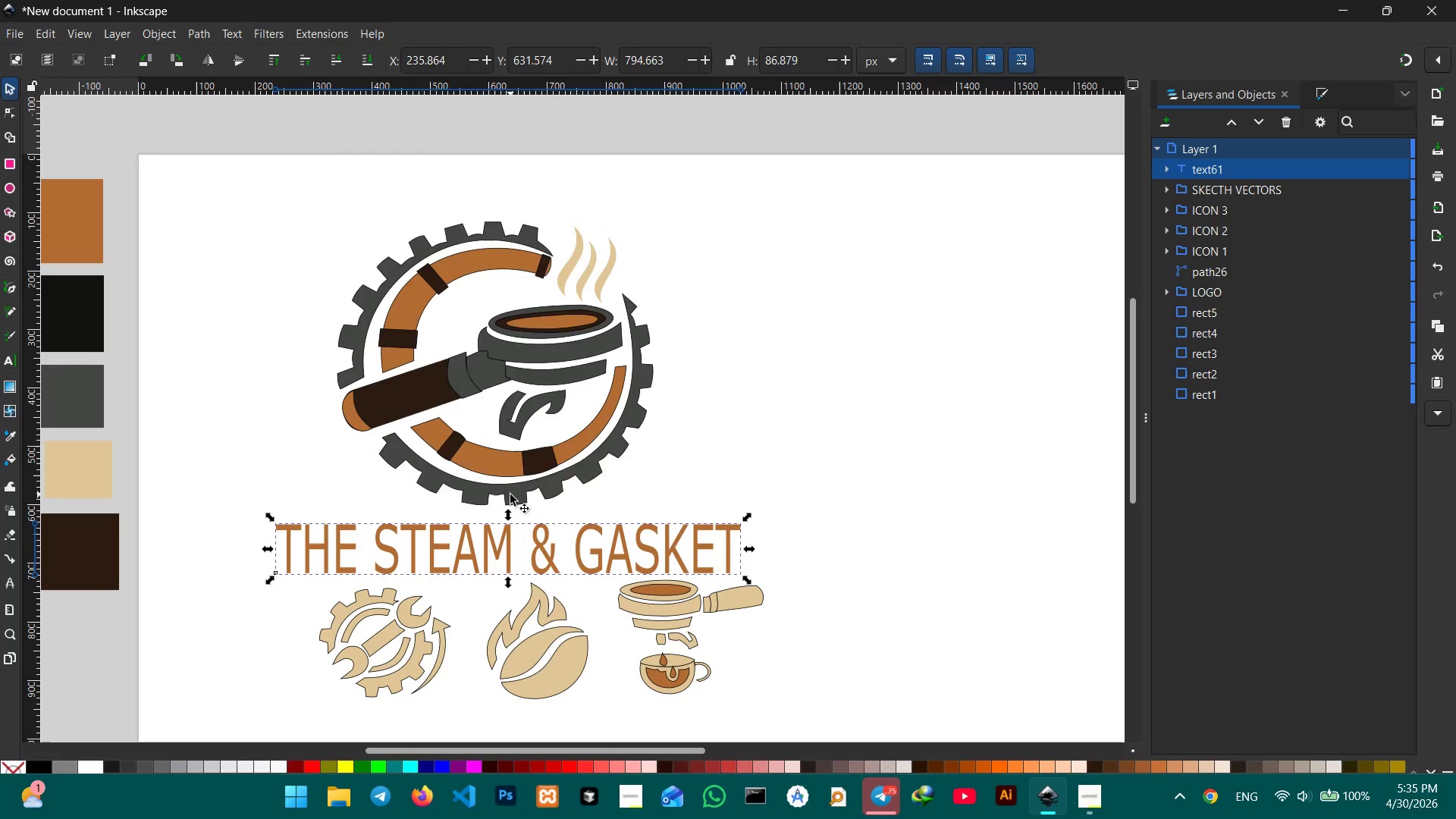 
scroll: coordinate [510, 494], scroll_direction: up, amount: 1.0
 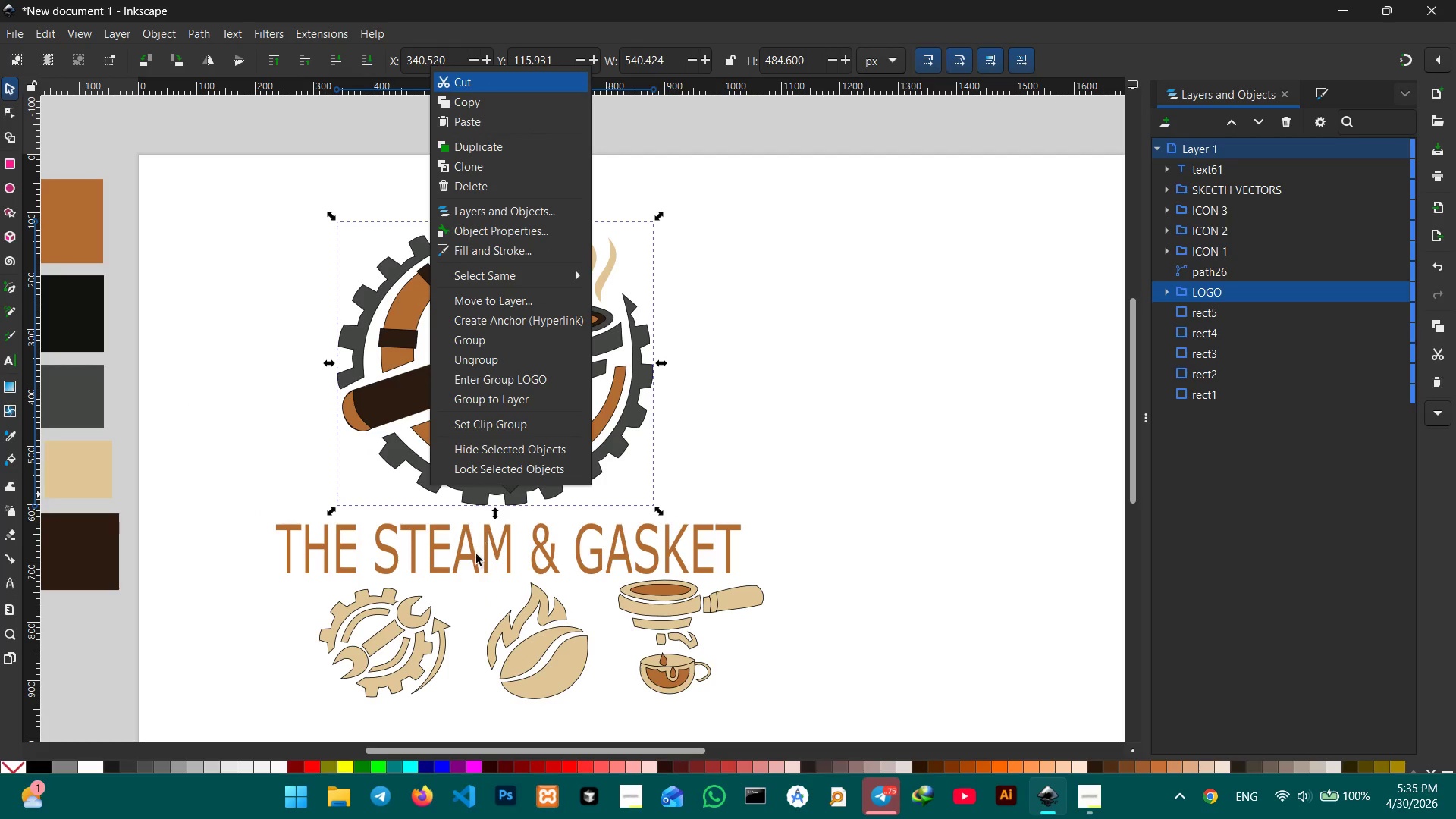 
left_click([444, 545])
 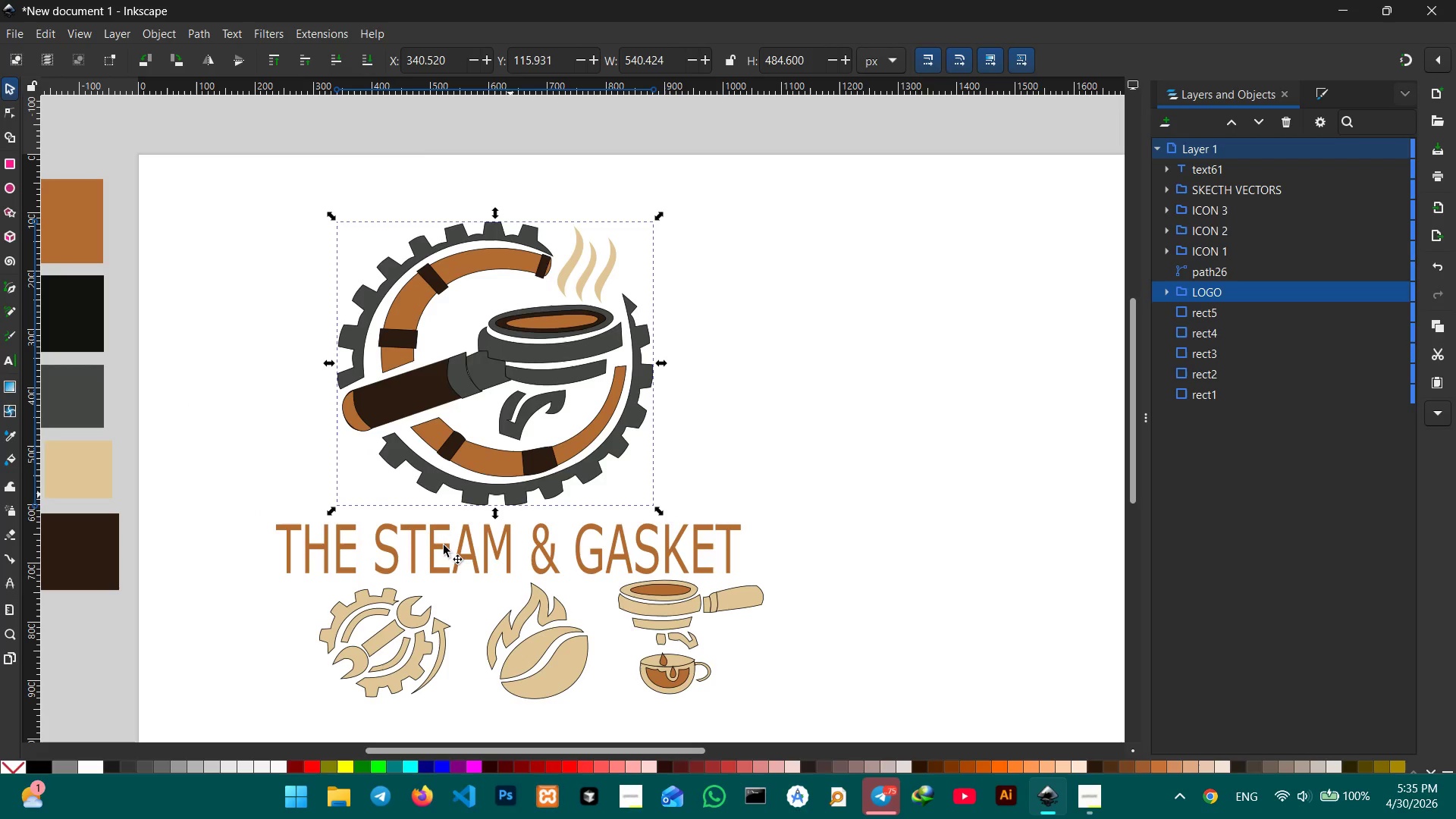 
right_click([444, 545])
 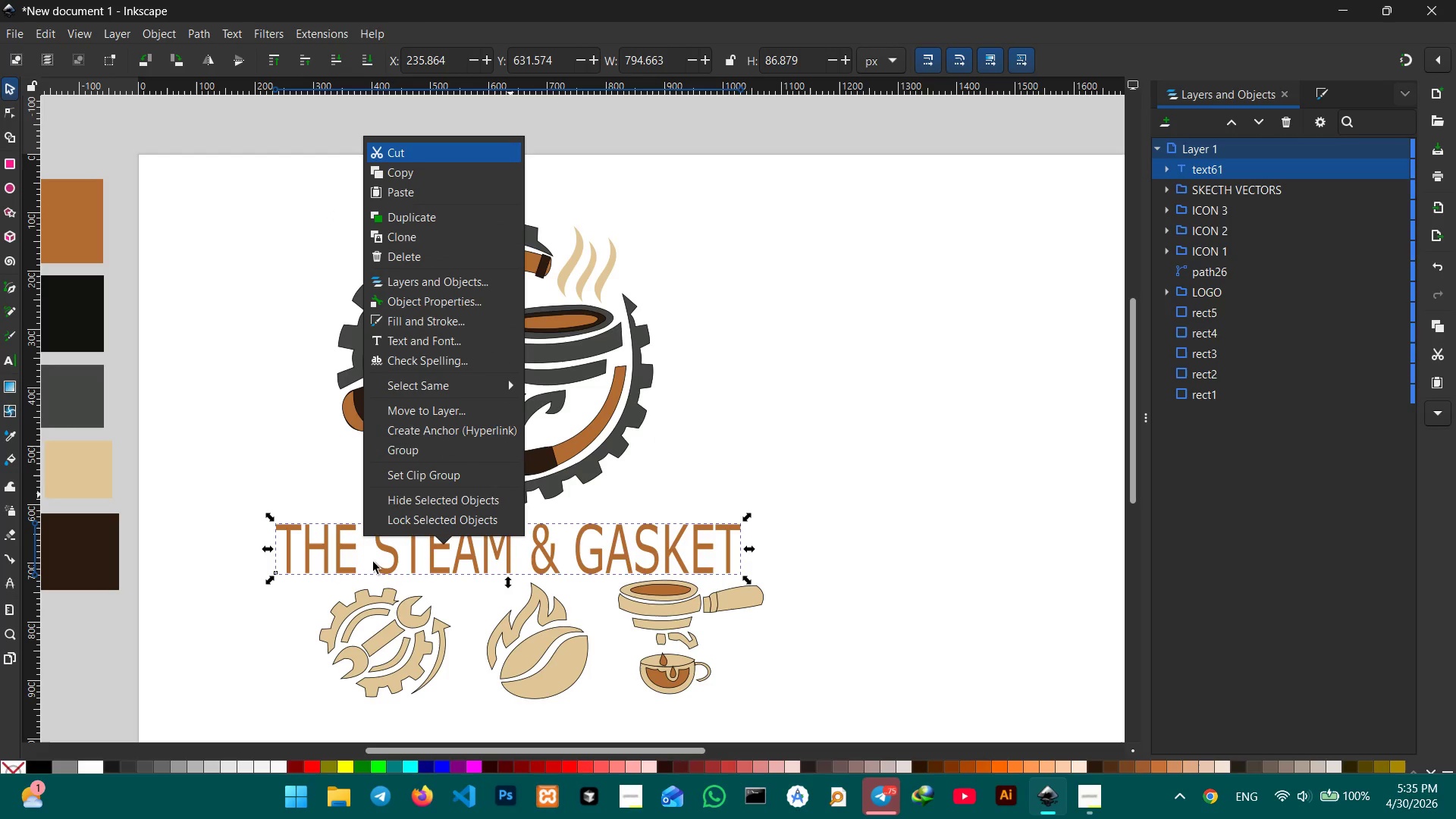 
right_click([372, 561])
 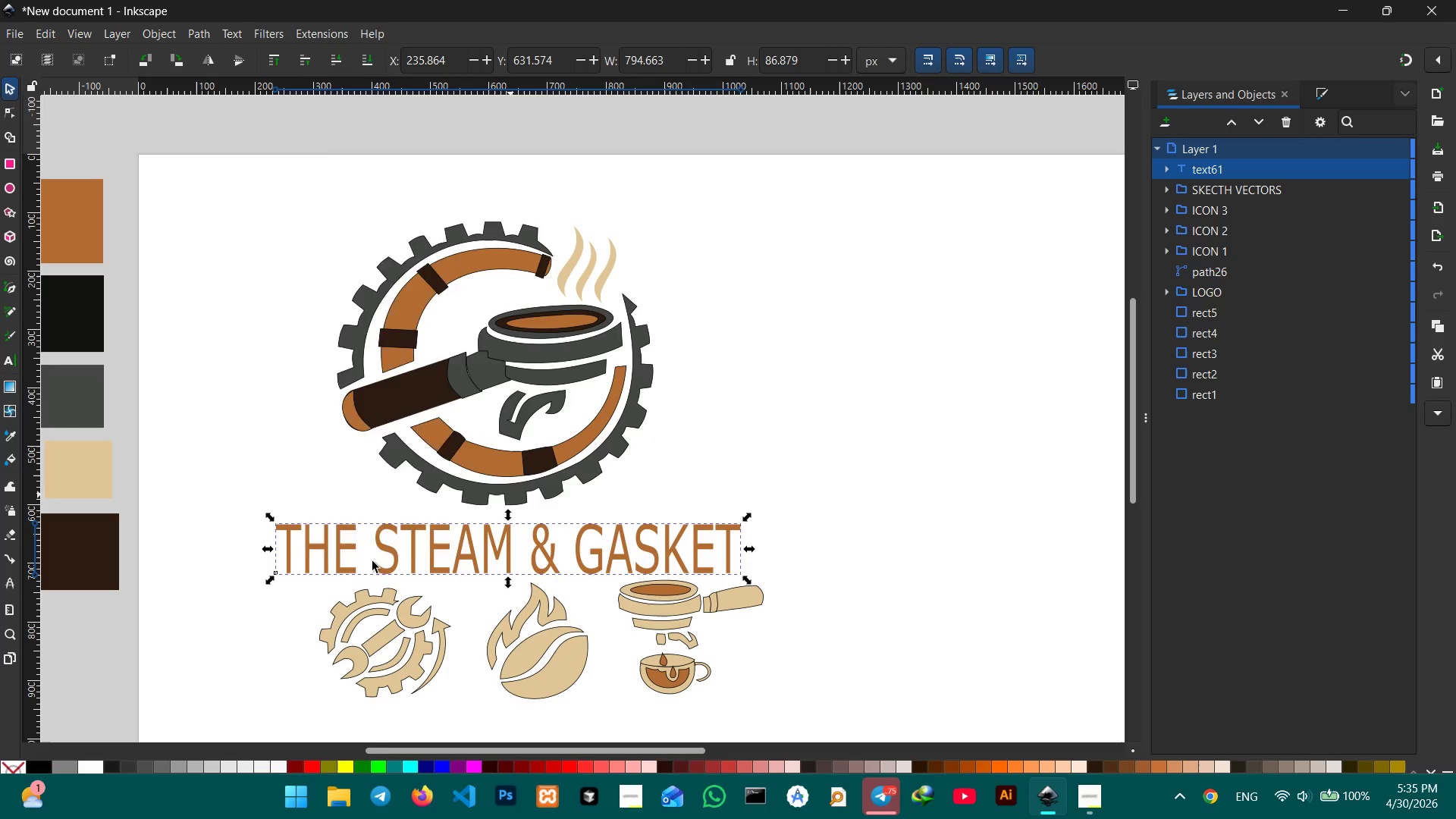 
triple_click([371, 560])
 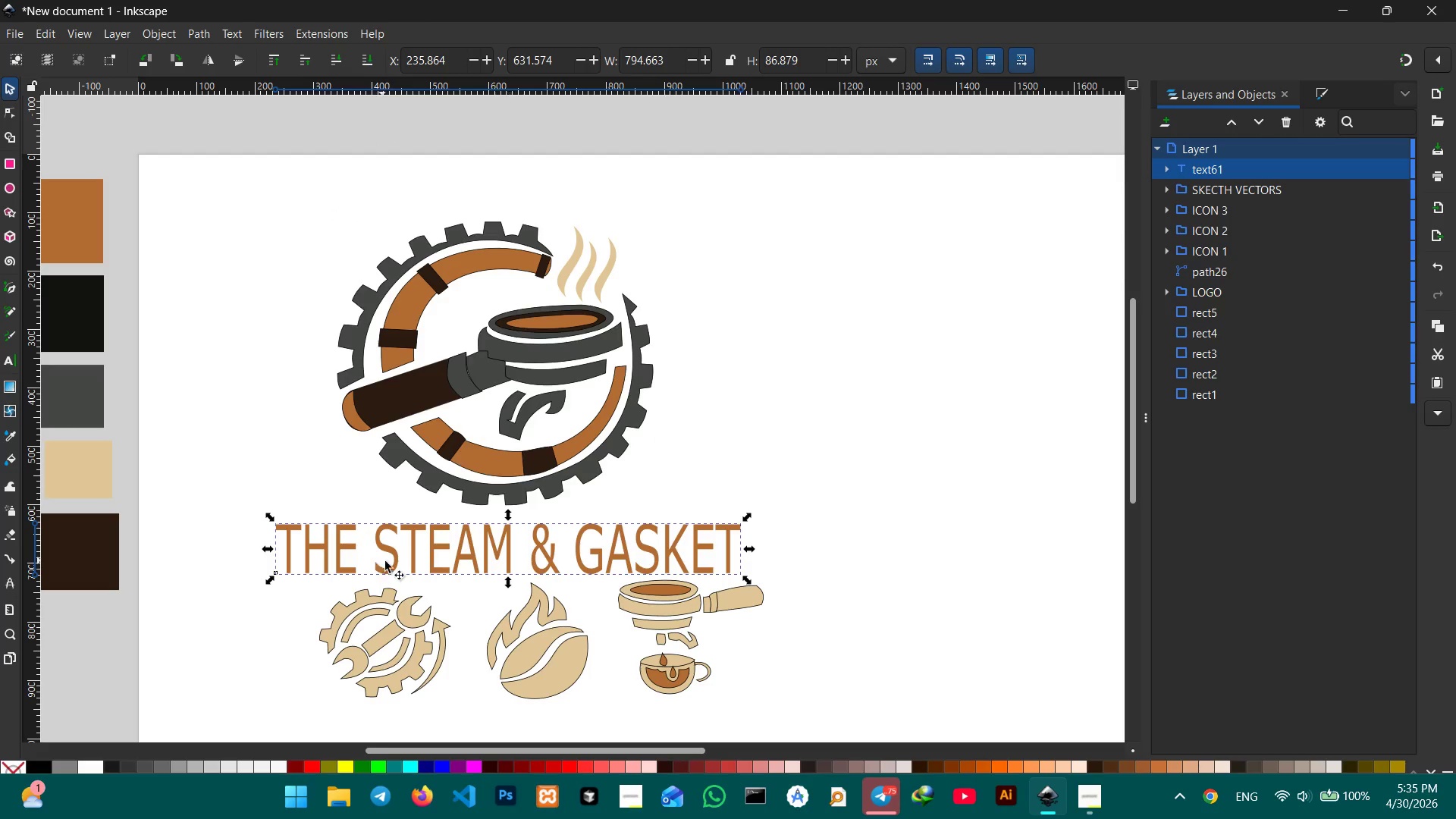 
triple_click([394, 561])
 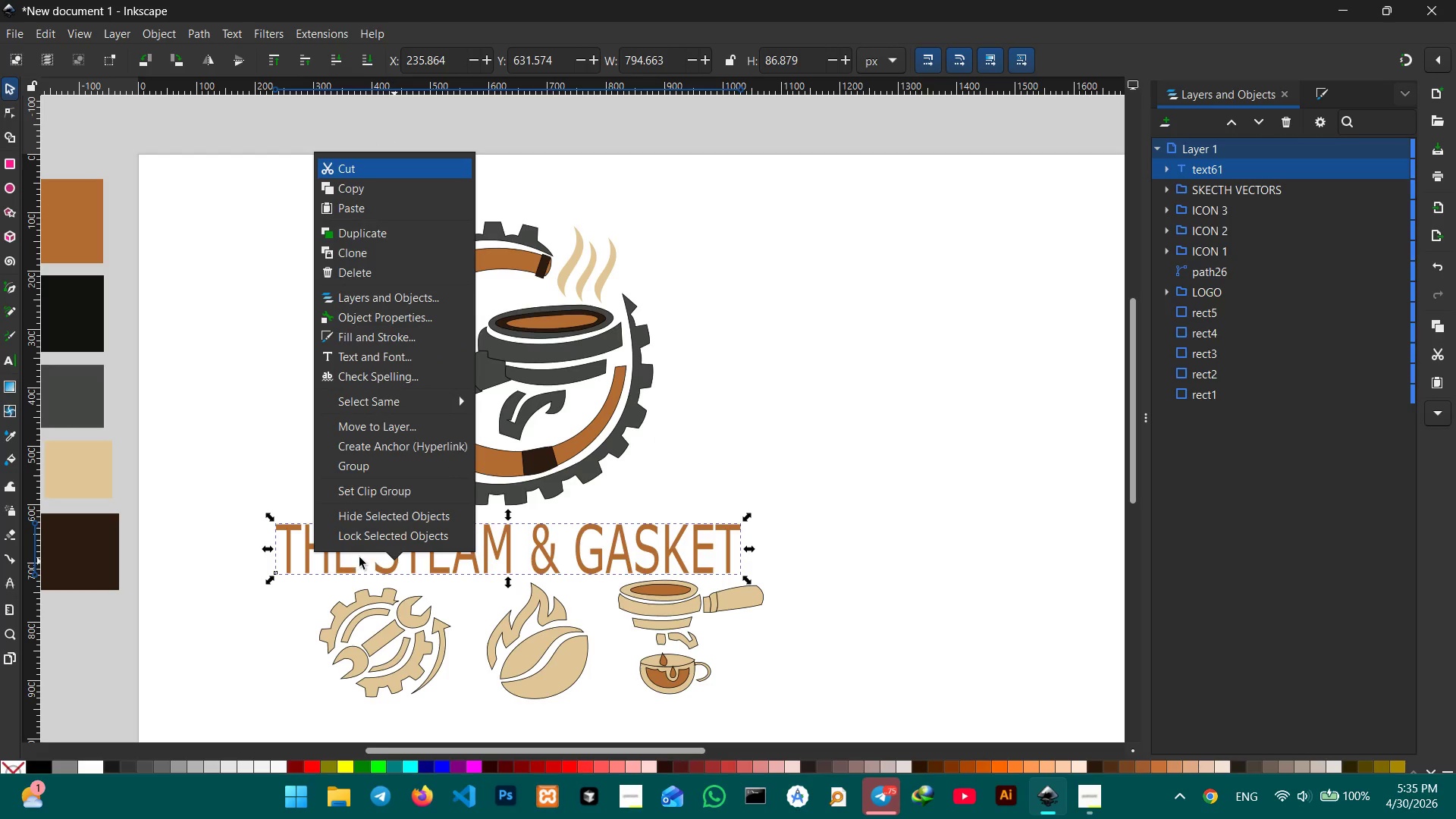 
left_click([271, 557])
 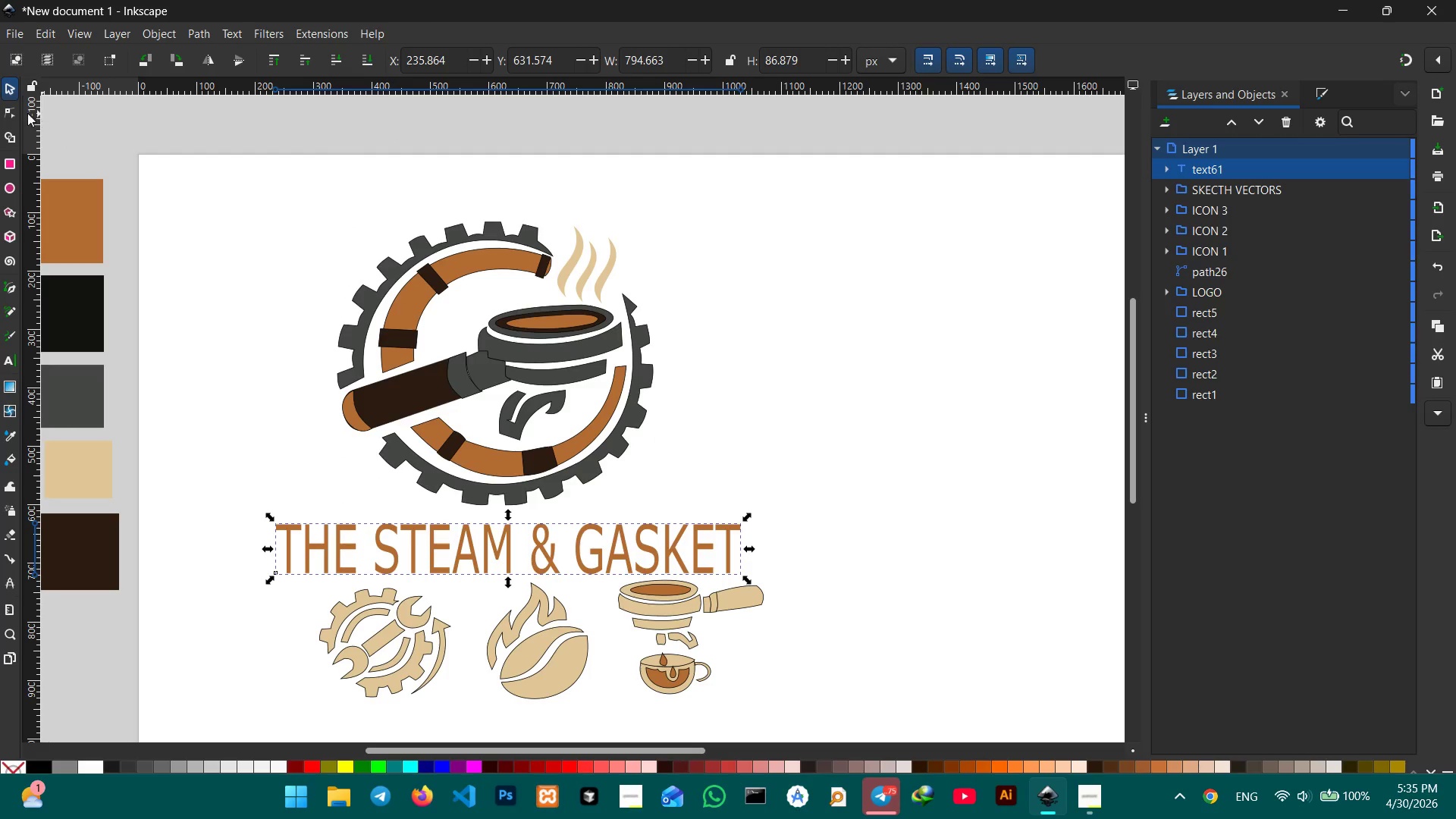 
wait(5.52)
 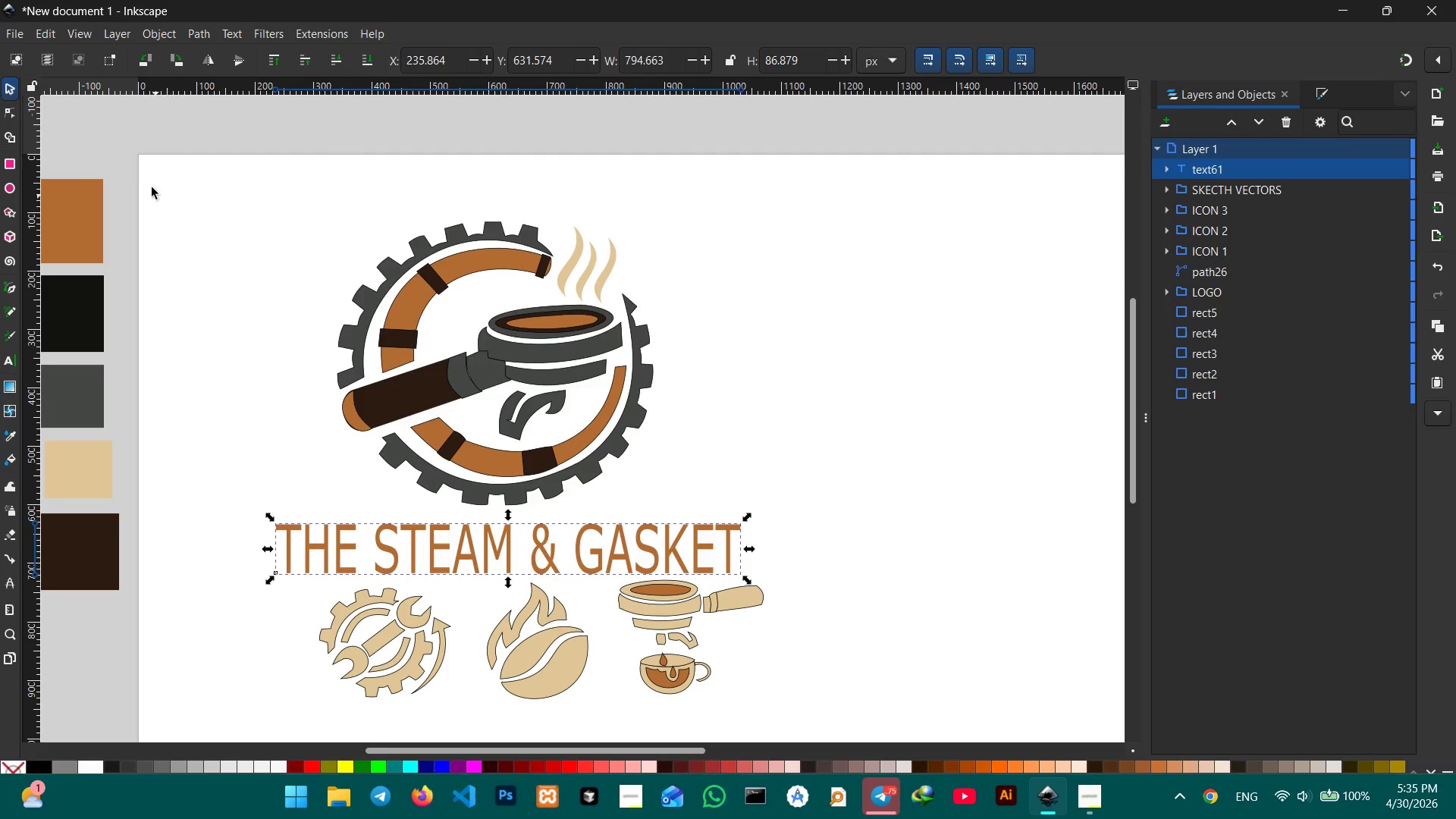 
left_click([17, 35])
 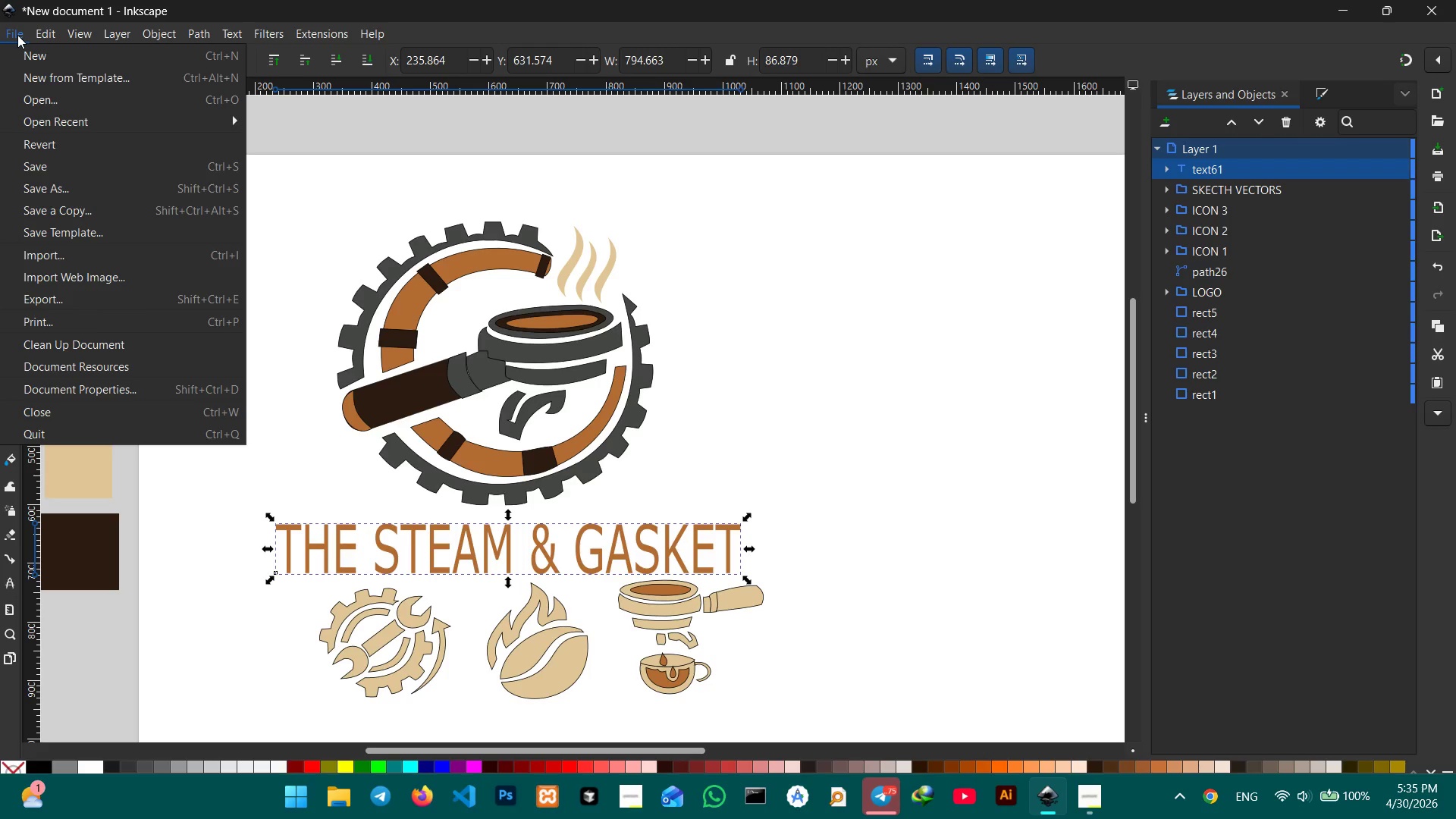 
left_click([17, 35])
 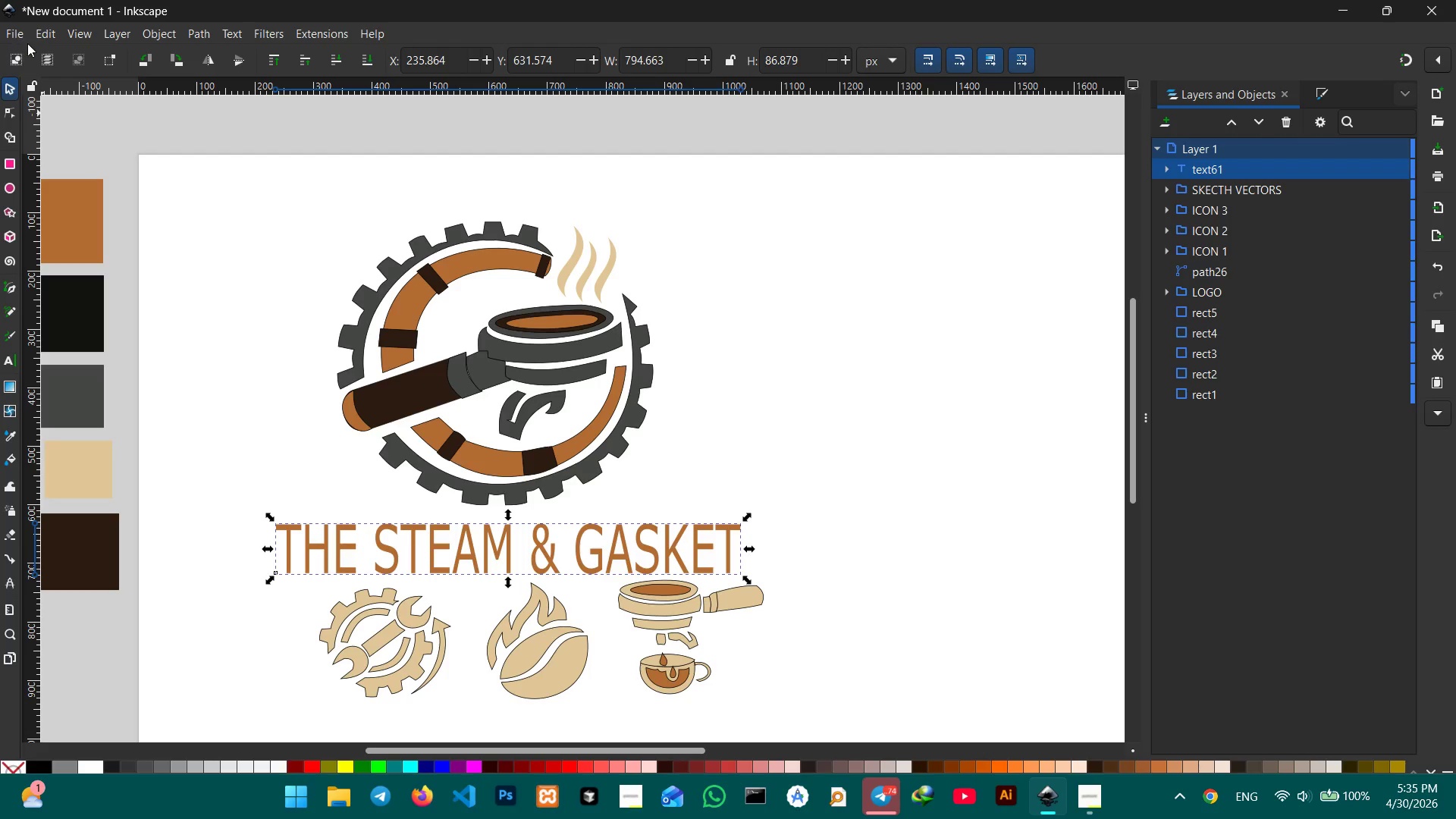 
mouse_move([41, 58])
 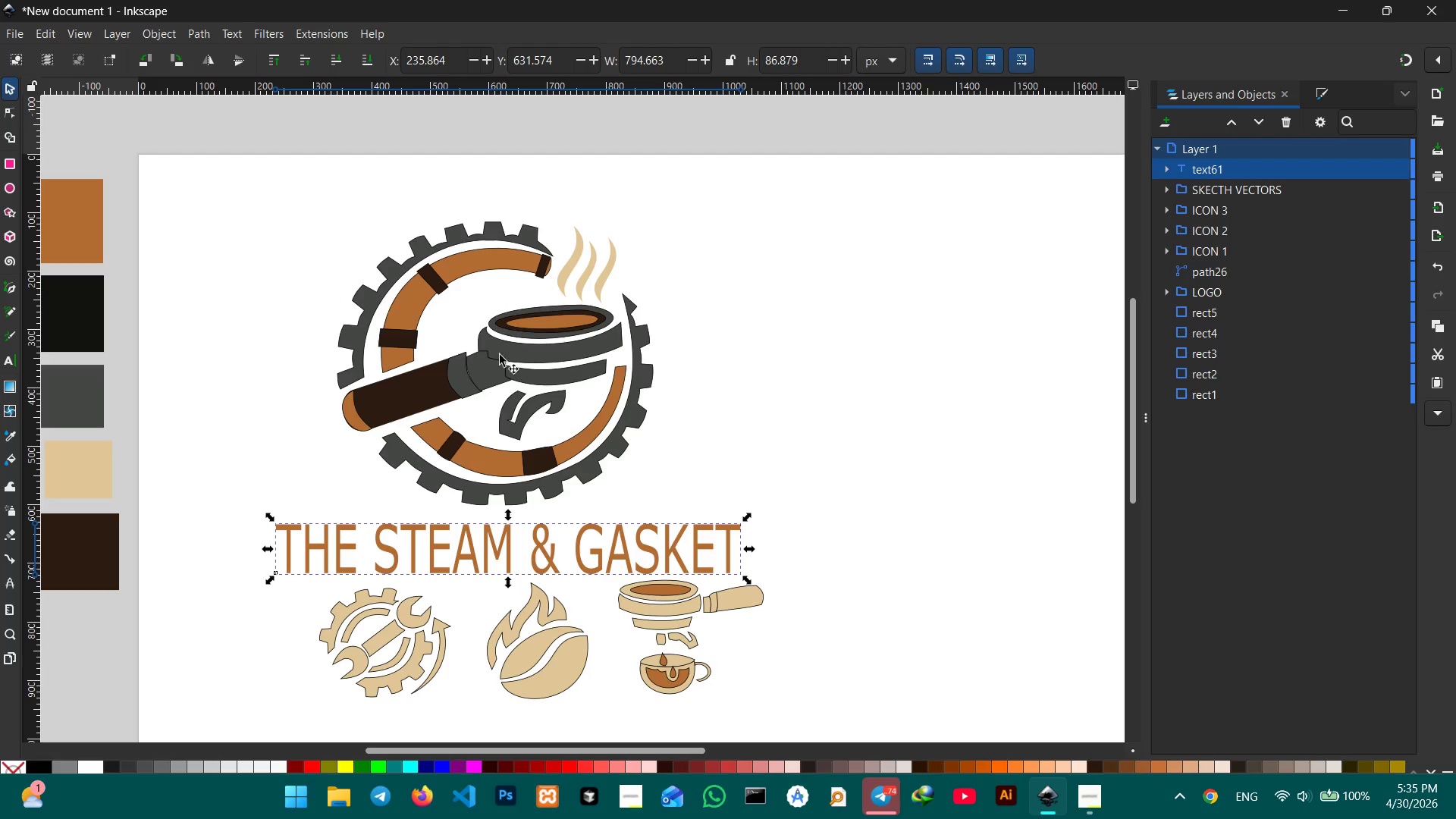 
scroll: coordinate [758, 421], scroll_direction: none, amount: 0.0
 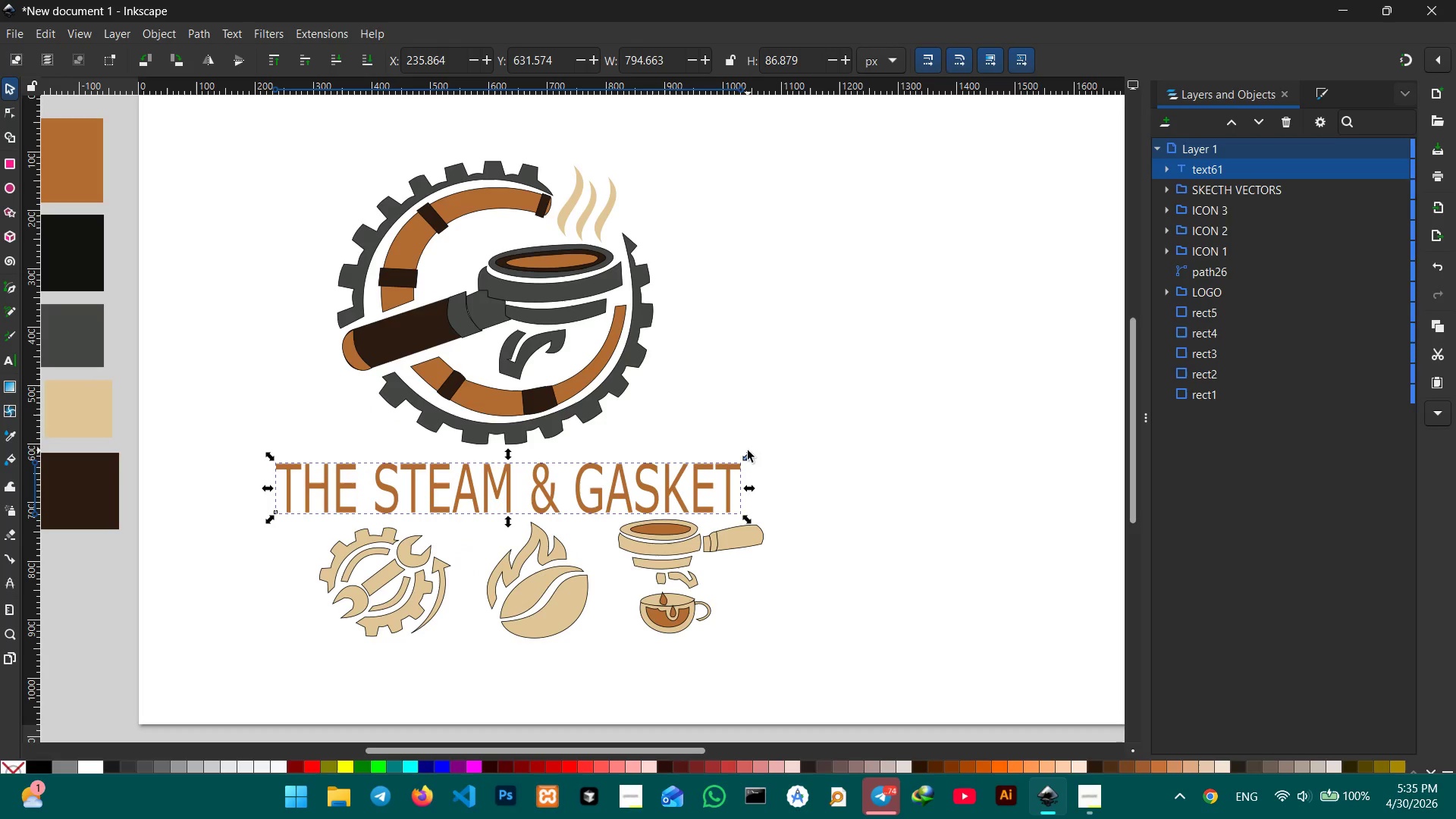 
scroll: coordinate [745, 446], scroll_direction: down, amount: 3.0
 